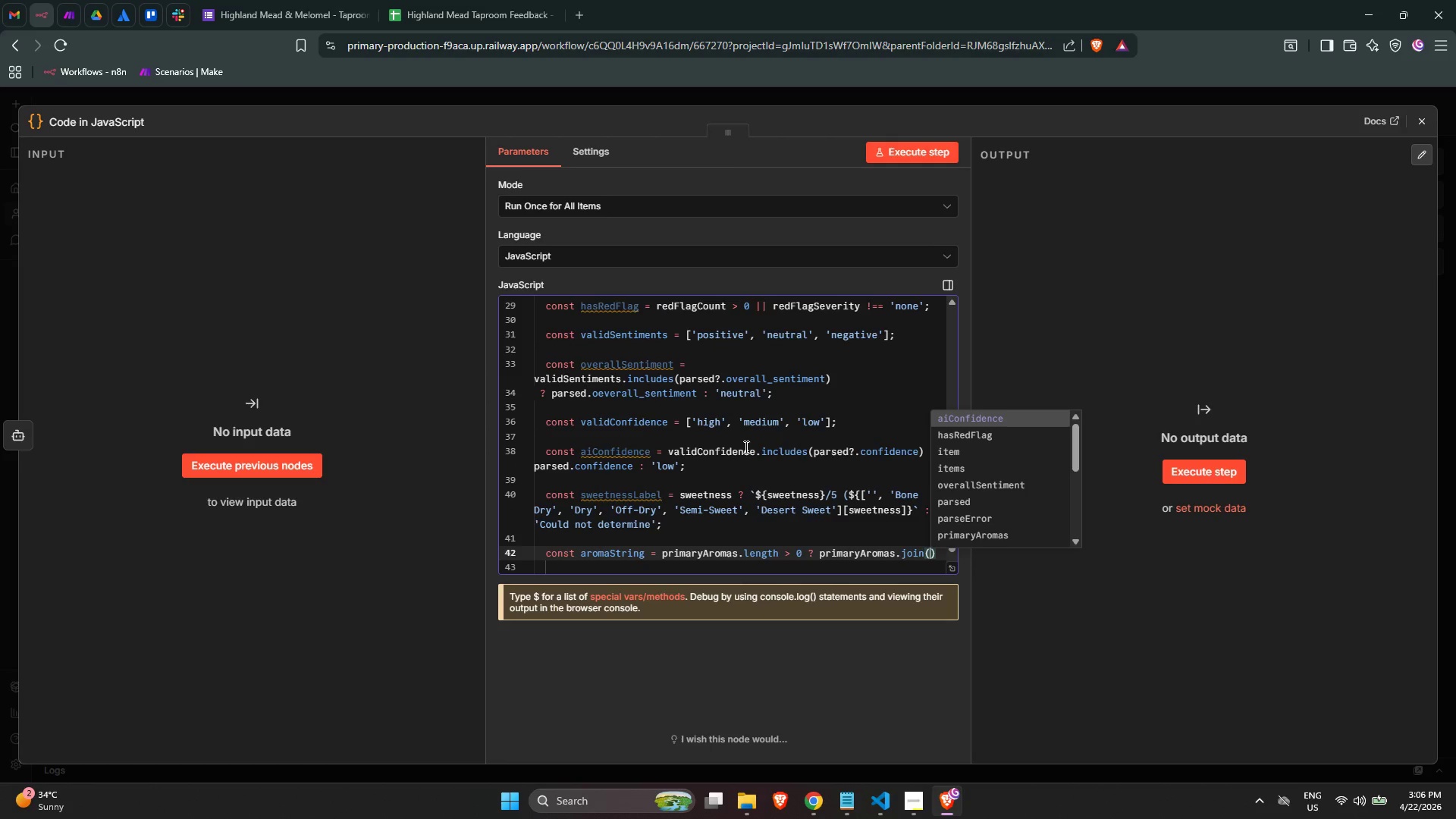 
key(Quote)
 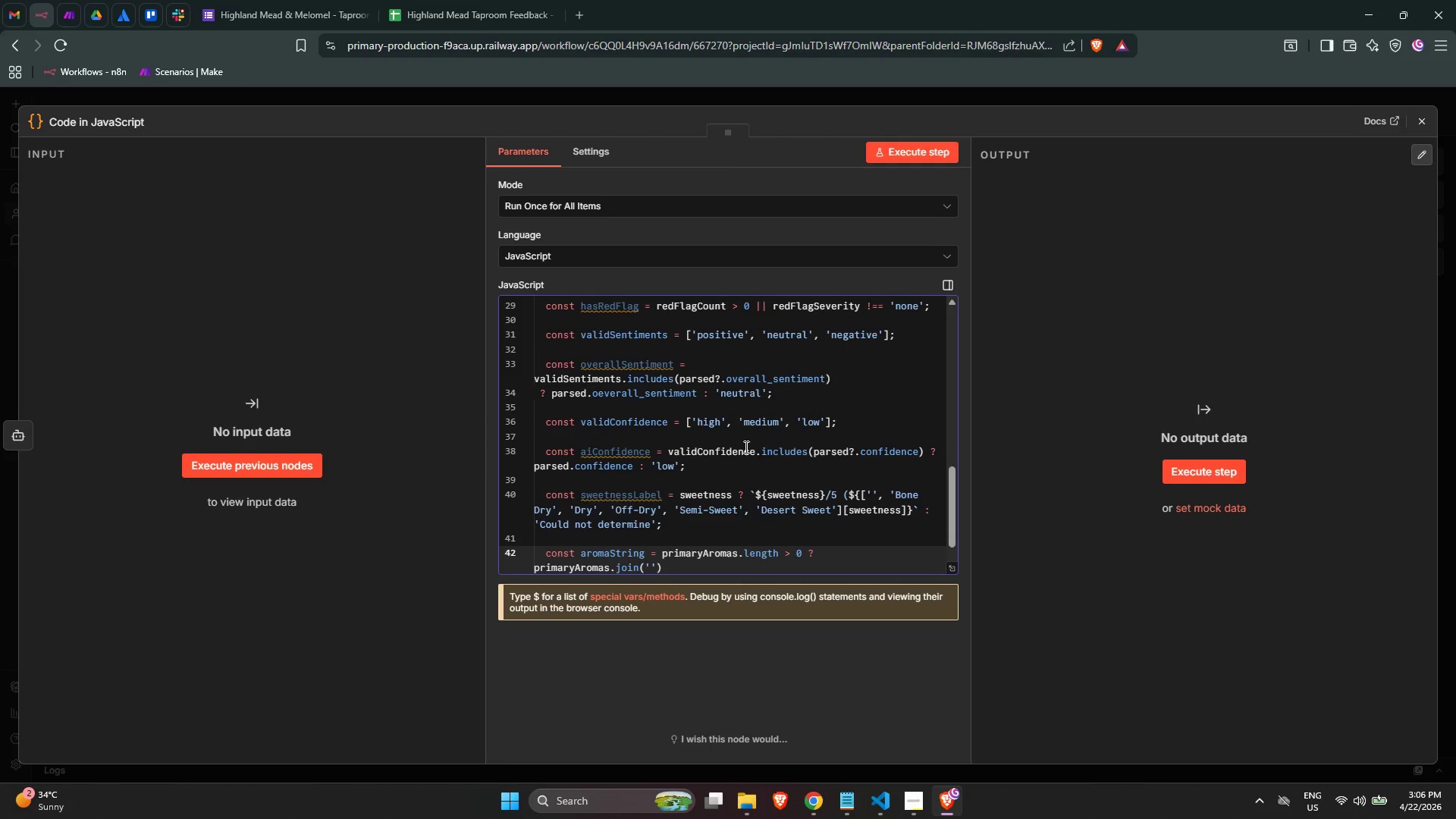 
key(Comma)
 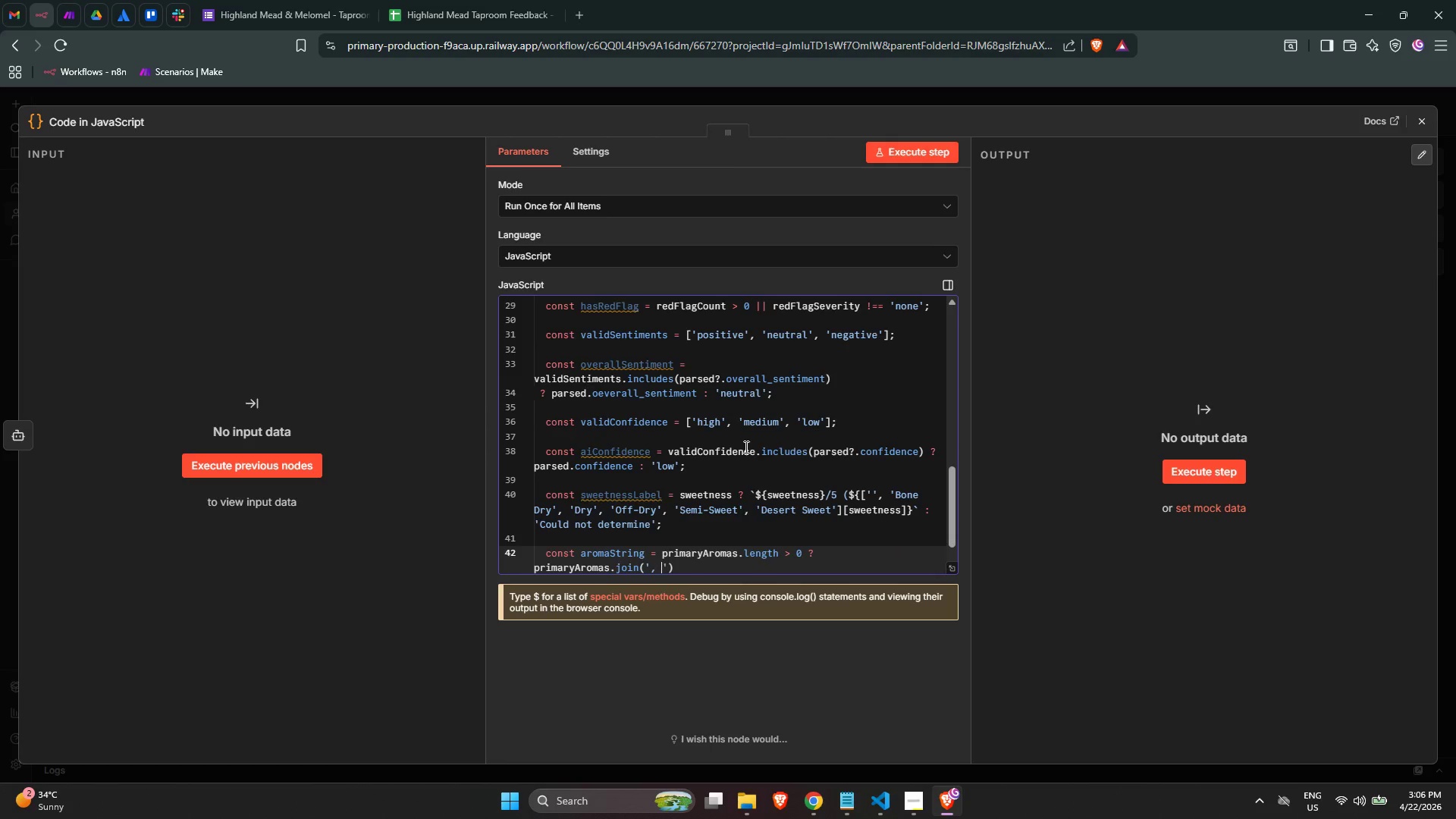 
key(Space)
 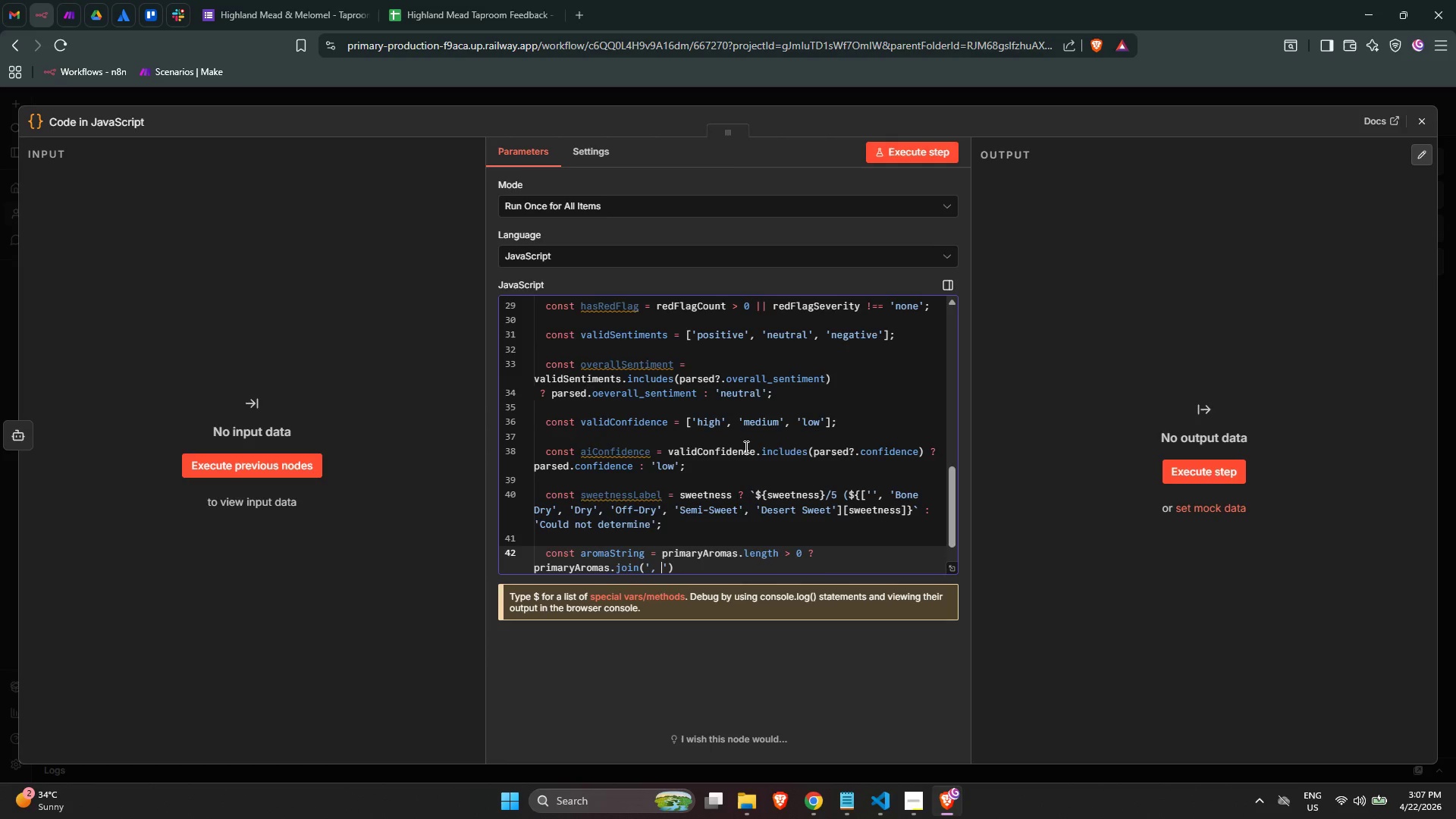 
wait(42.34)
 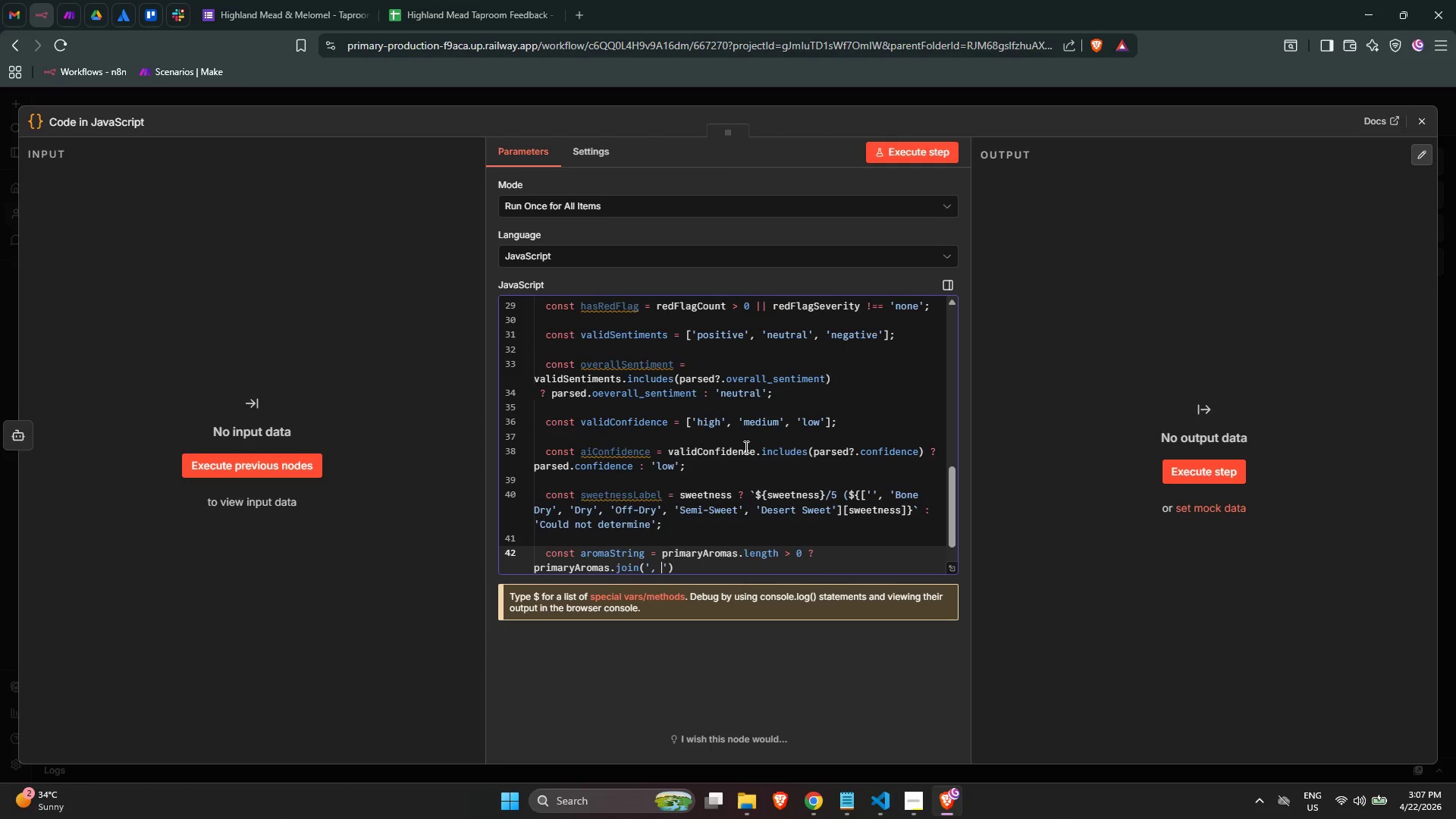 
key(ArrowRight)
 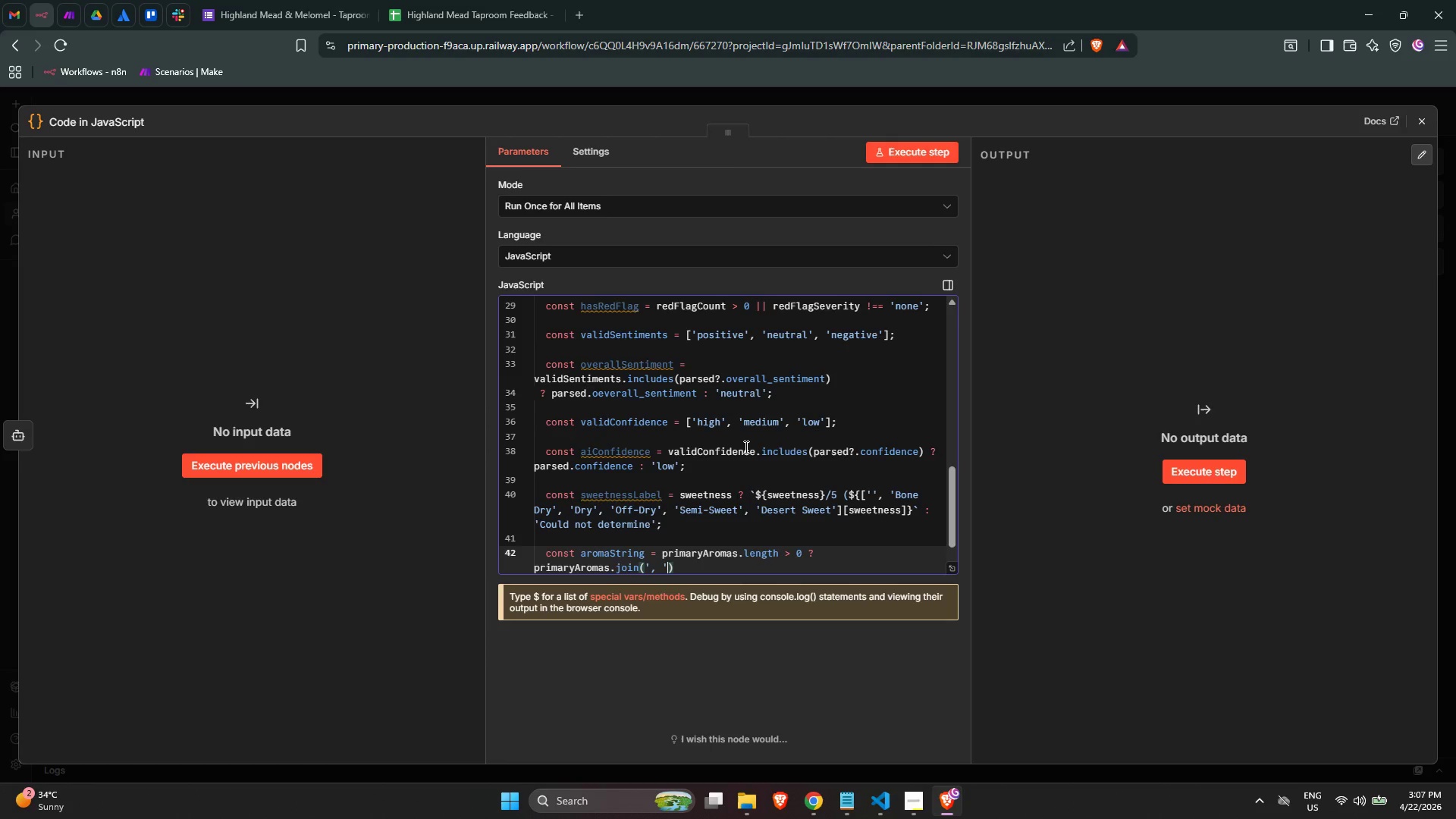 
key(Space)
 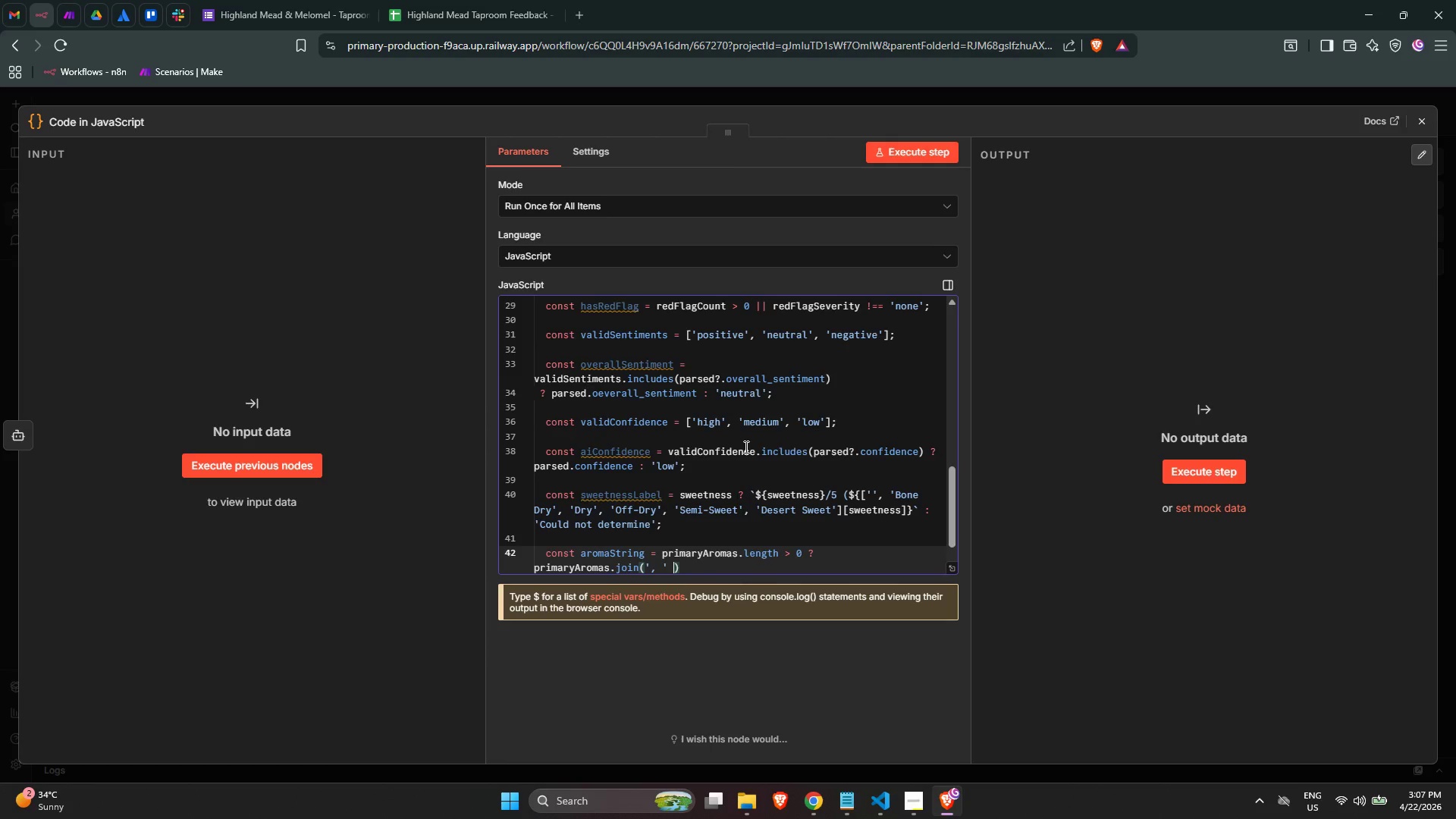 
key(Backspace)
 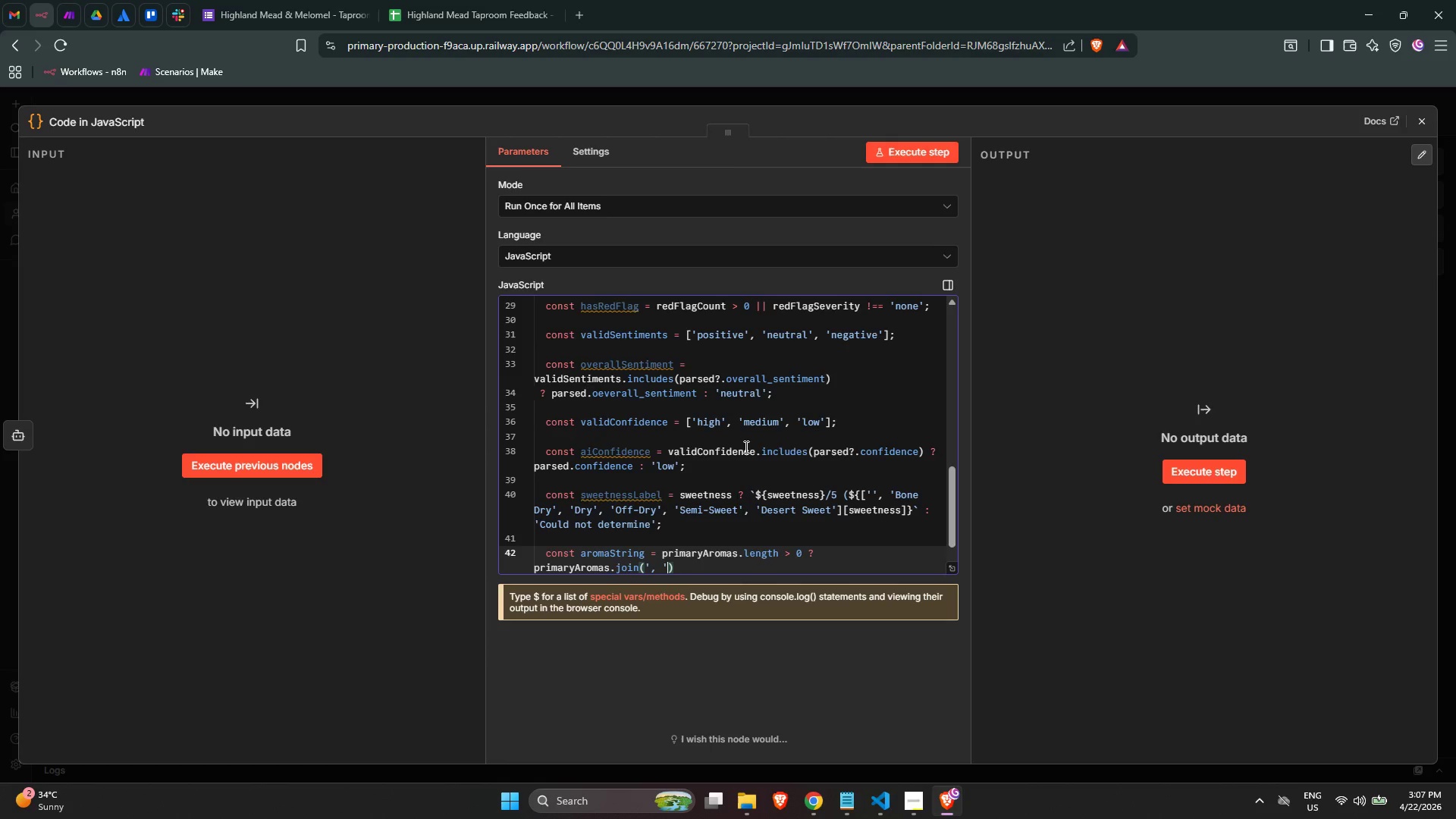 
key(ArrowRight)
 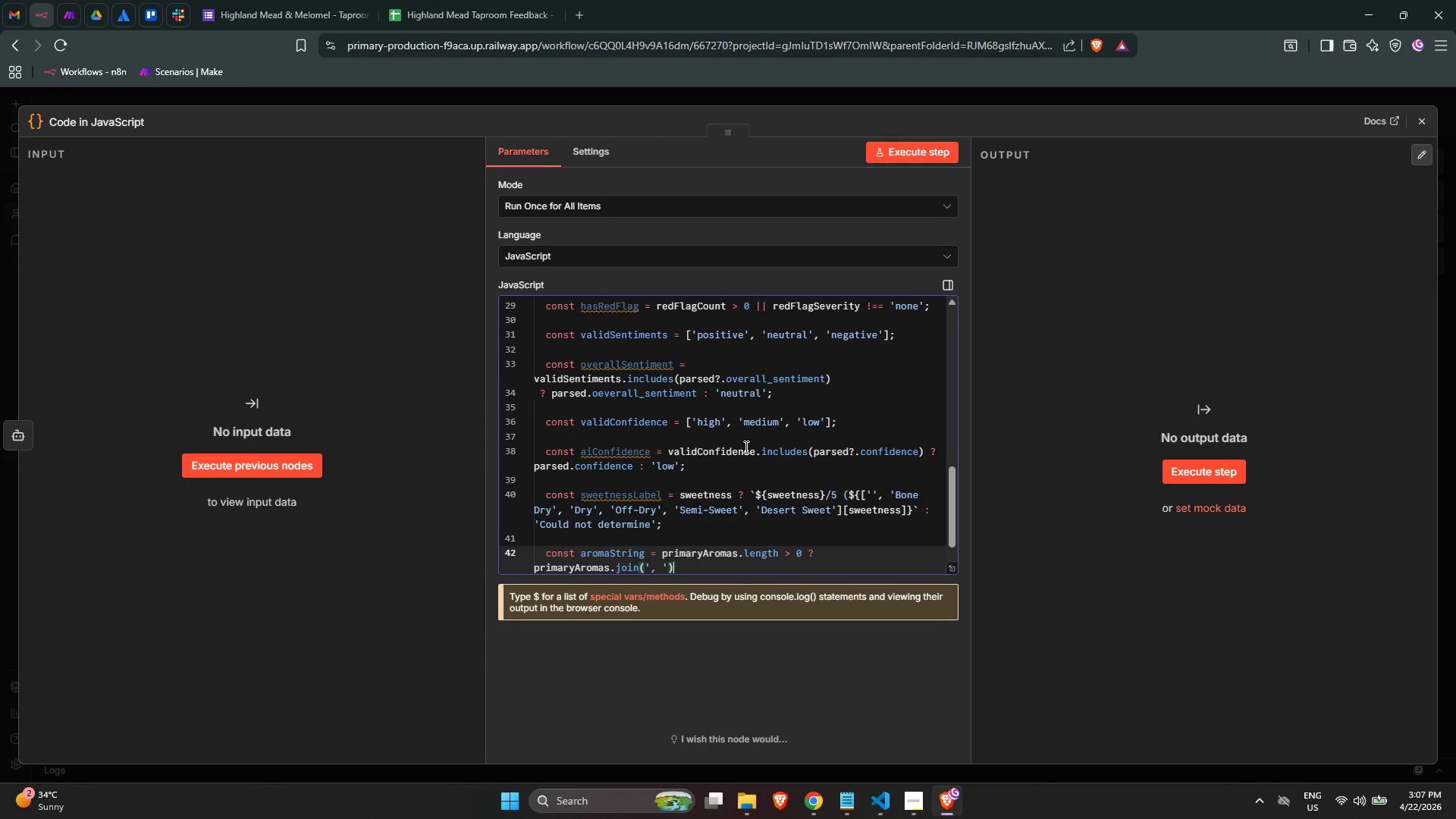 
type( : 'Not d)
key(Backspace)
type(dee)
key(Backspace)
type(tected)
 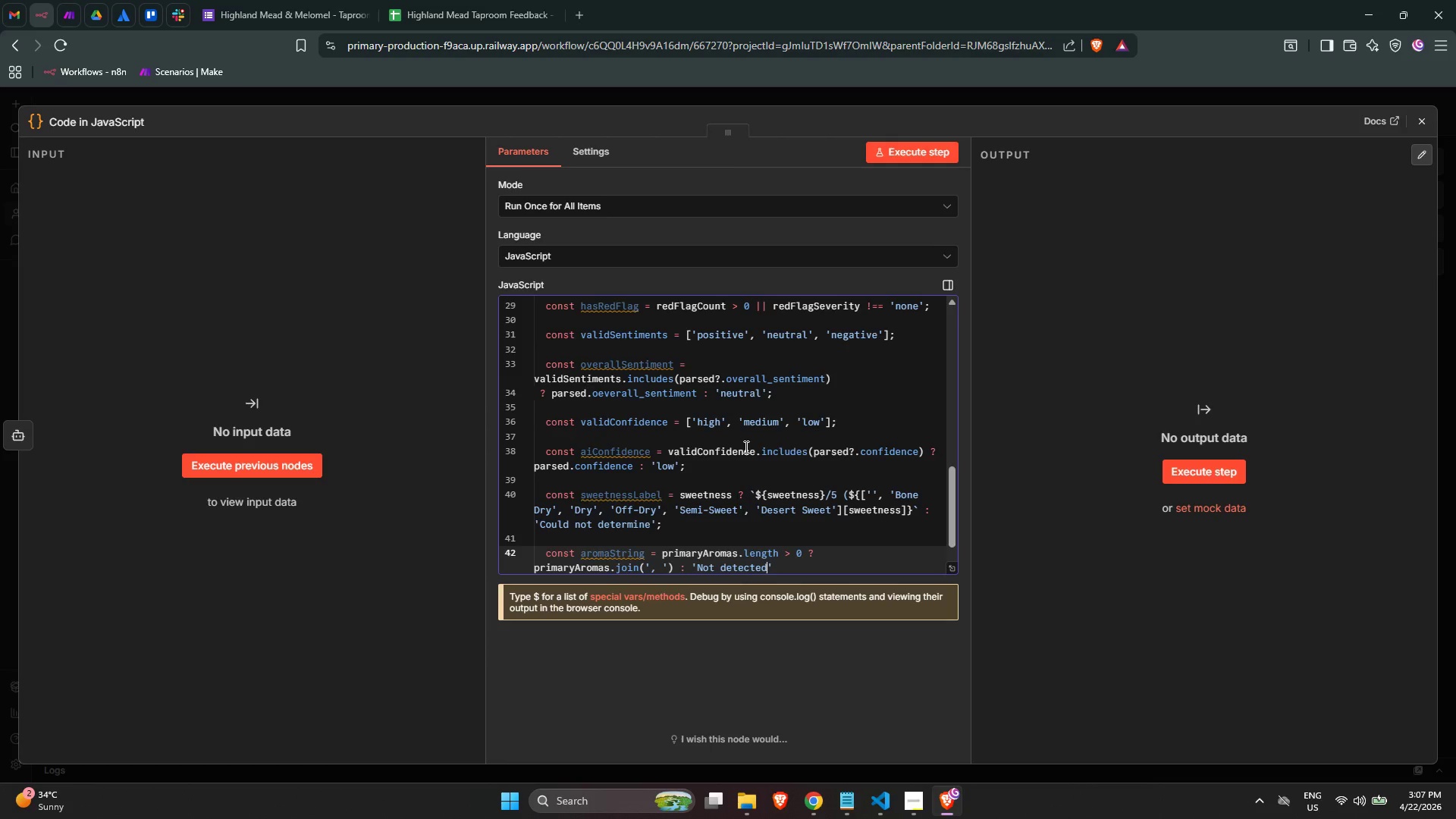 
key(ArrowRight)
 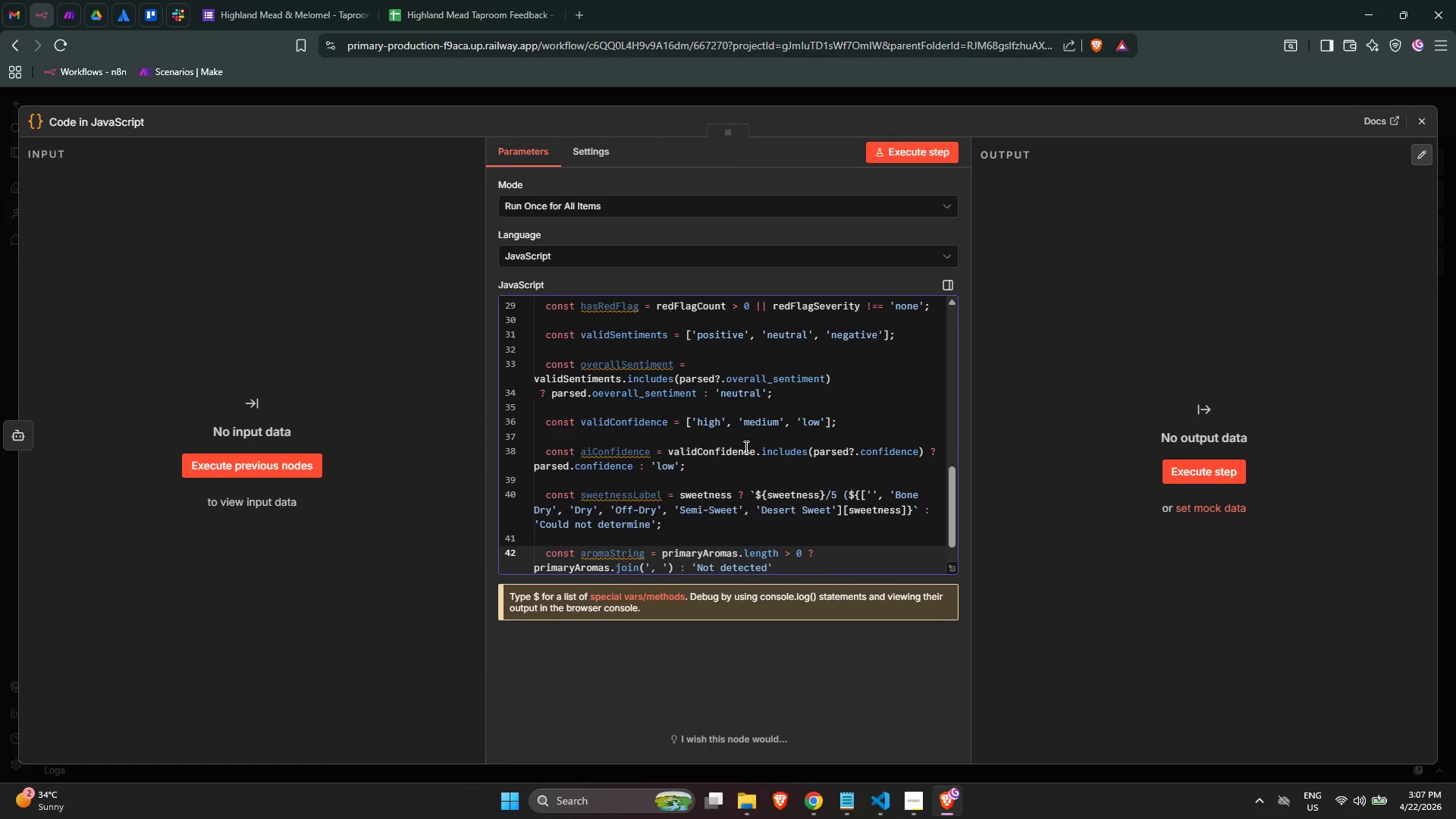 
key(Semicolon)
 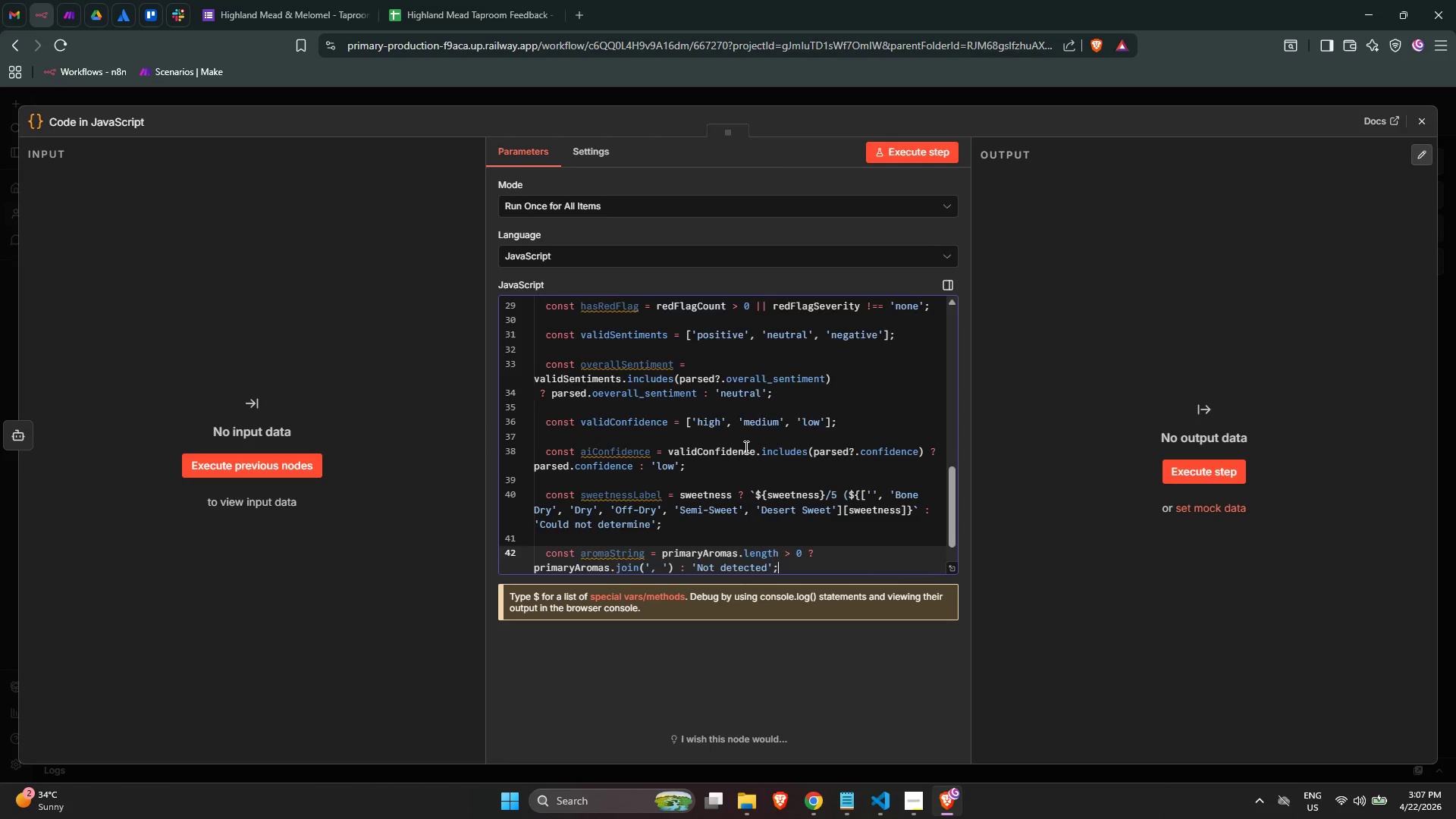 
key(Enter)
 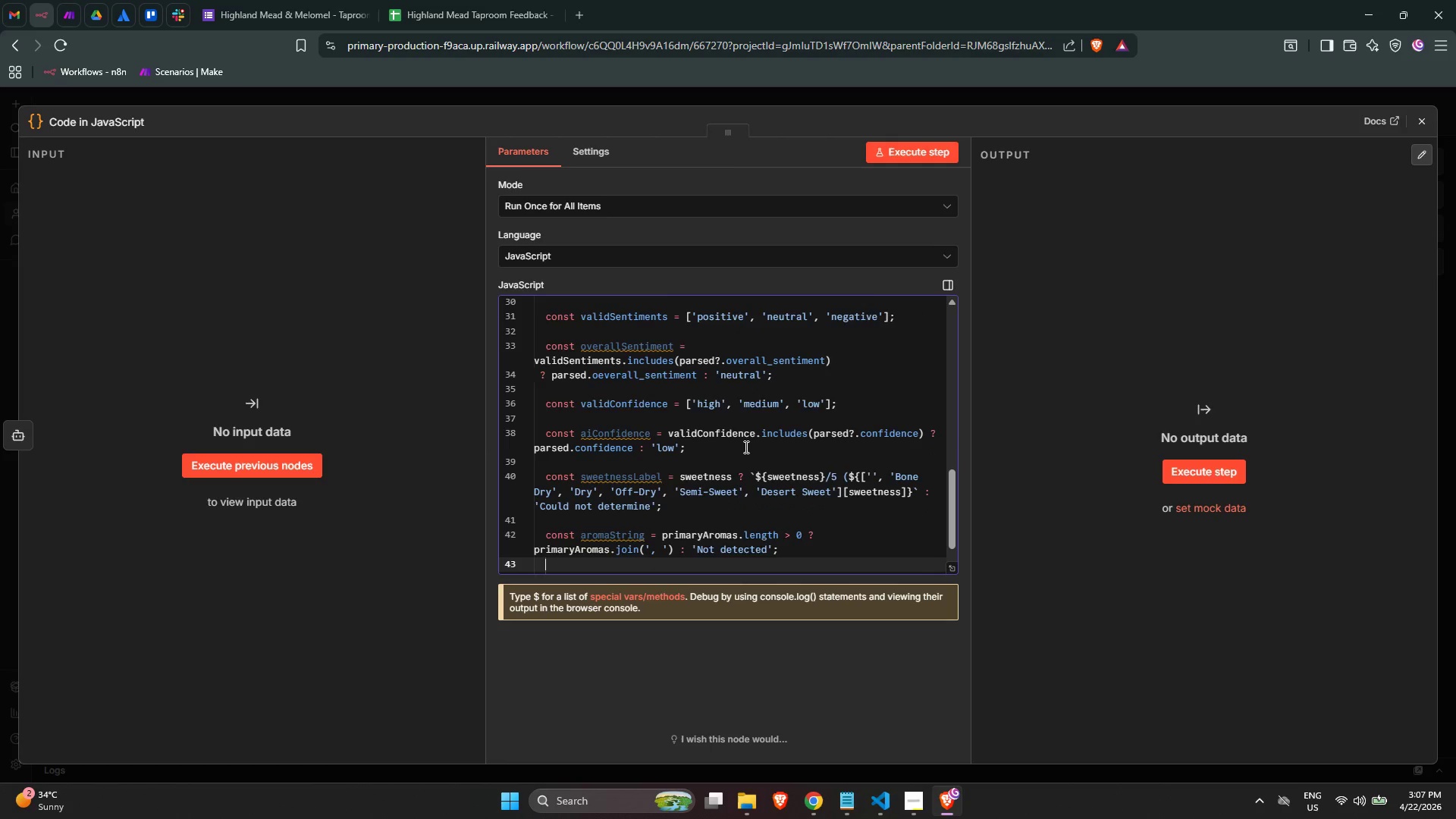 
key(Enter)
 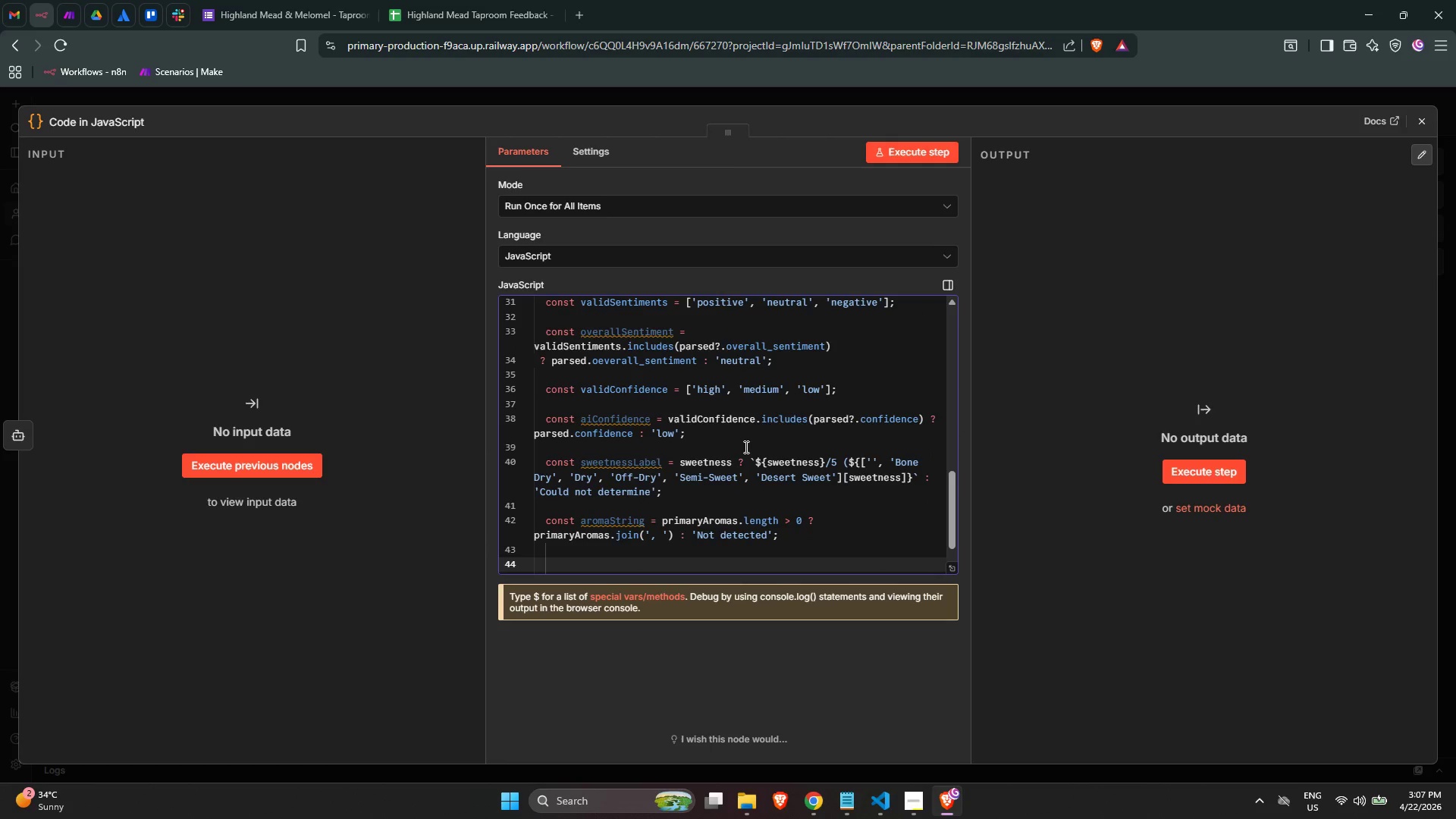 
type(const redFlagString = redFlagsString = )
 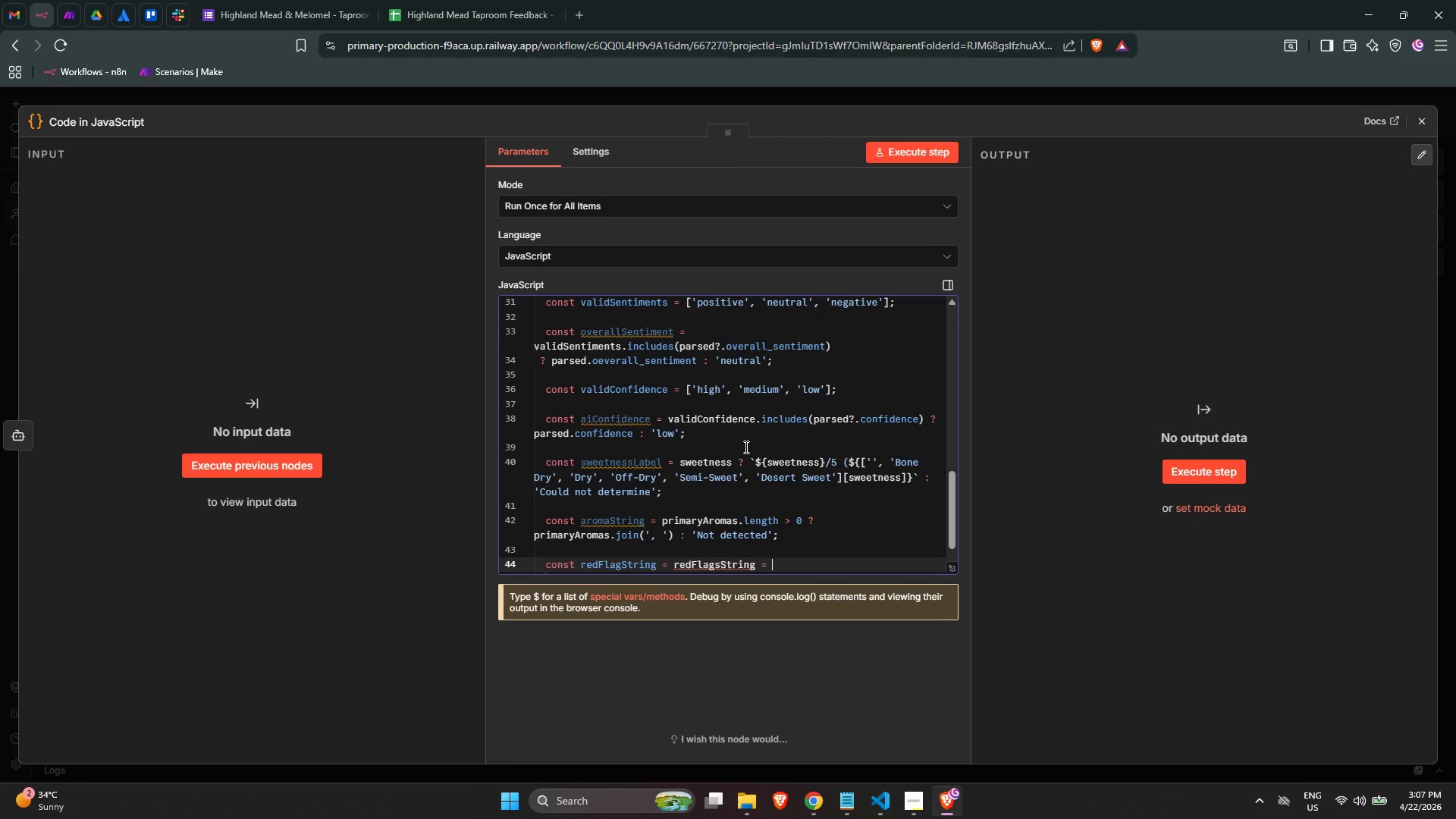 
key(ArrowLeft)
 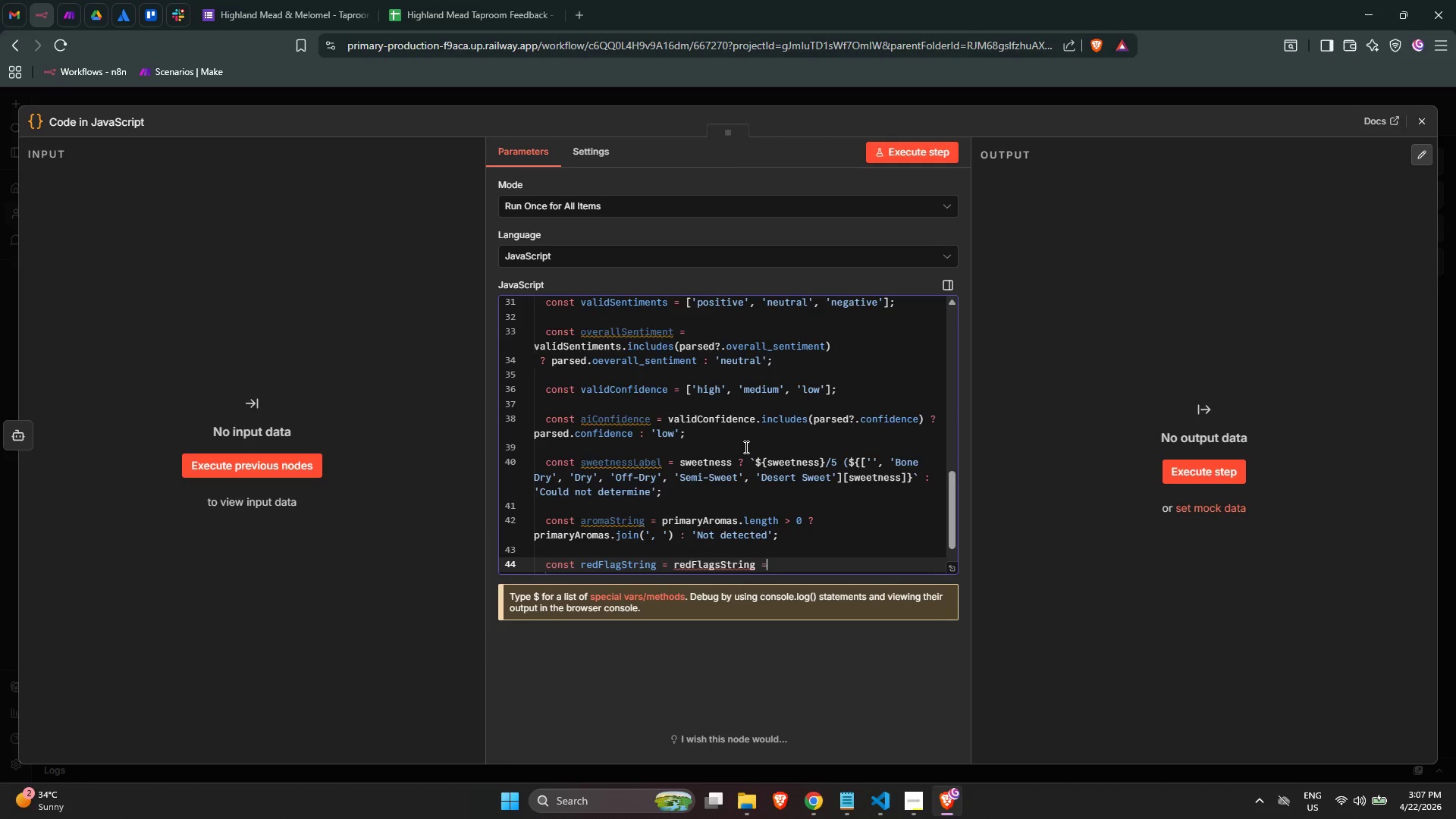 
key(ArrowLeft)
 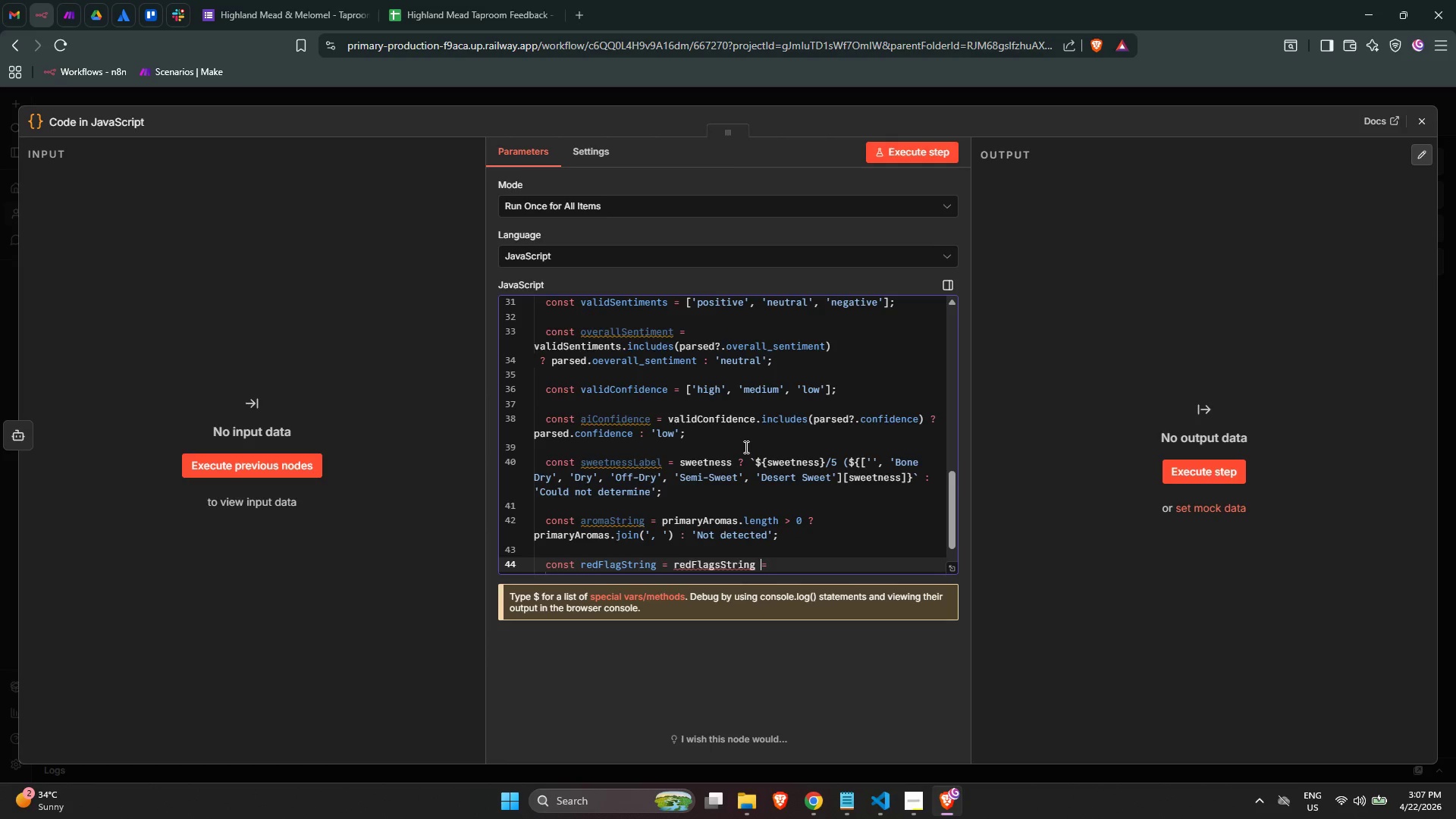 
key(ArrowLeft)
 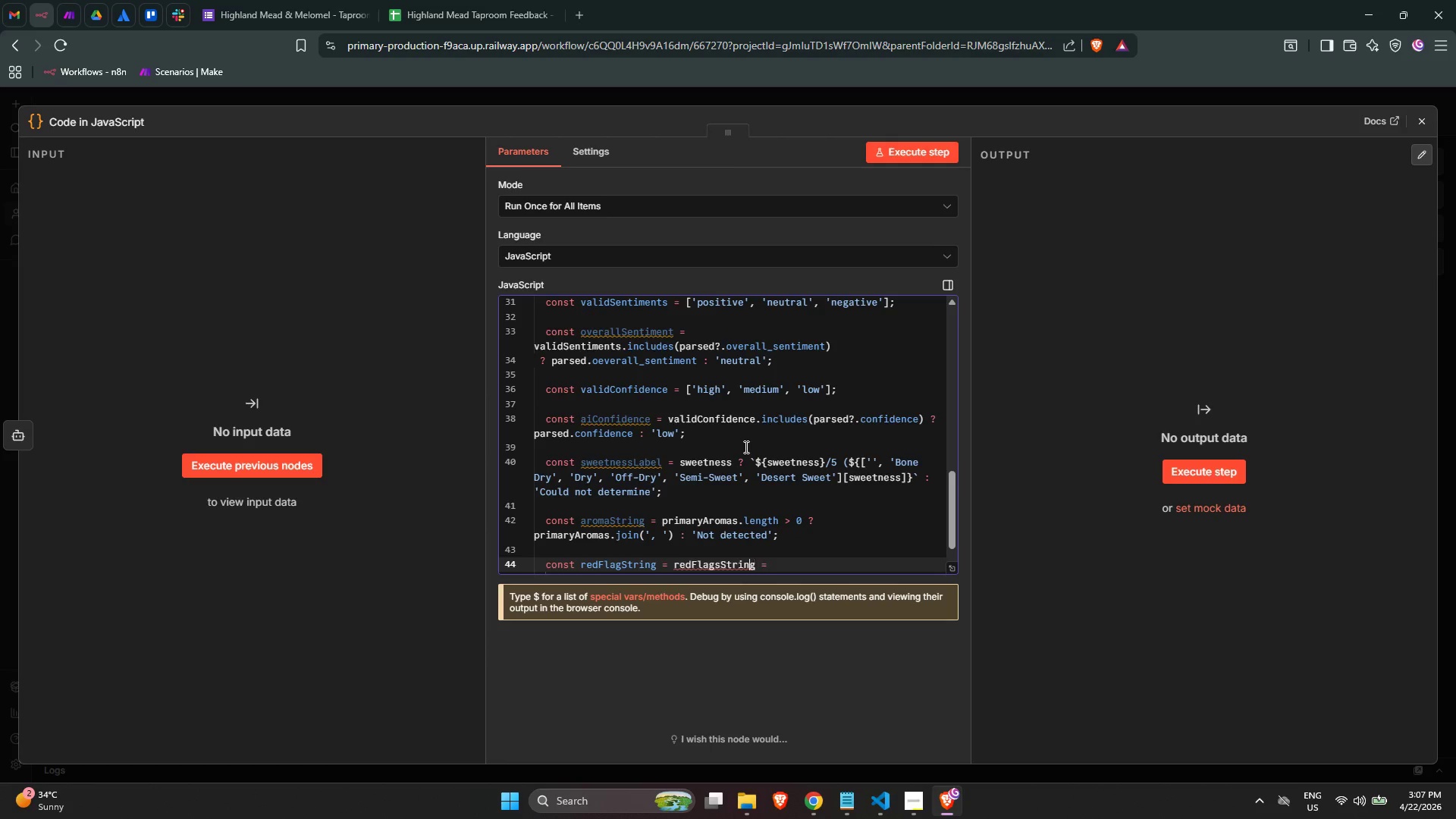 
key(ArrowLeft)
 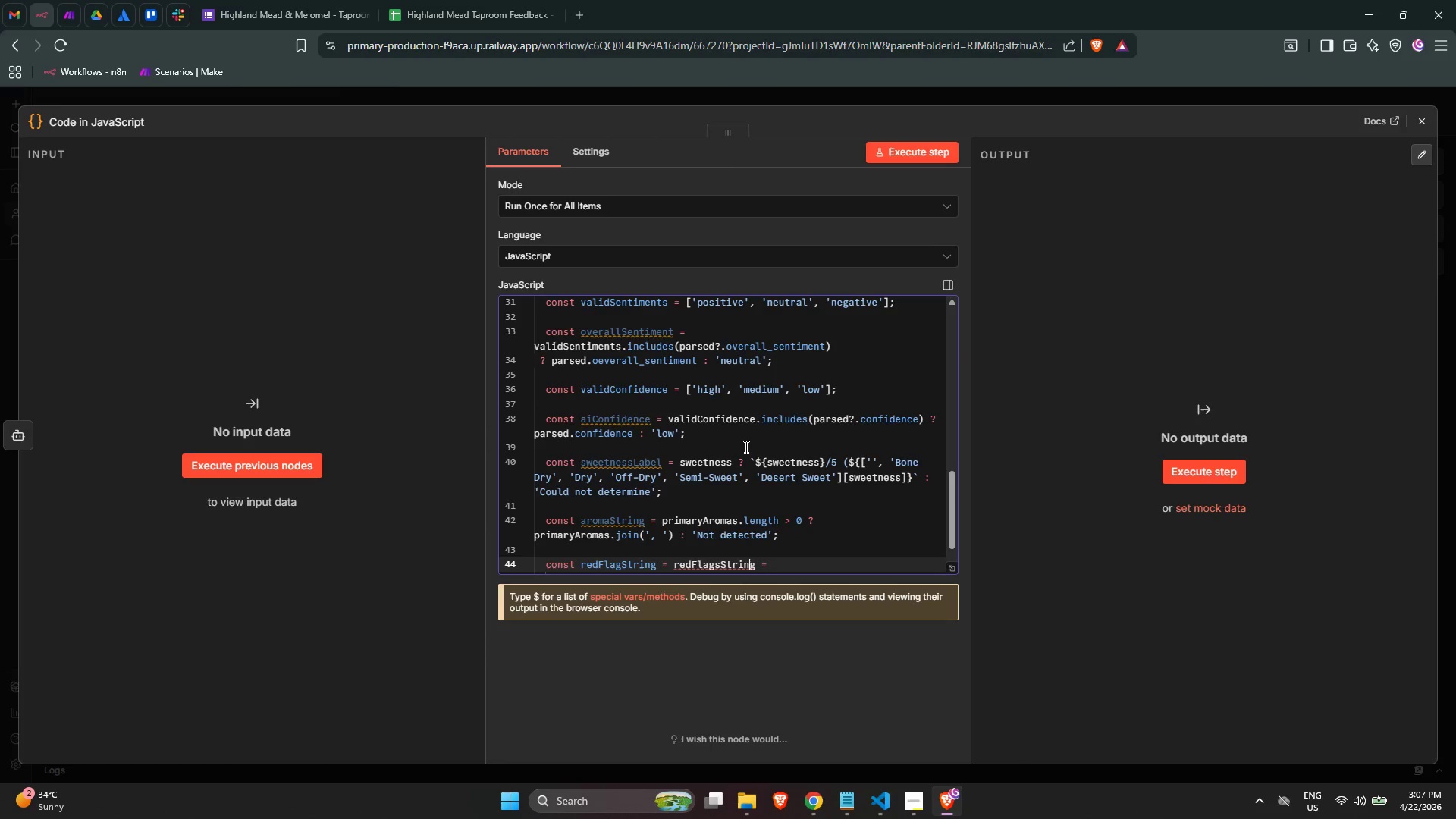 
key(ArrowLeft)
 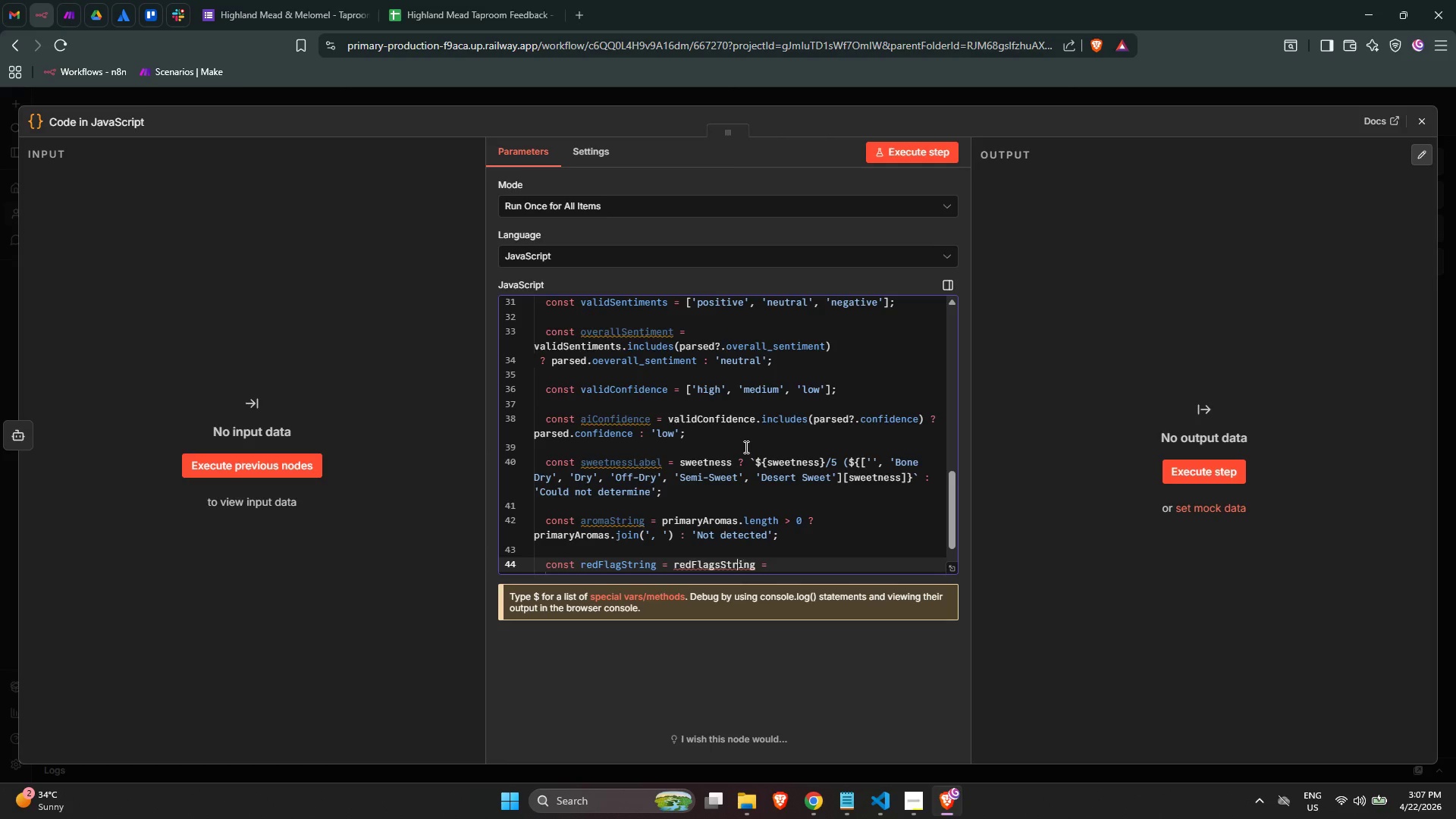 
key(ArrowLeft)
 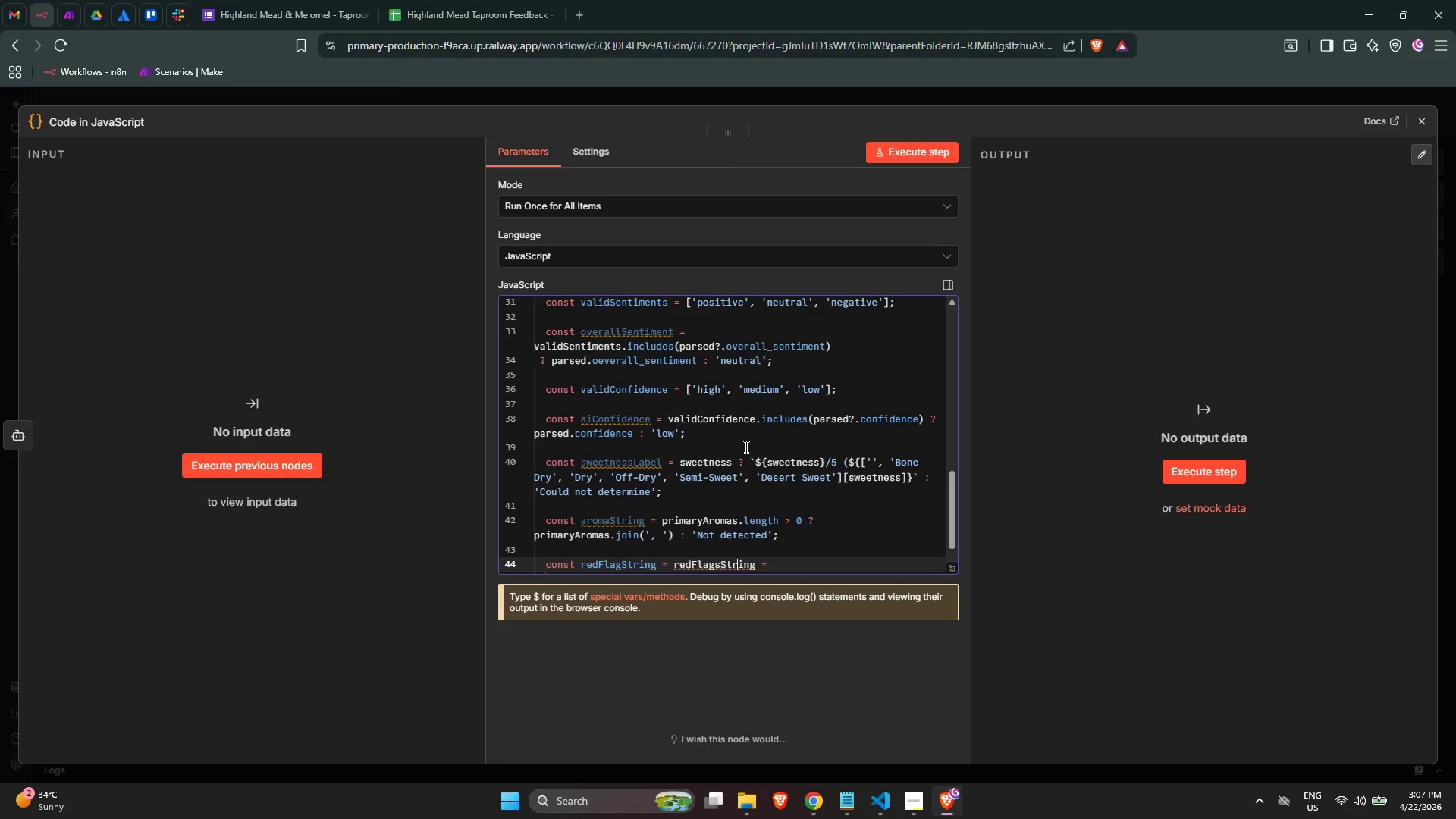 
key(ArrowLeft)
 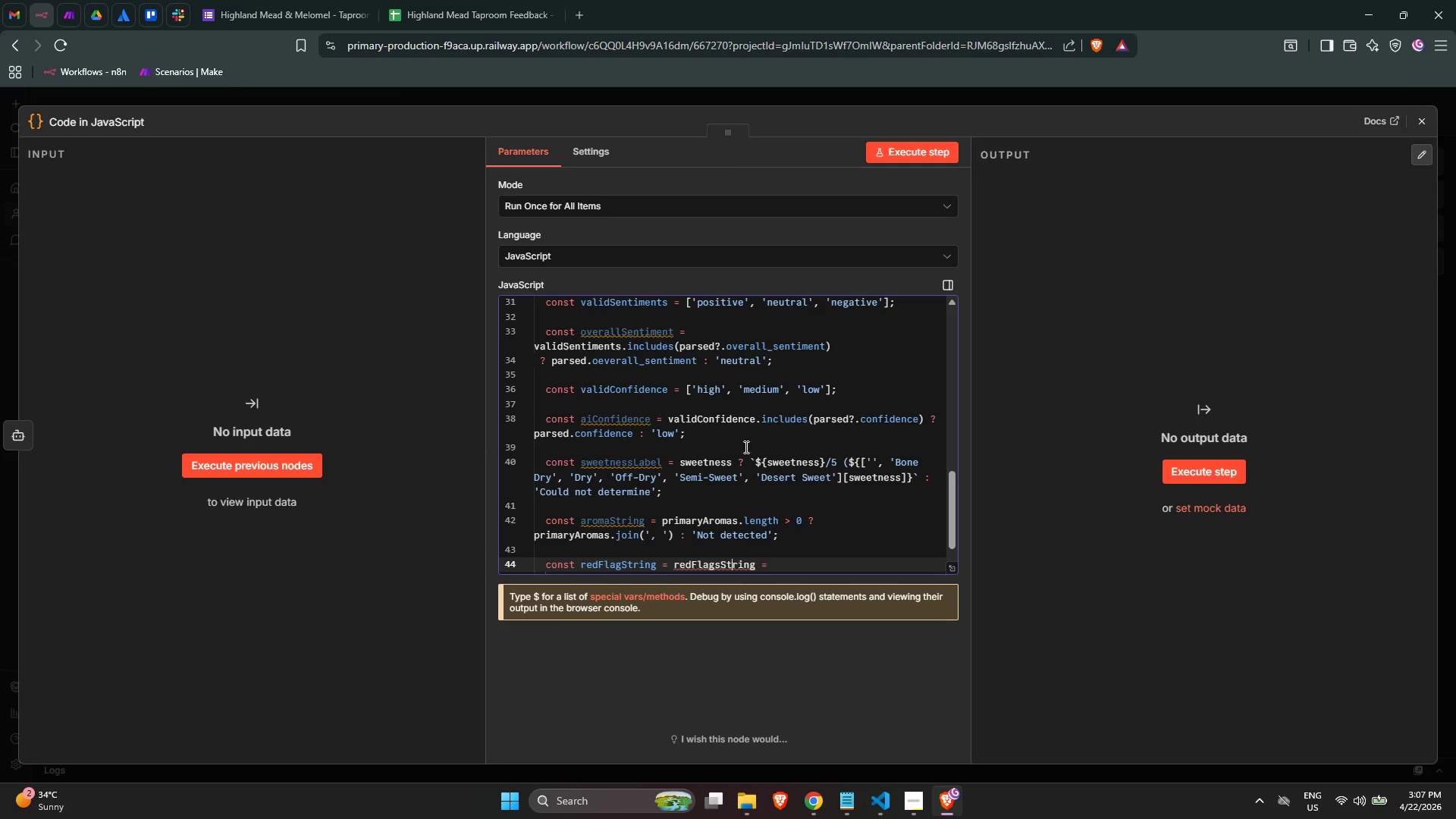 
key(ArrowLeft)
 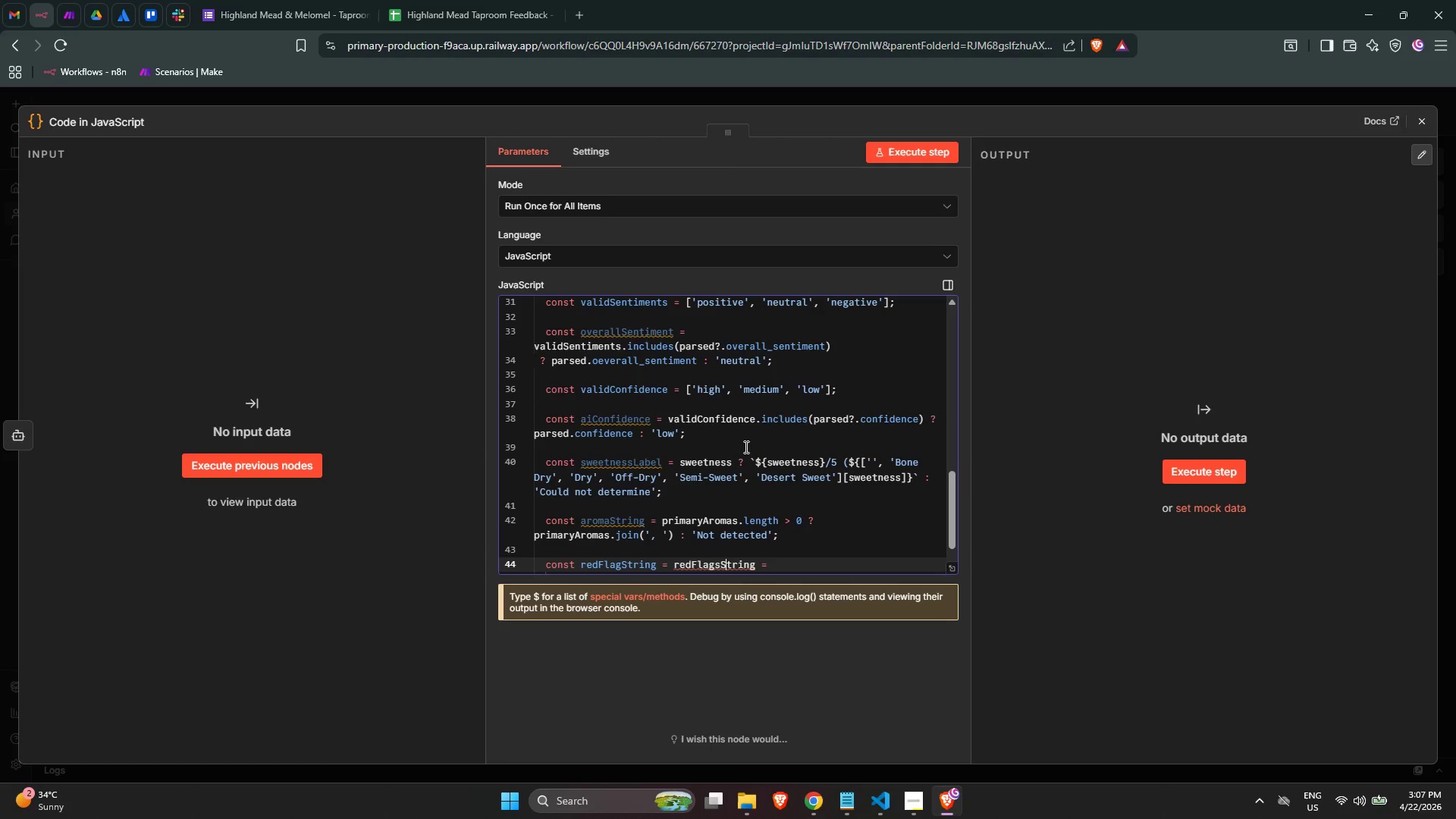 
key(ArrowLeft)
 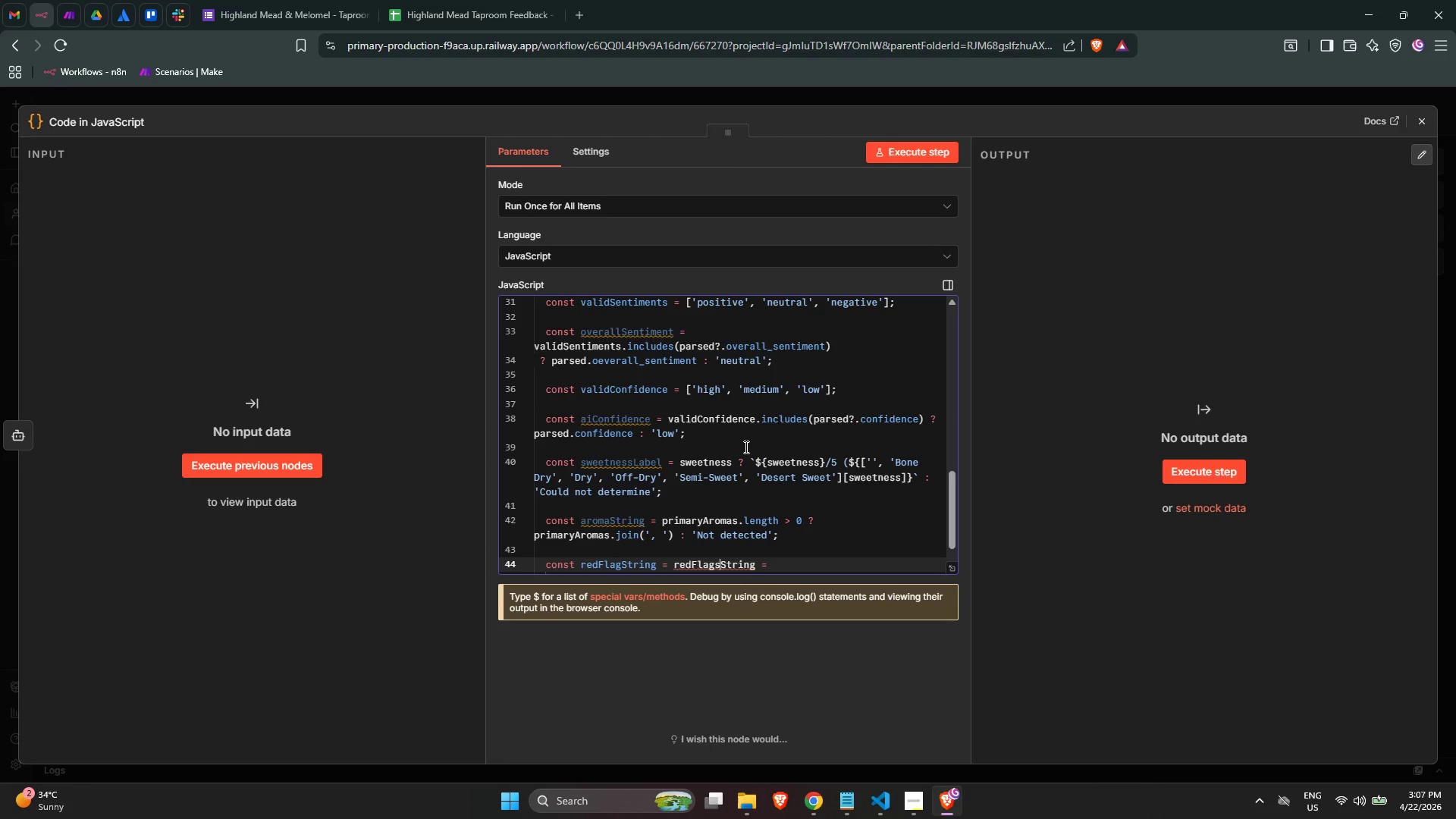 
key(ArrowLeft)
 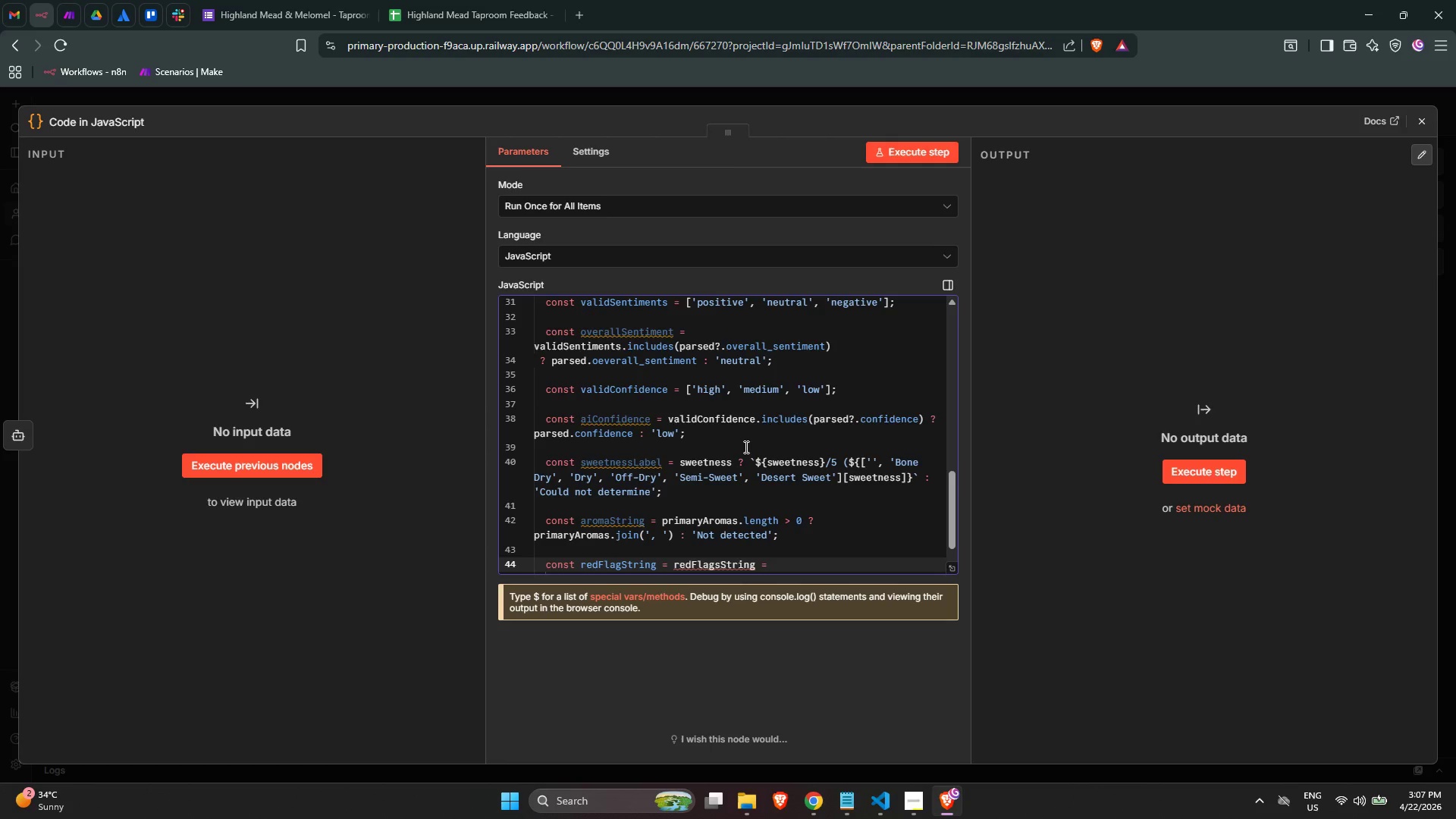 
key(ArrowRight)
 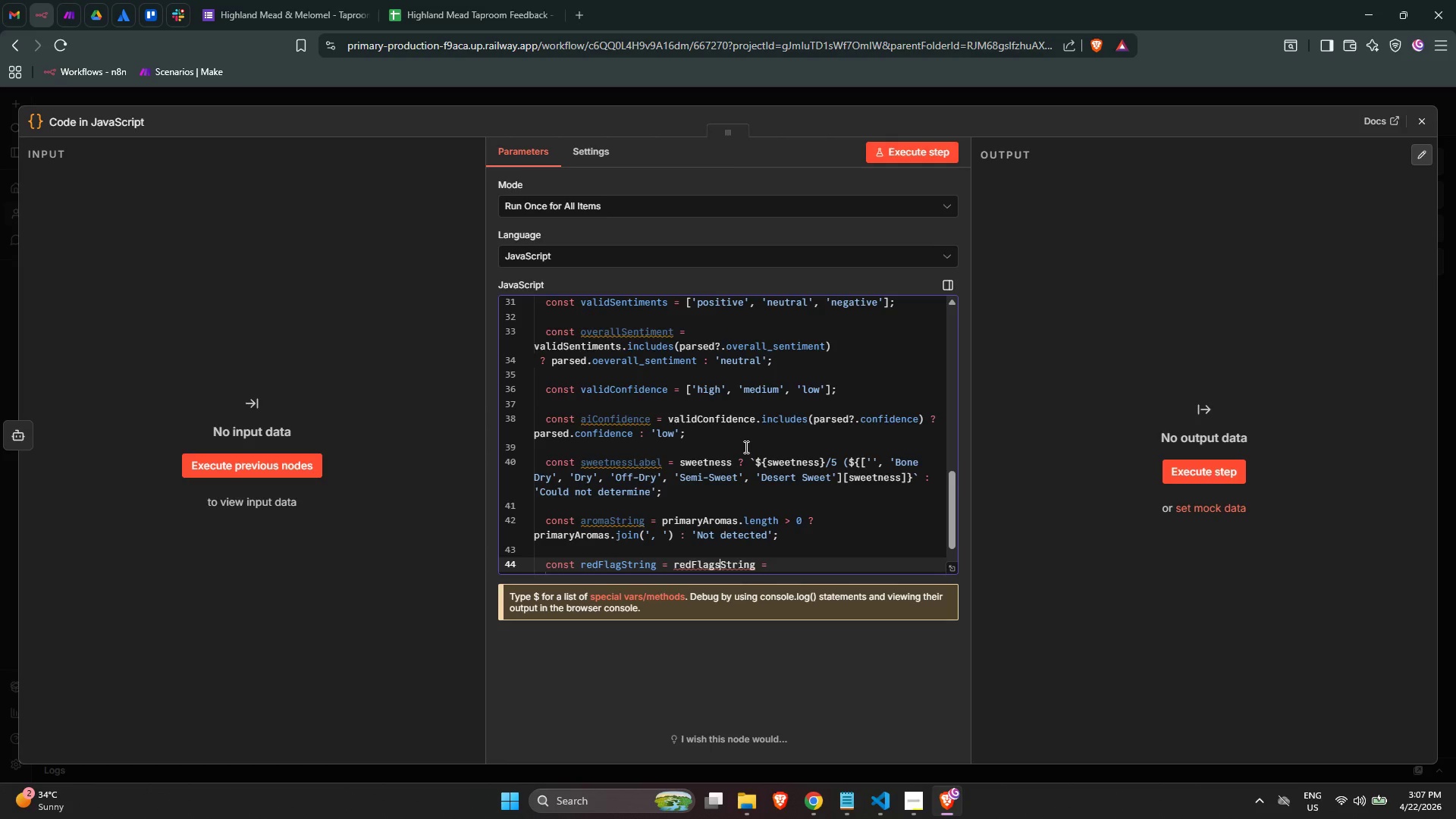 
key(Backspace)
 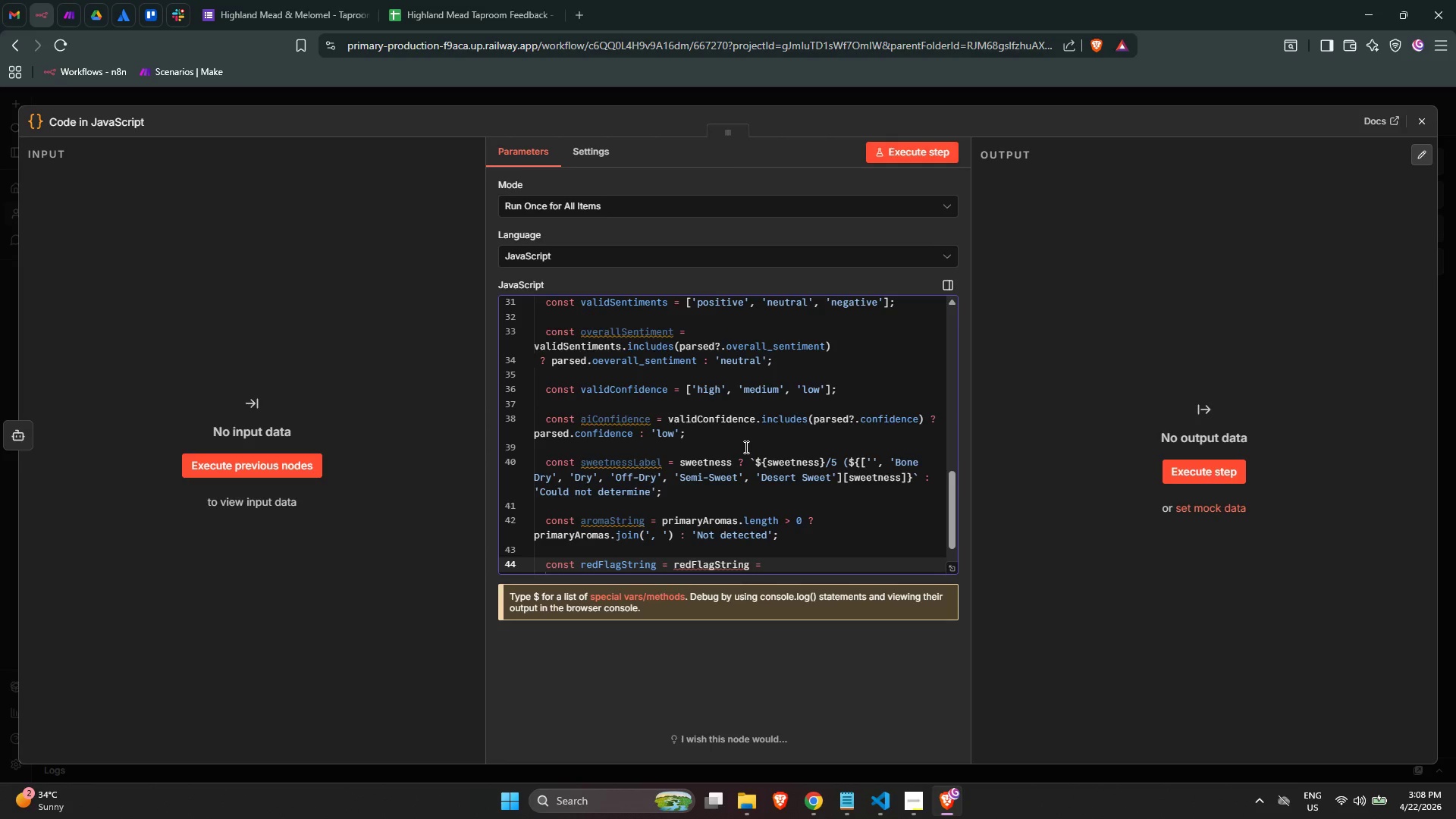 
wait(7.42)
 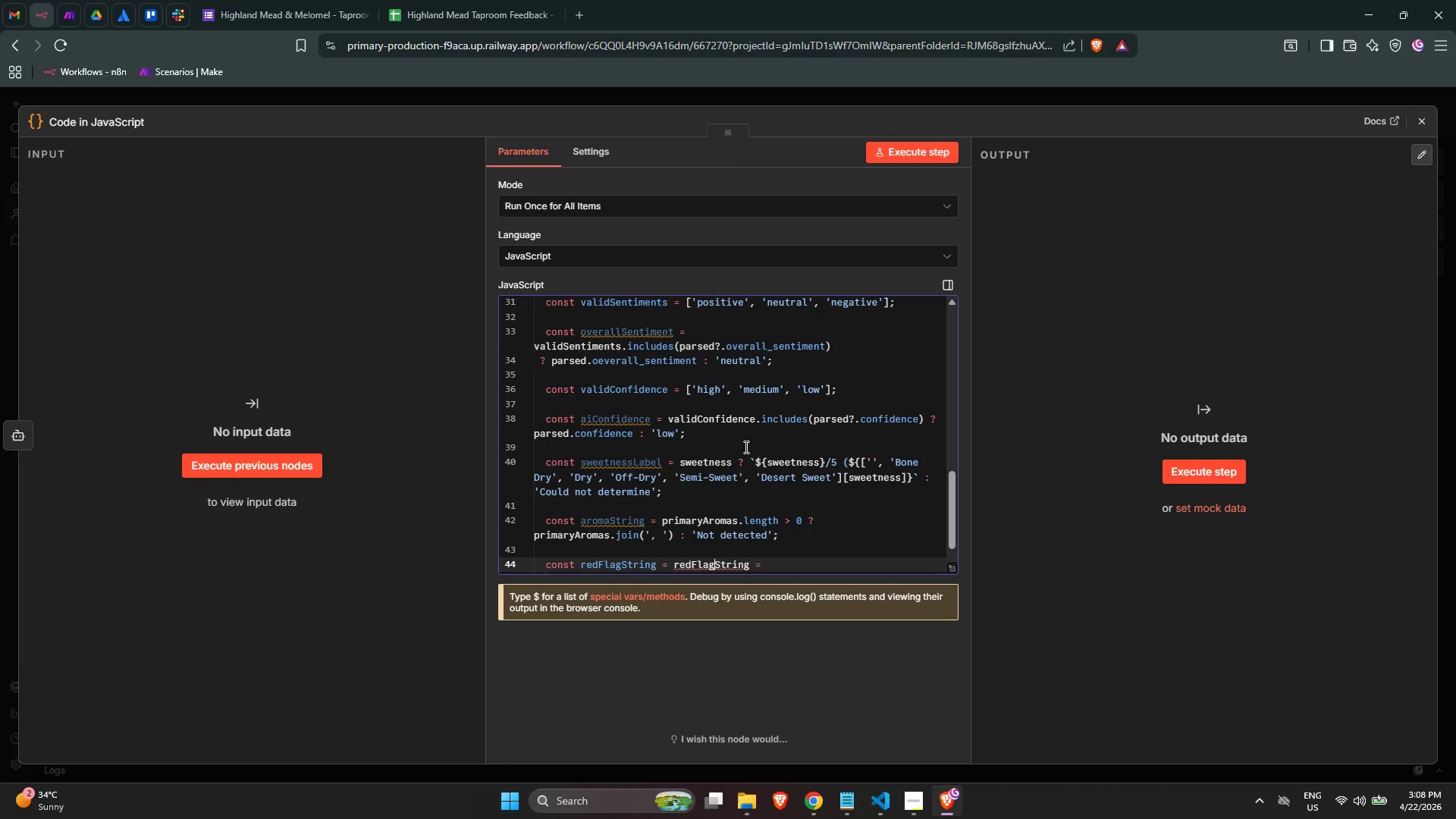 
key(Control+ArrowRight)
 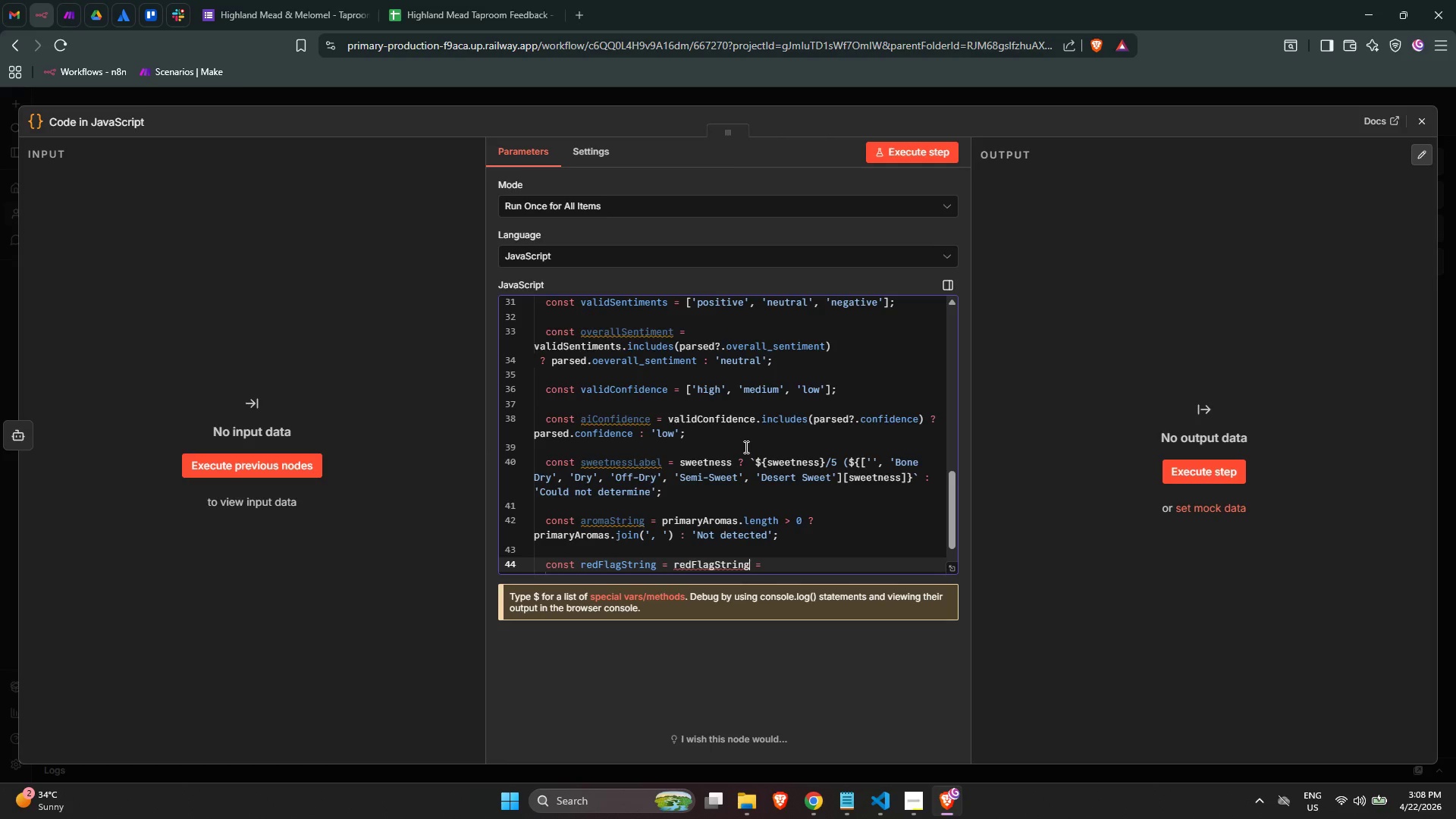 
key(Control+Backspace)
 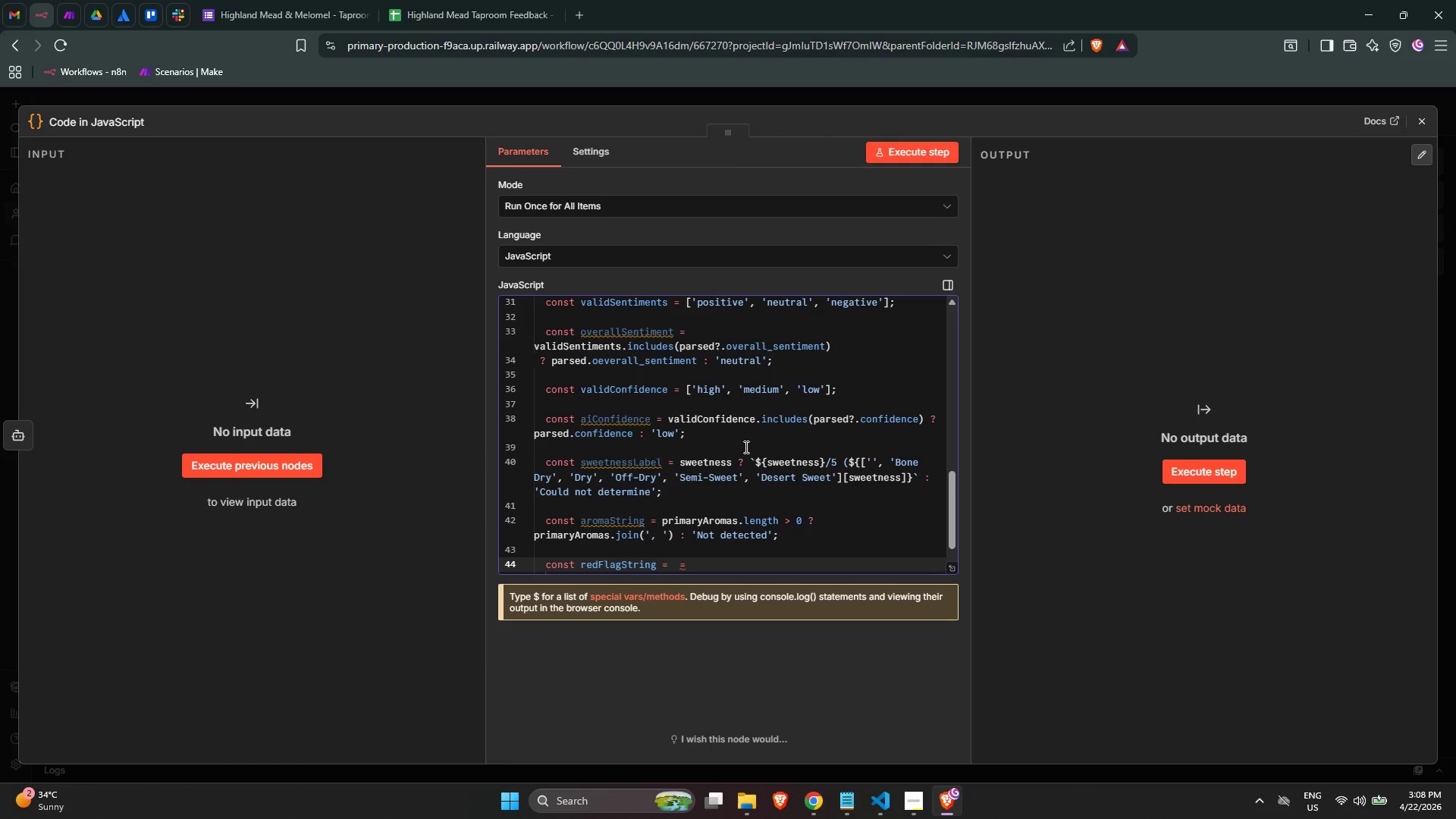 
type(redFla)
 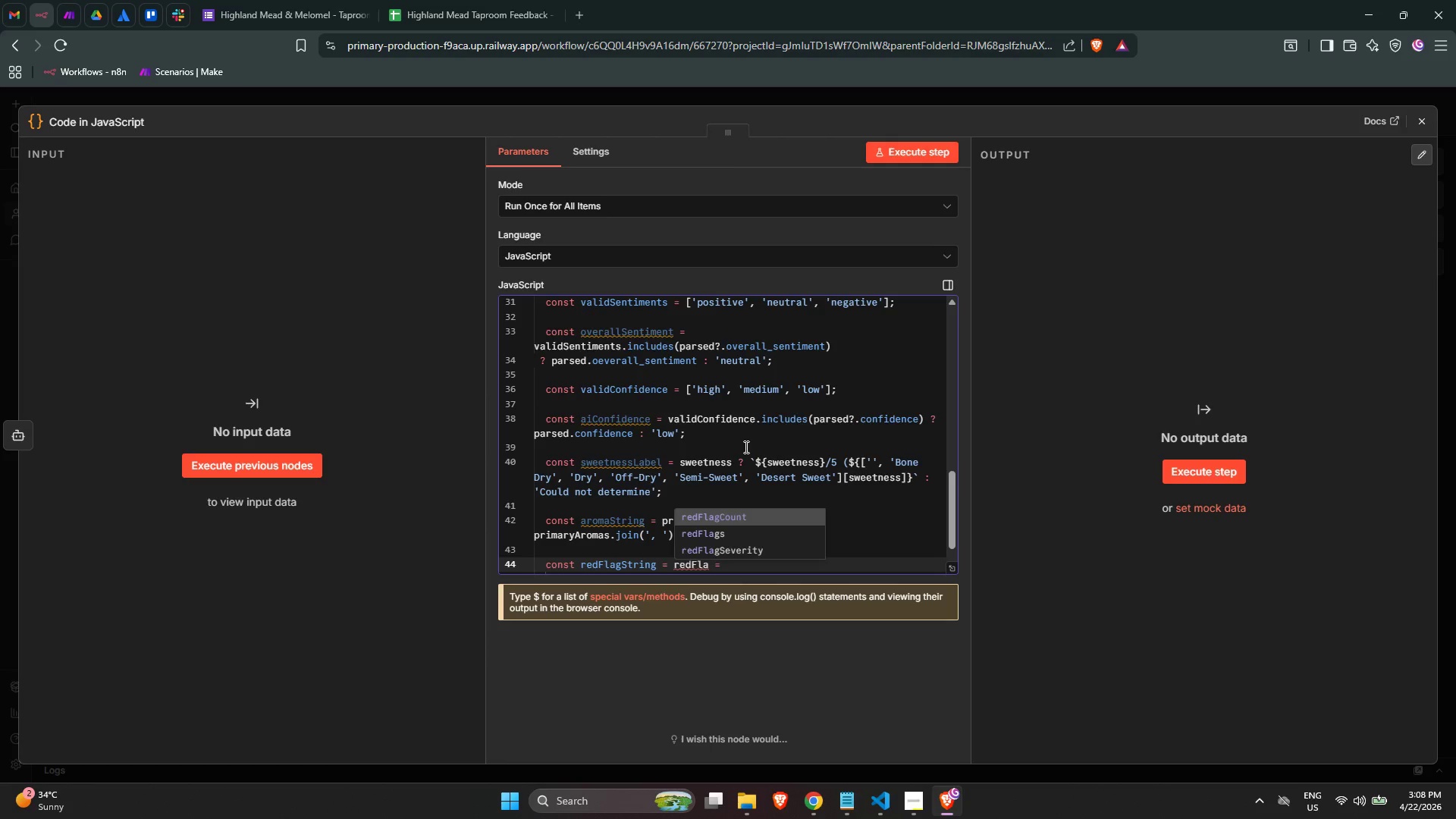 
key(ArrowDown)
 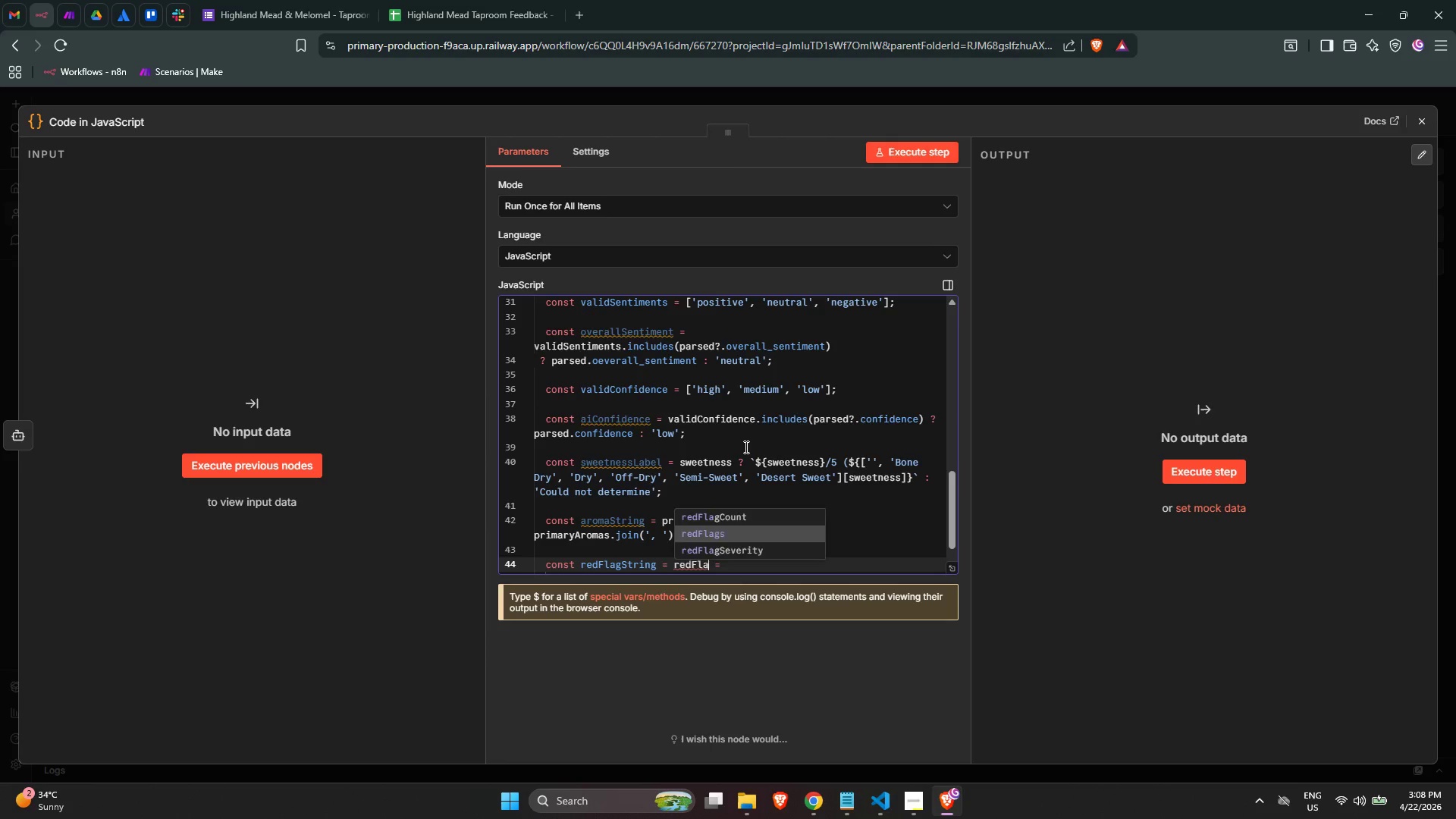 
key(Enter)
 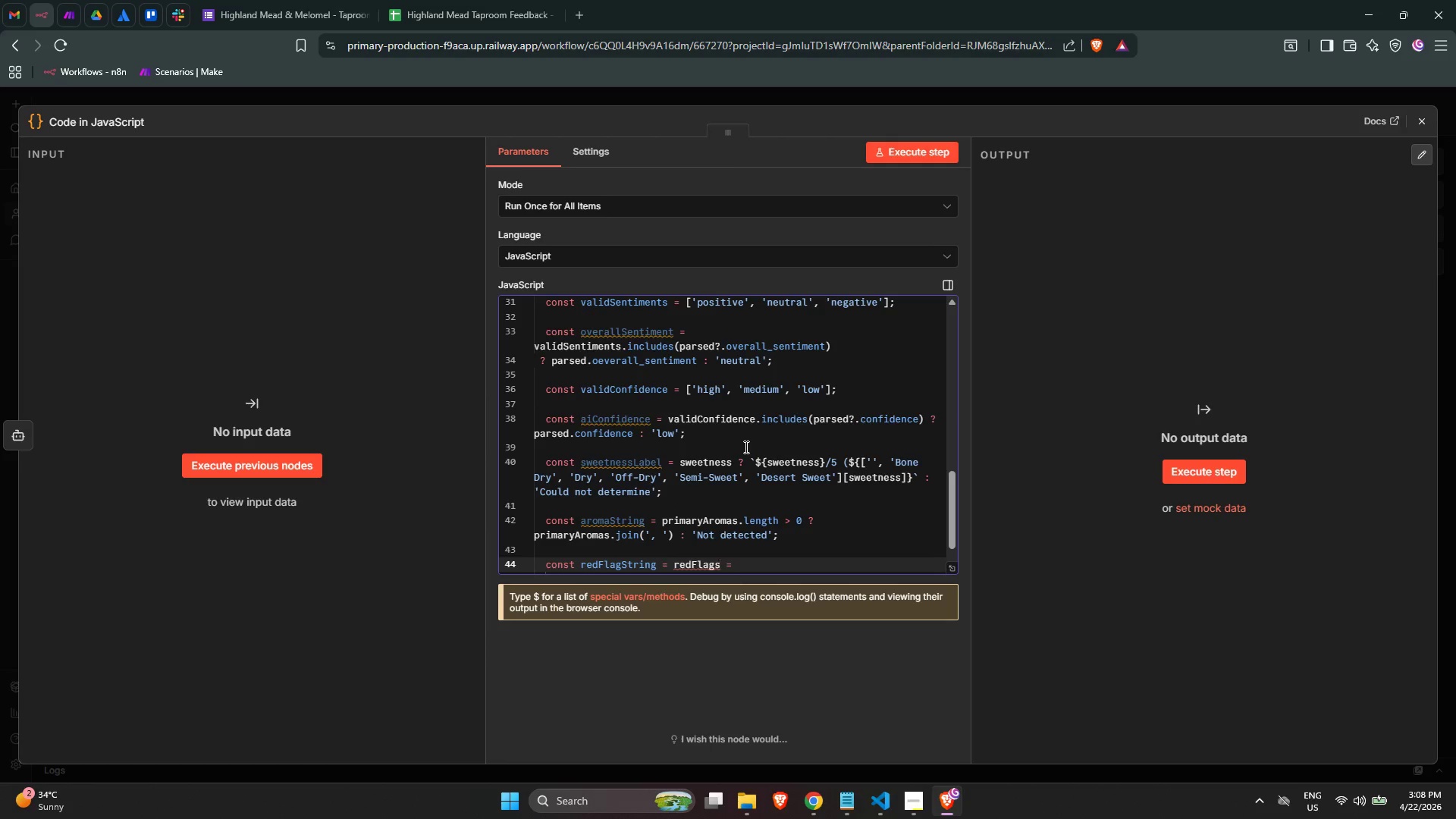 
key(Period)
 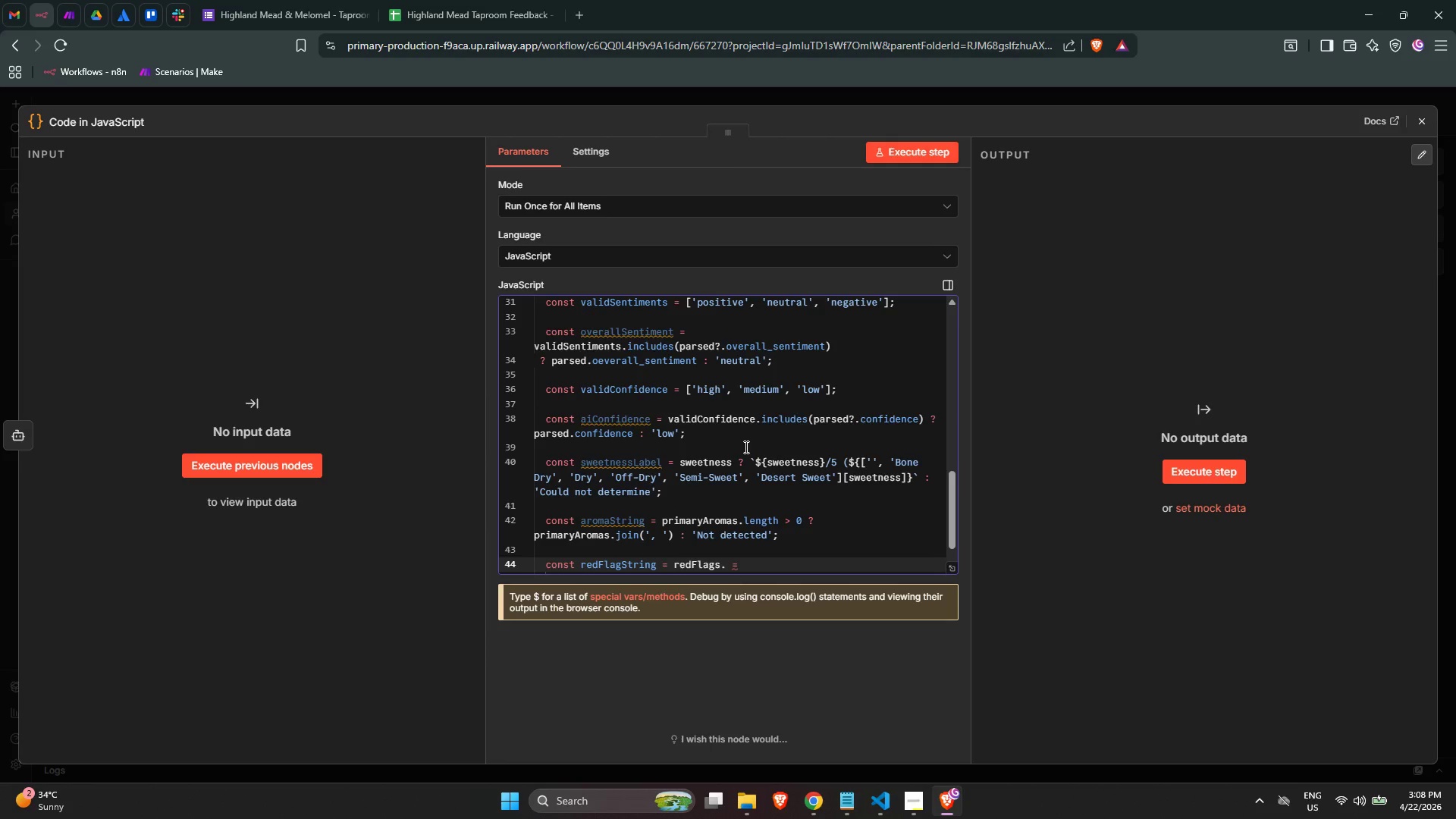 
key(ArrowRight)
 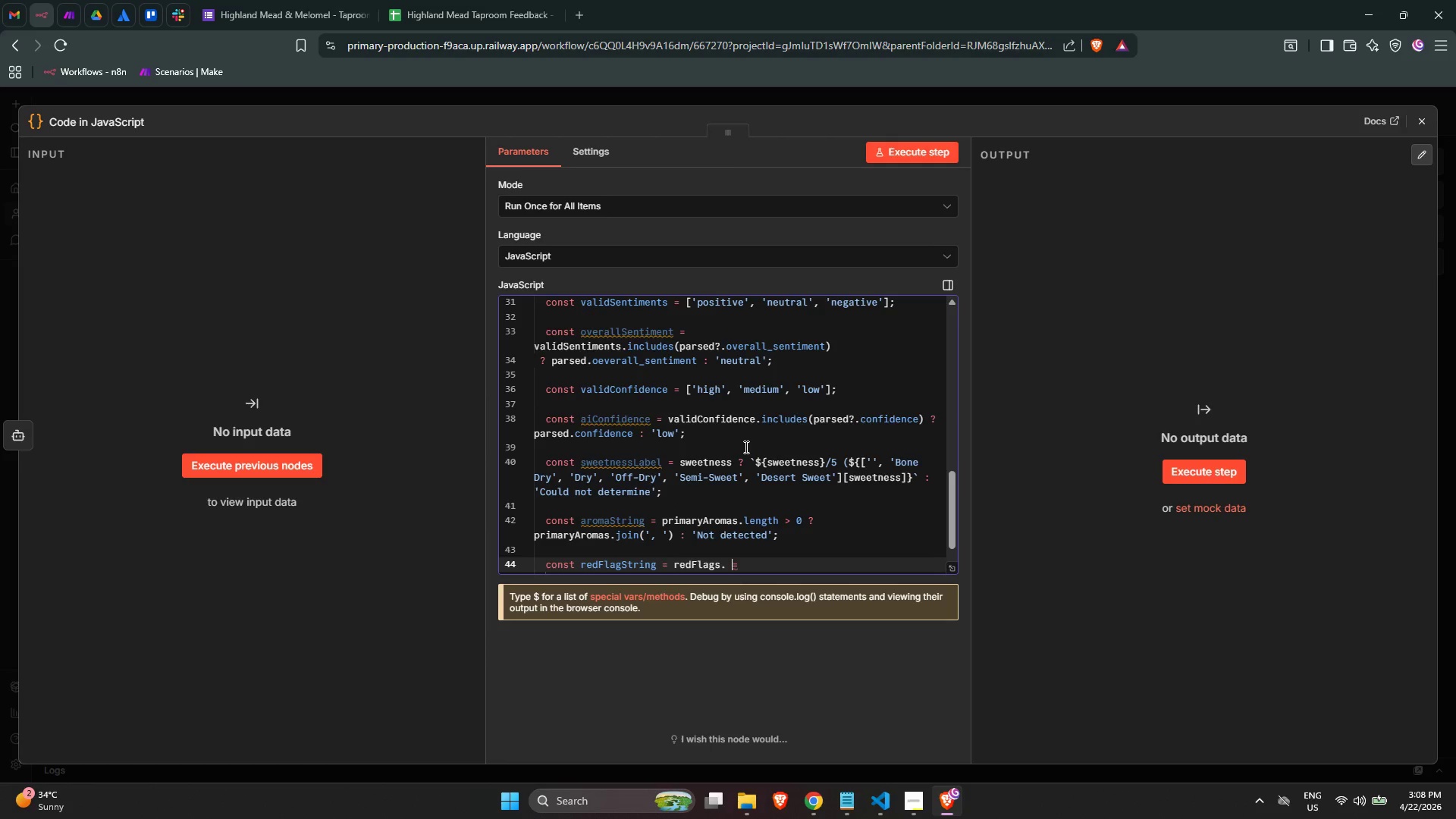 
key(ArrowRight)
 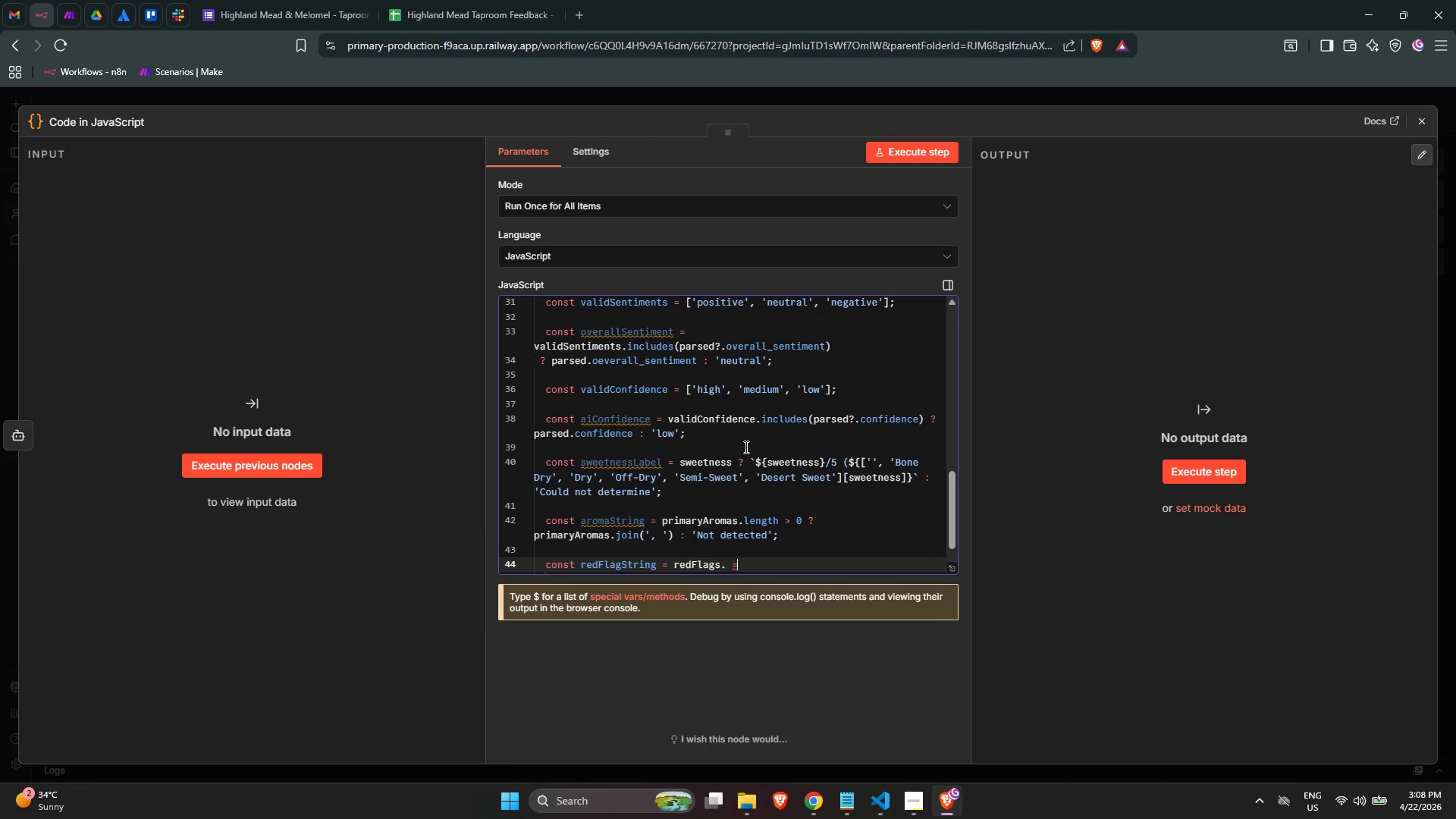 
key(Backspace)
 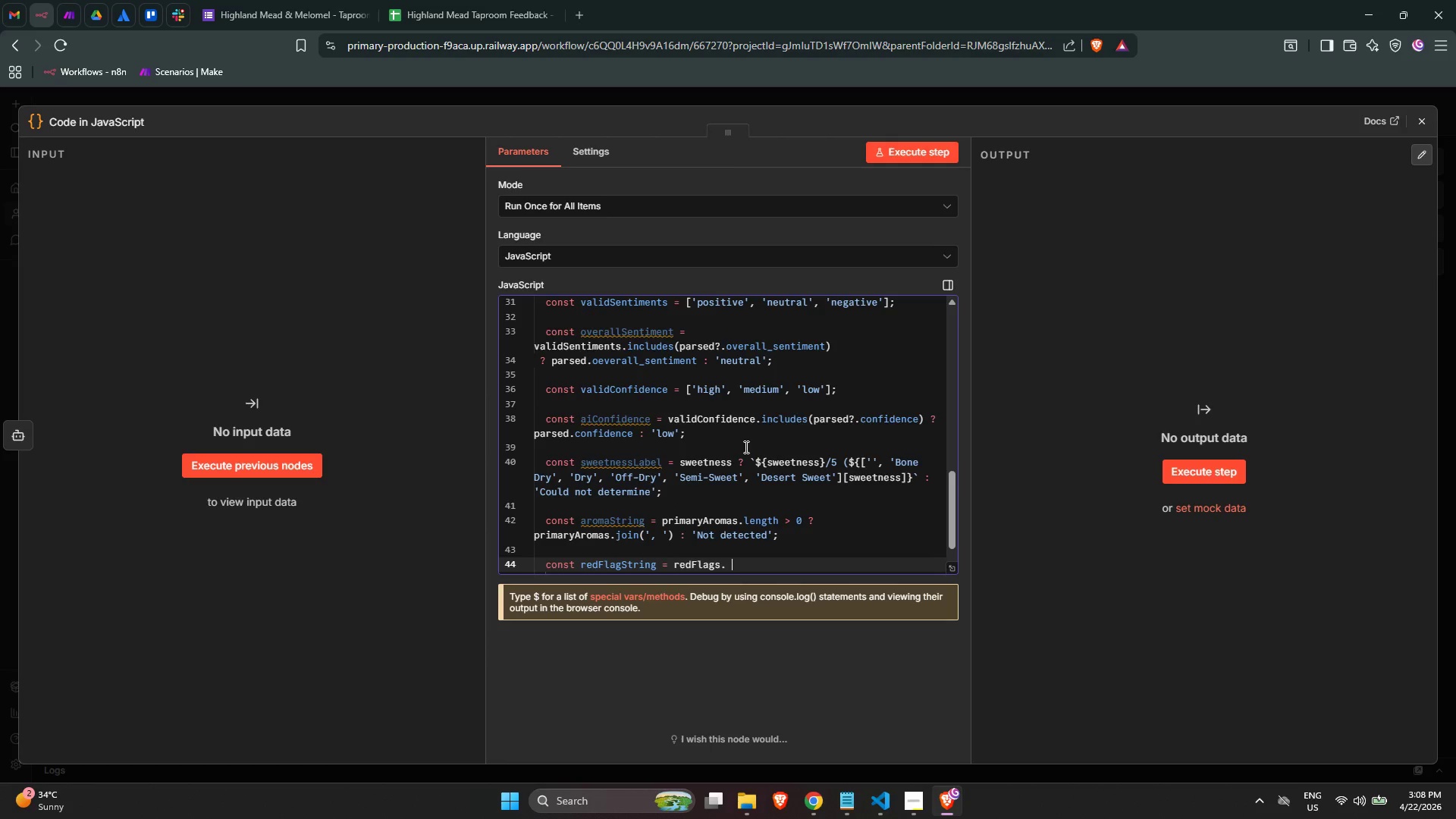 
key(Backspace)
 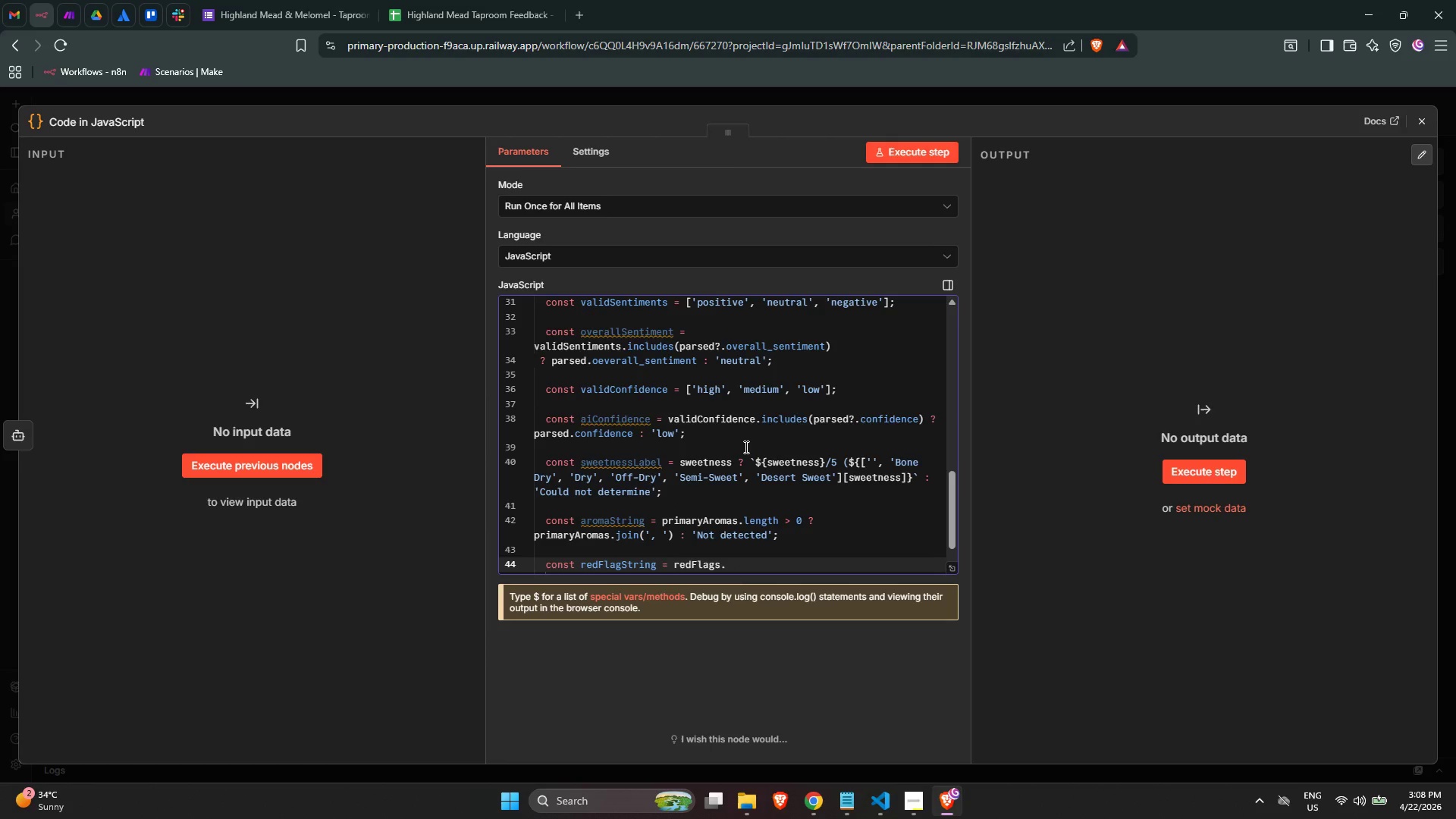 
key(Backspace)
 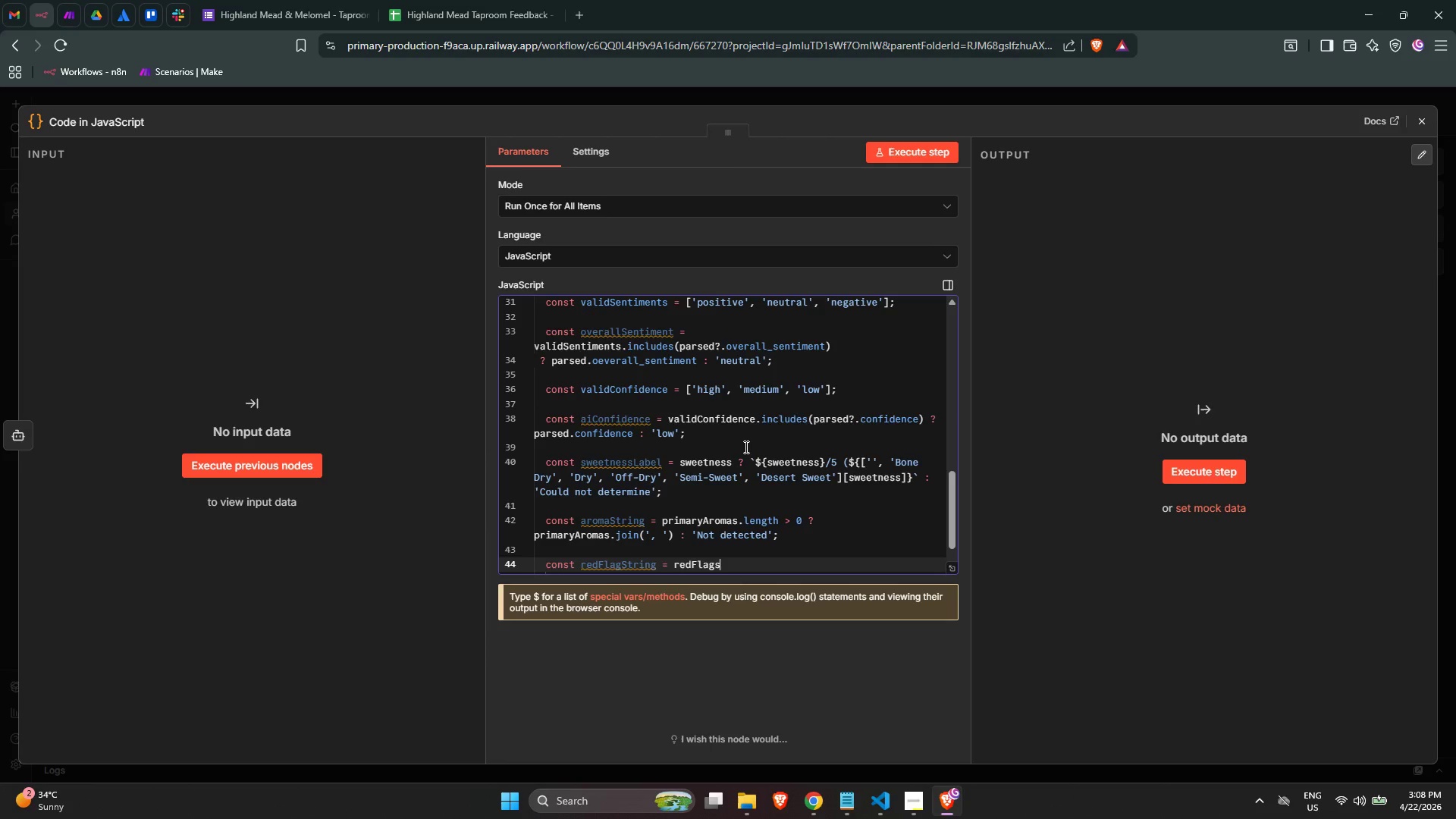 
wait(5.5)
 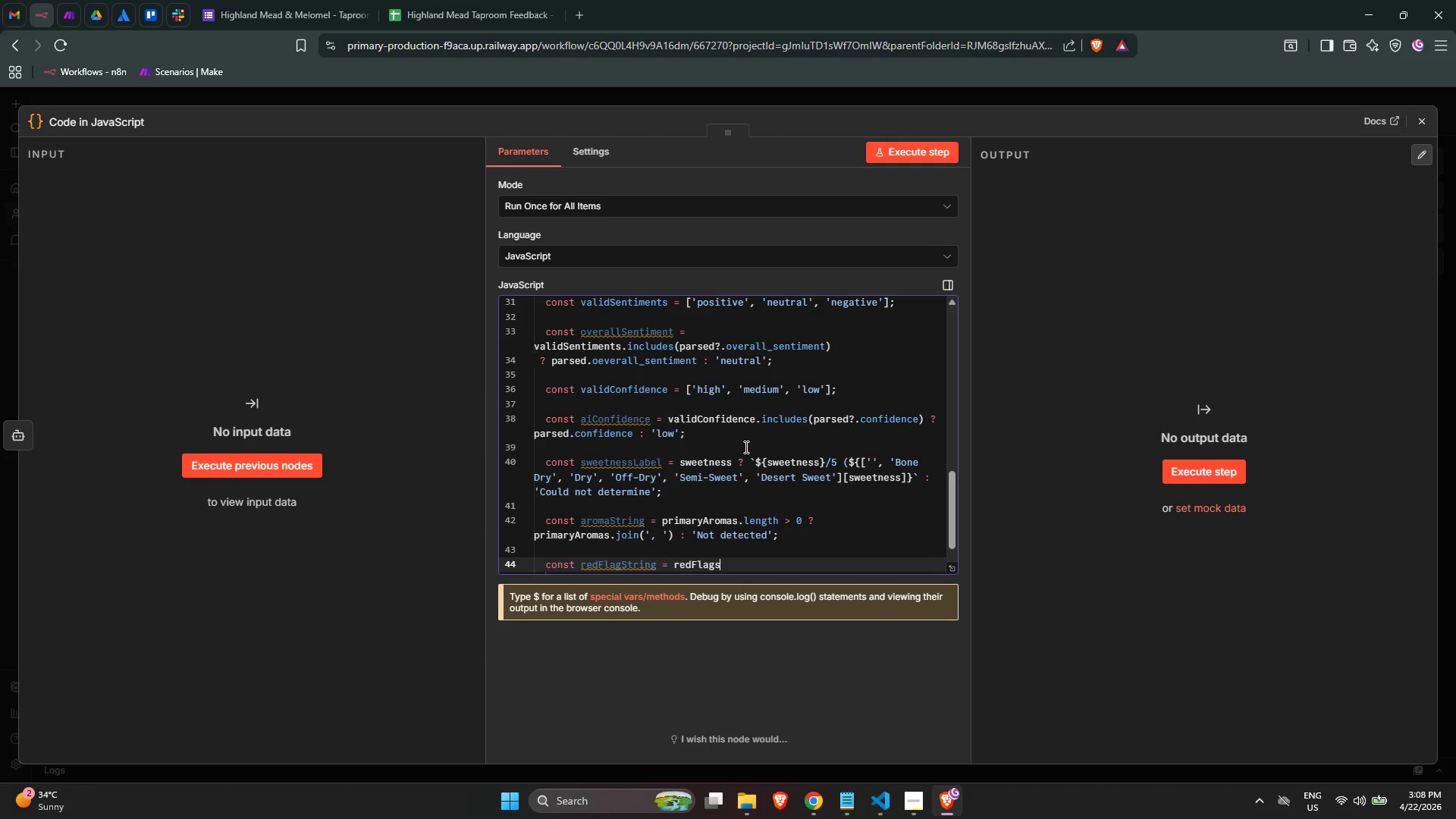 
type(.length > 0 ? redFlags.join('; )
 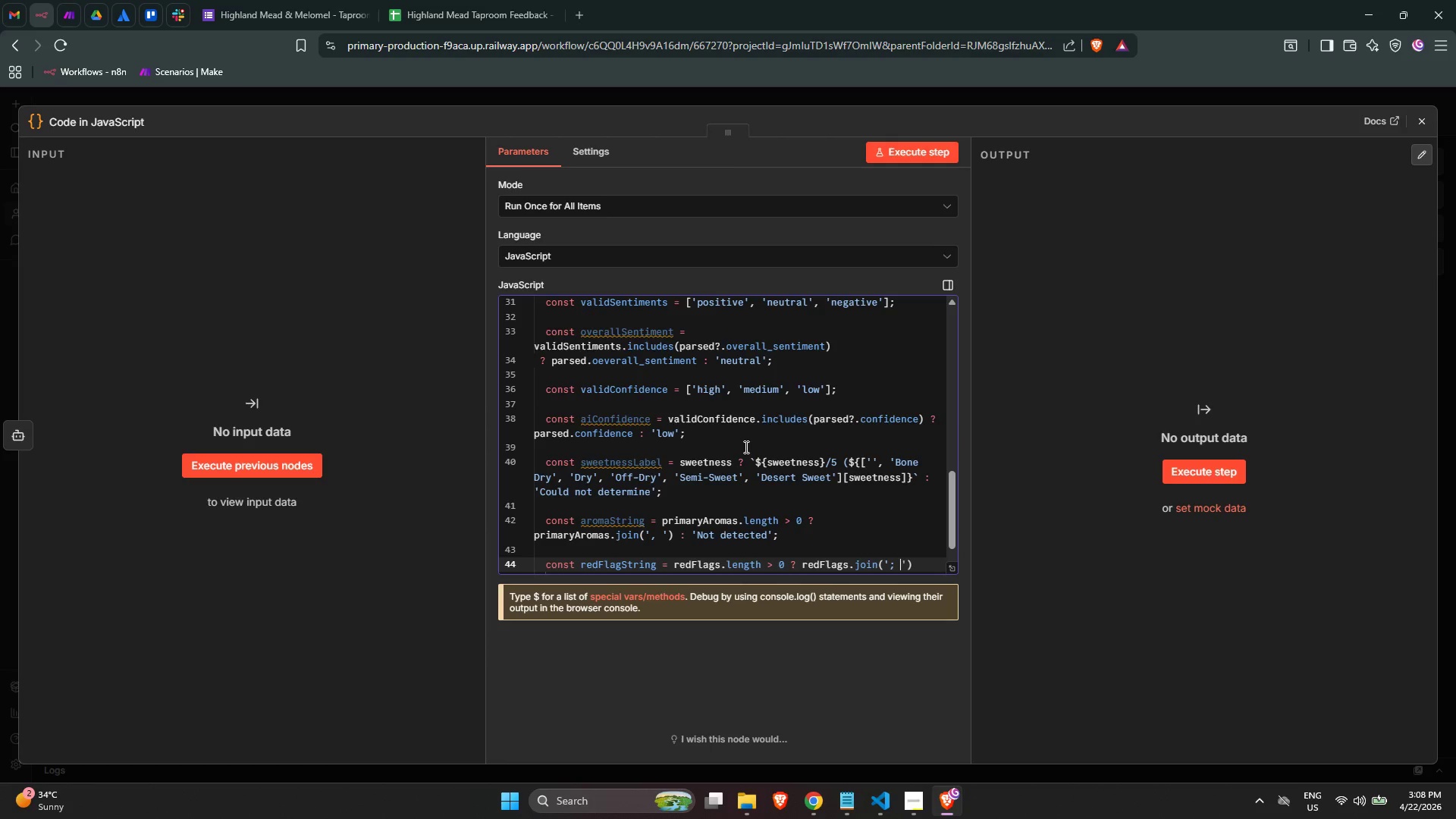 
key(ArrowRight)
 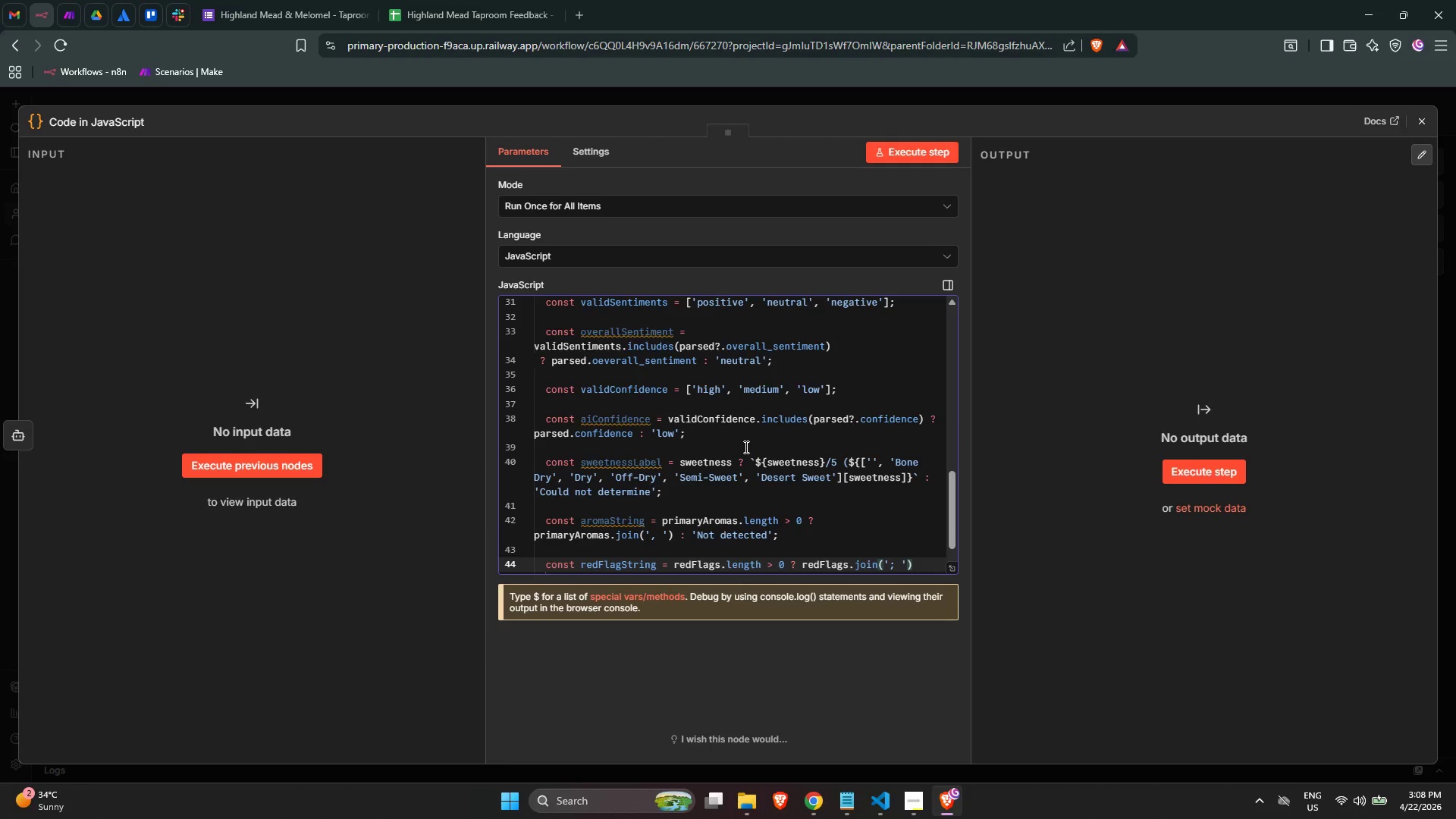 
key(ArrowRight)
 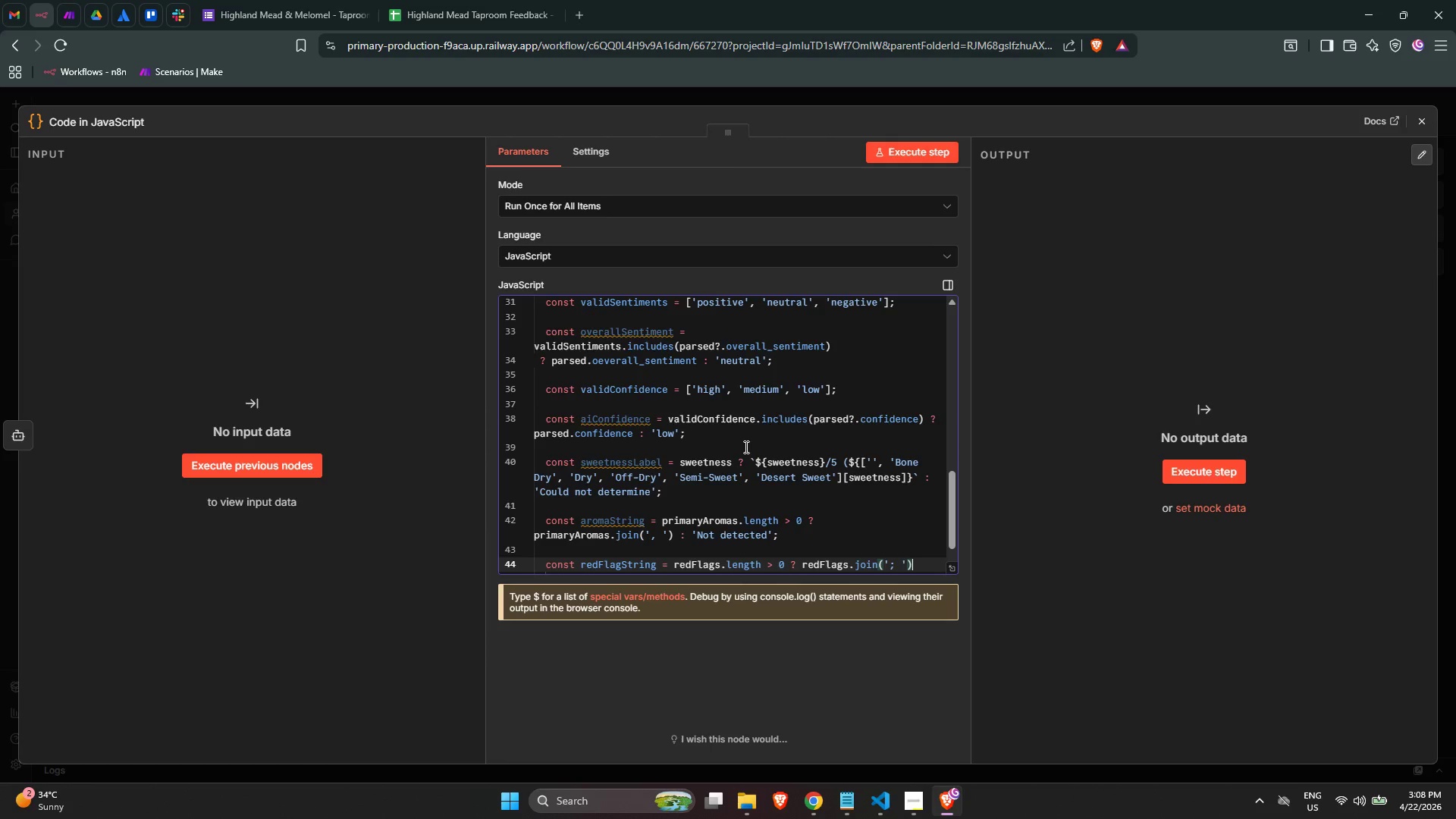 
type( : None')
 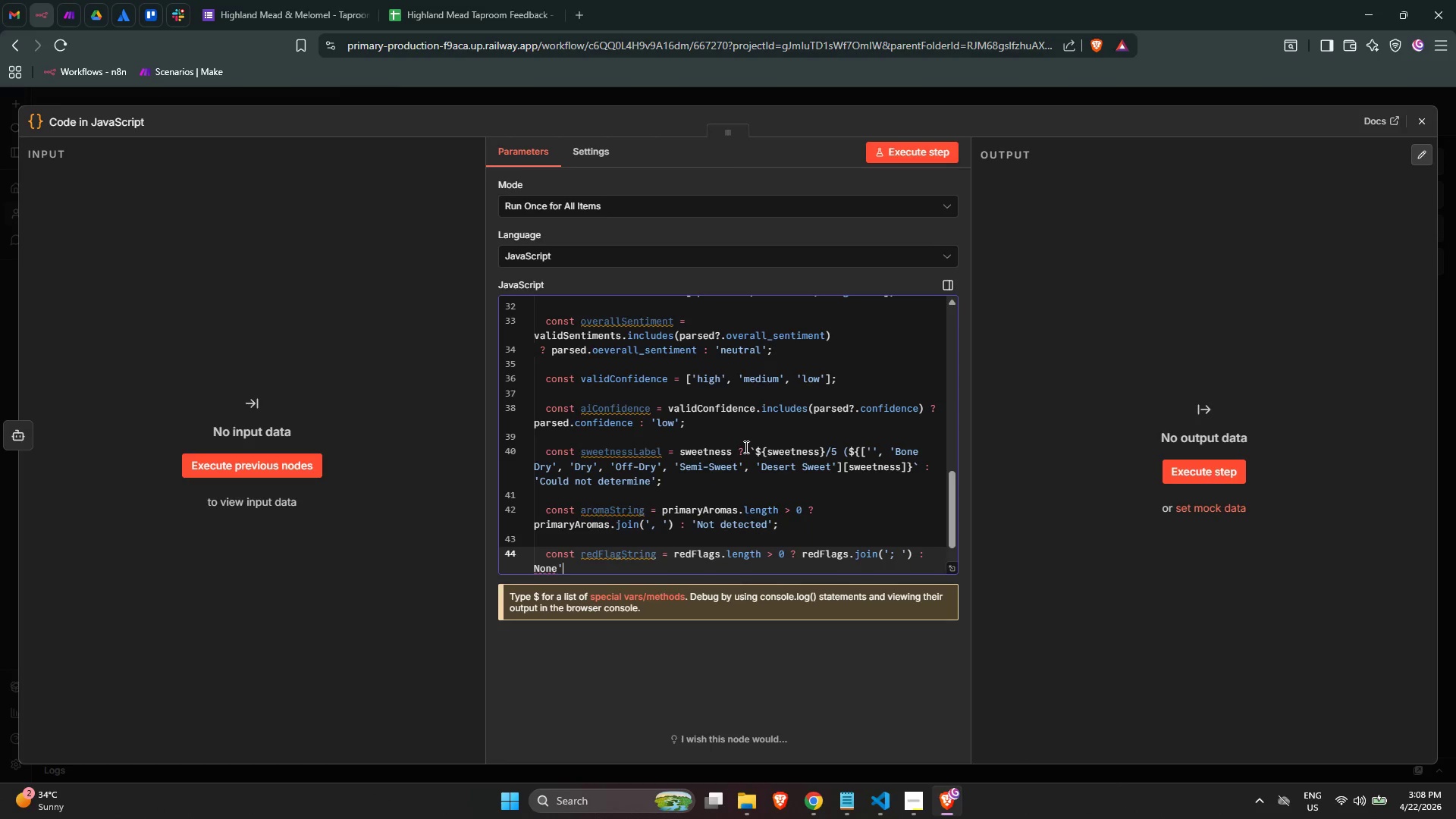 
key(ArrowLeft)
 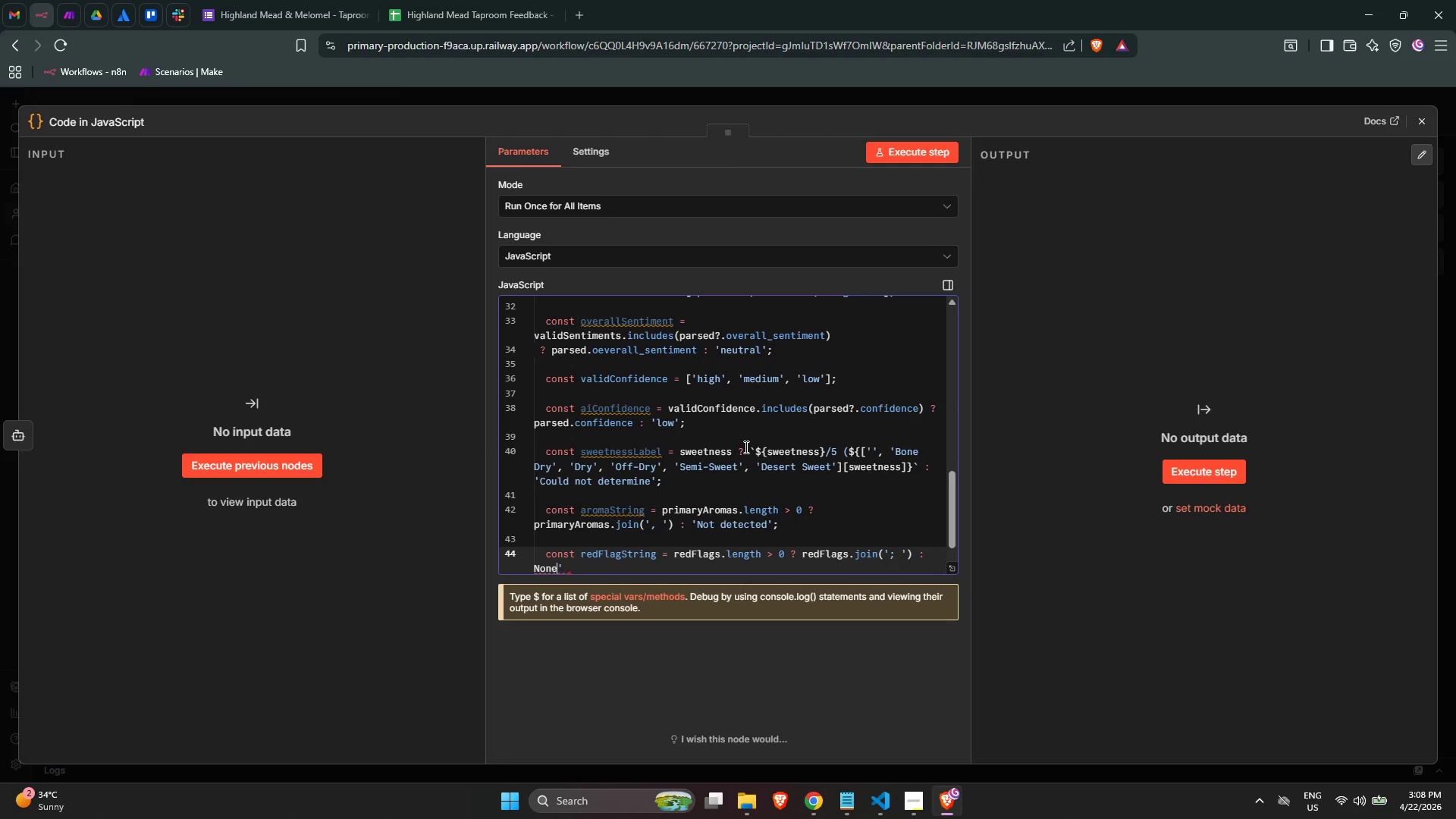 
key(Control+ControlLeft)
 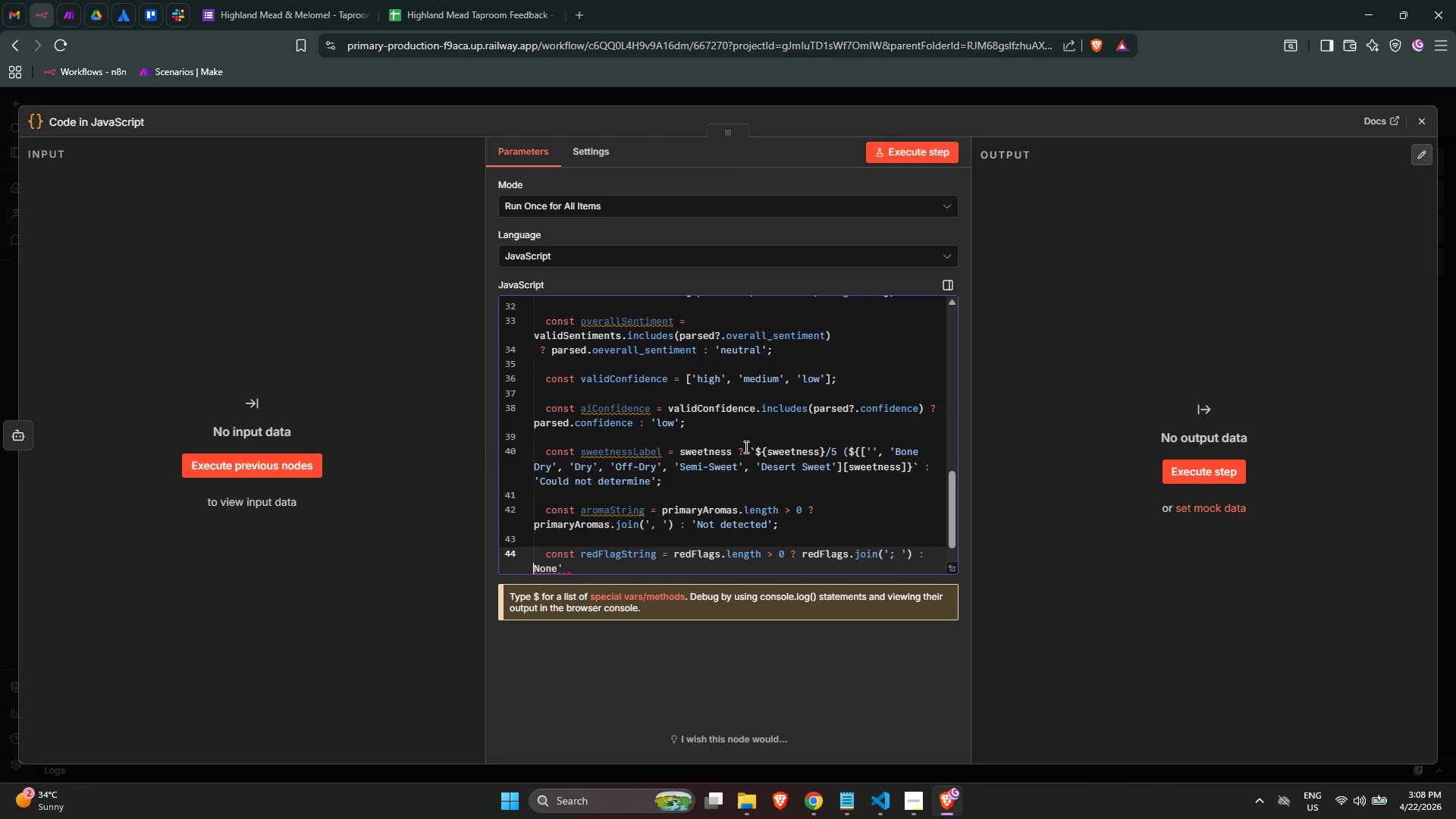 
key(Control+ArrowLeft)
 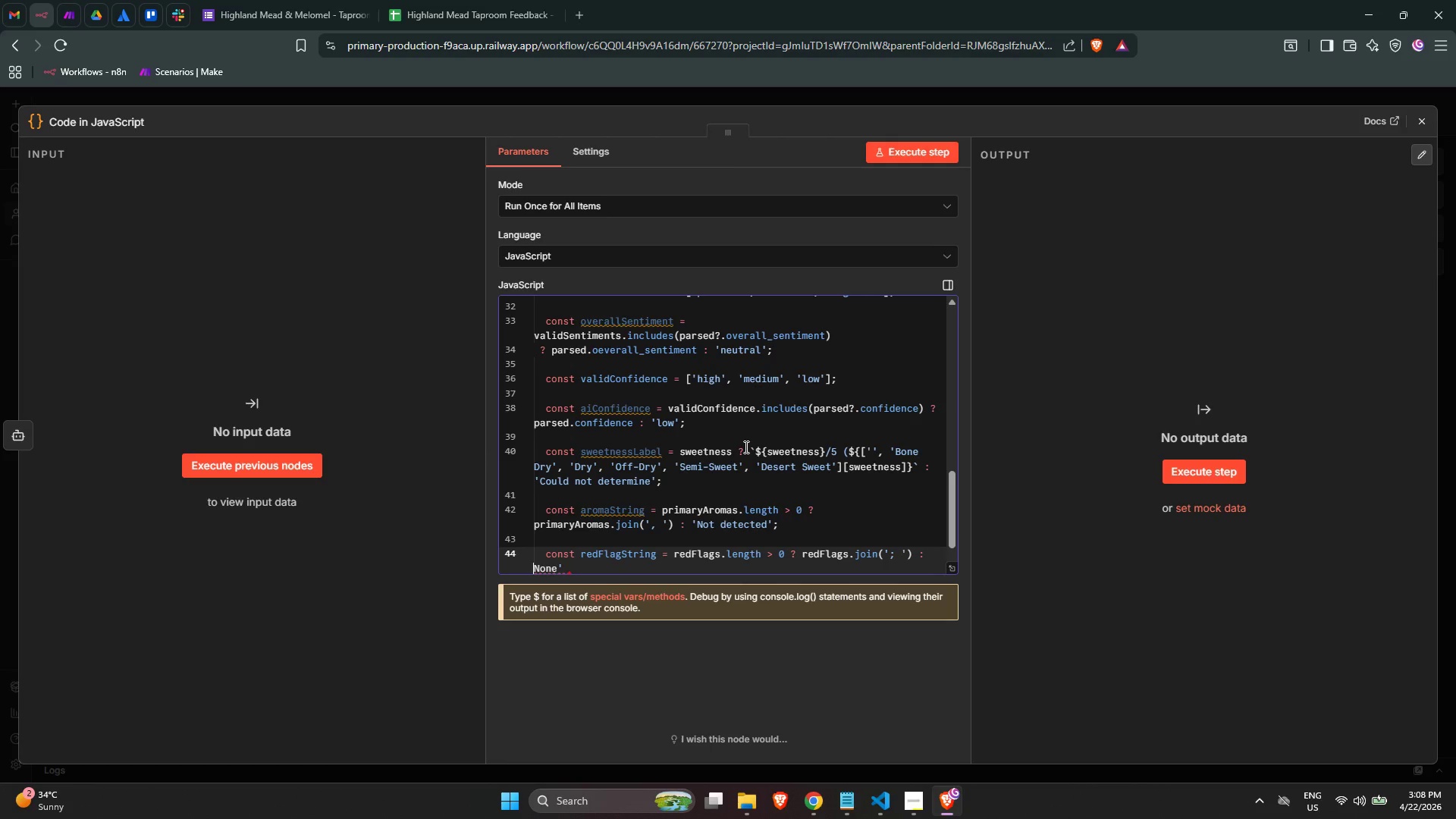 
key(ArrowLeft)
 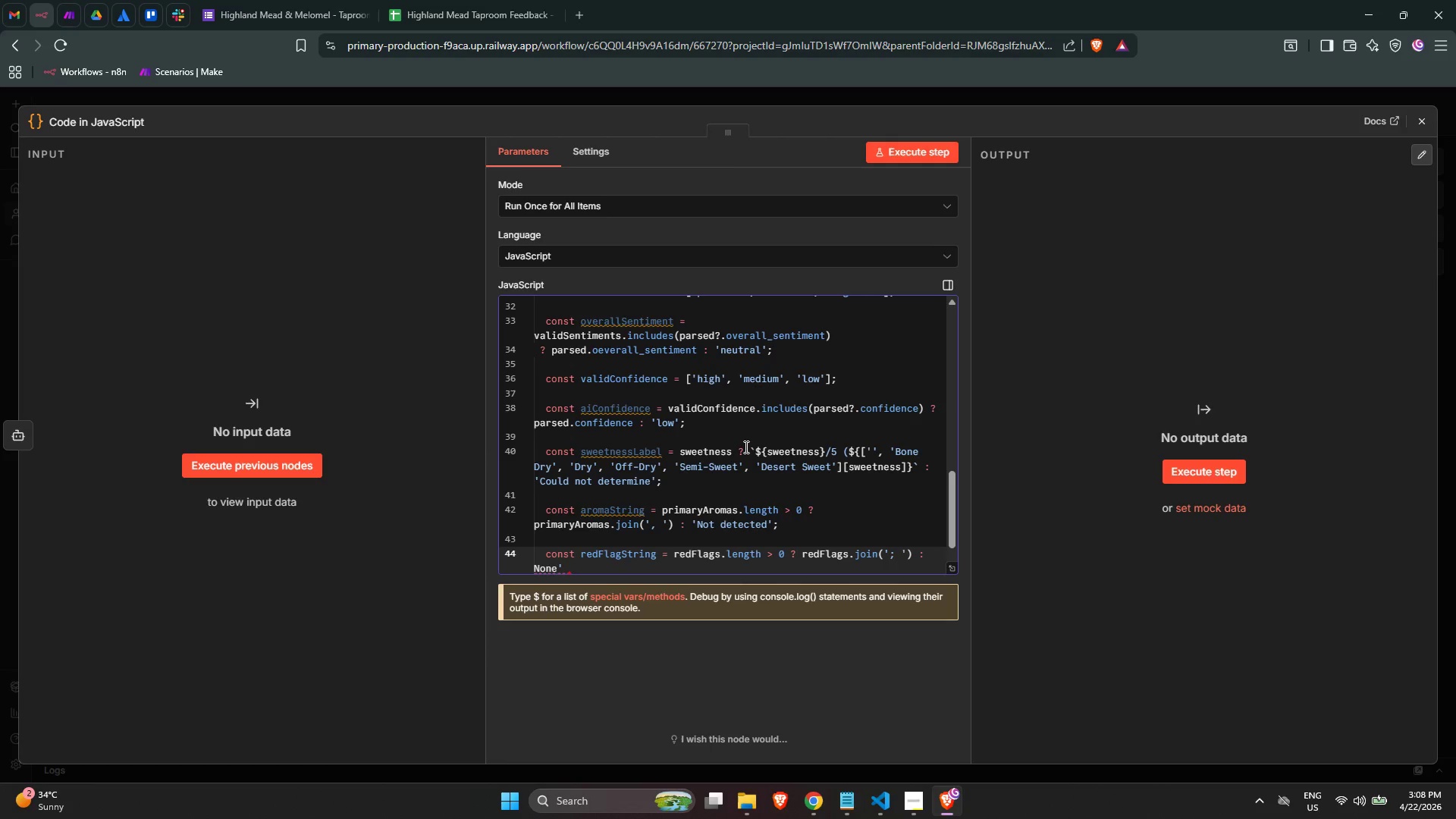 
key(Numpad0)
 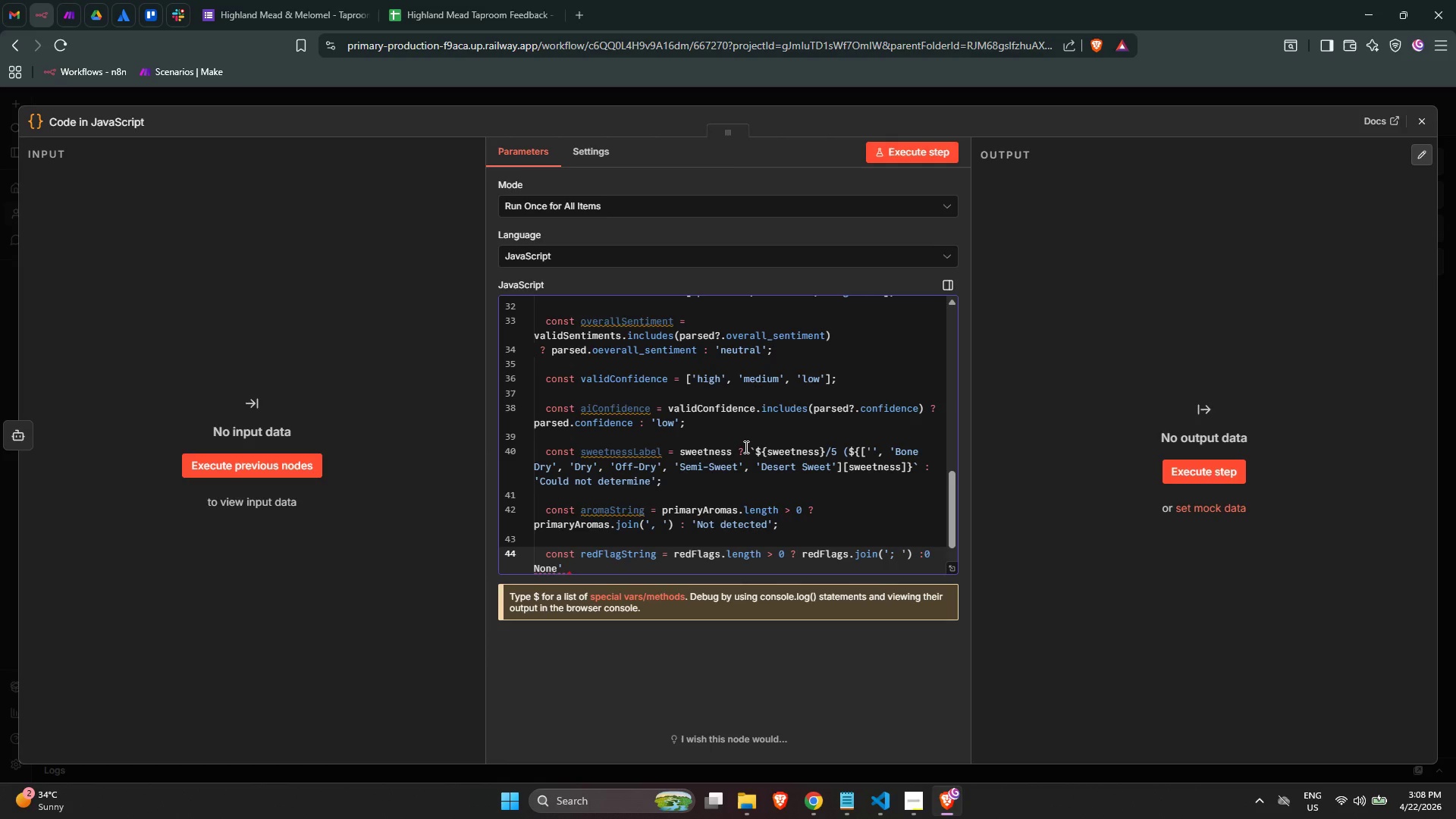 
key(Backspace)
 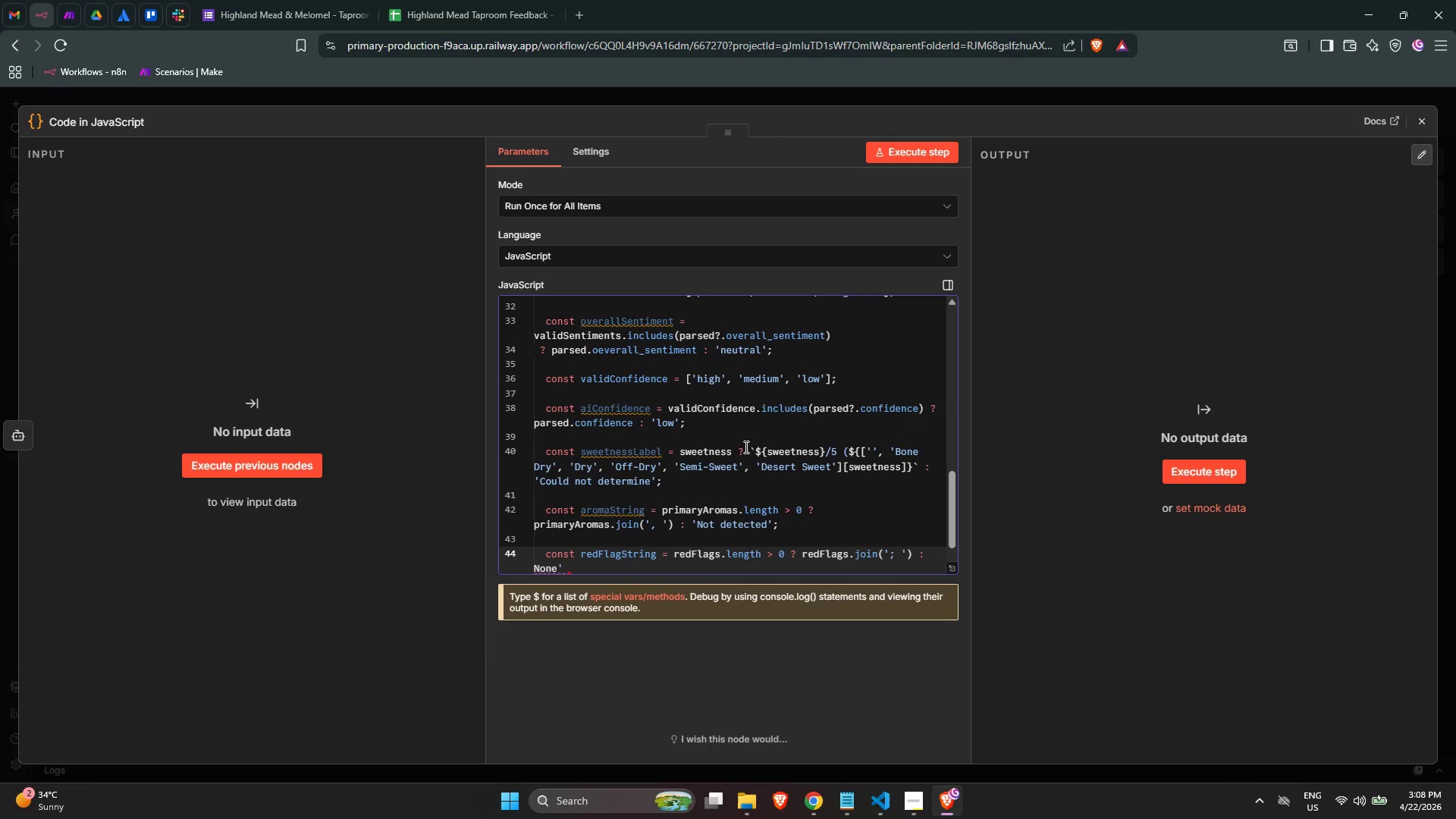 
key(ArrowRight)
 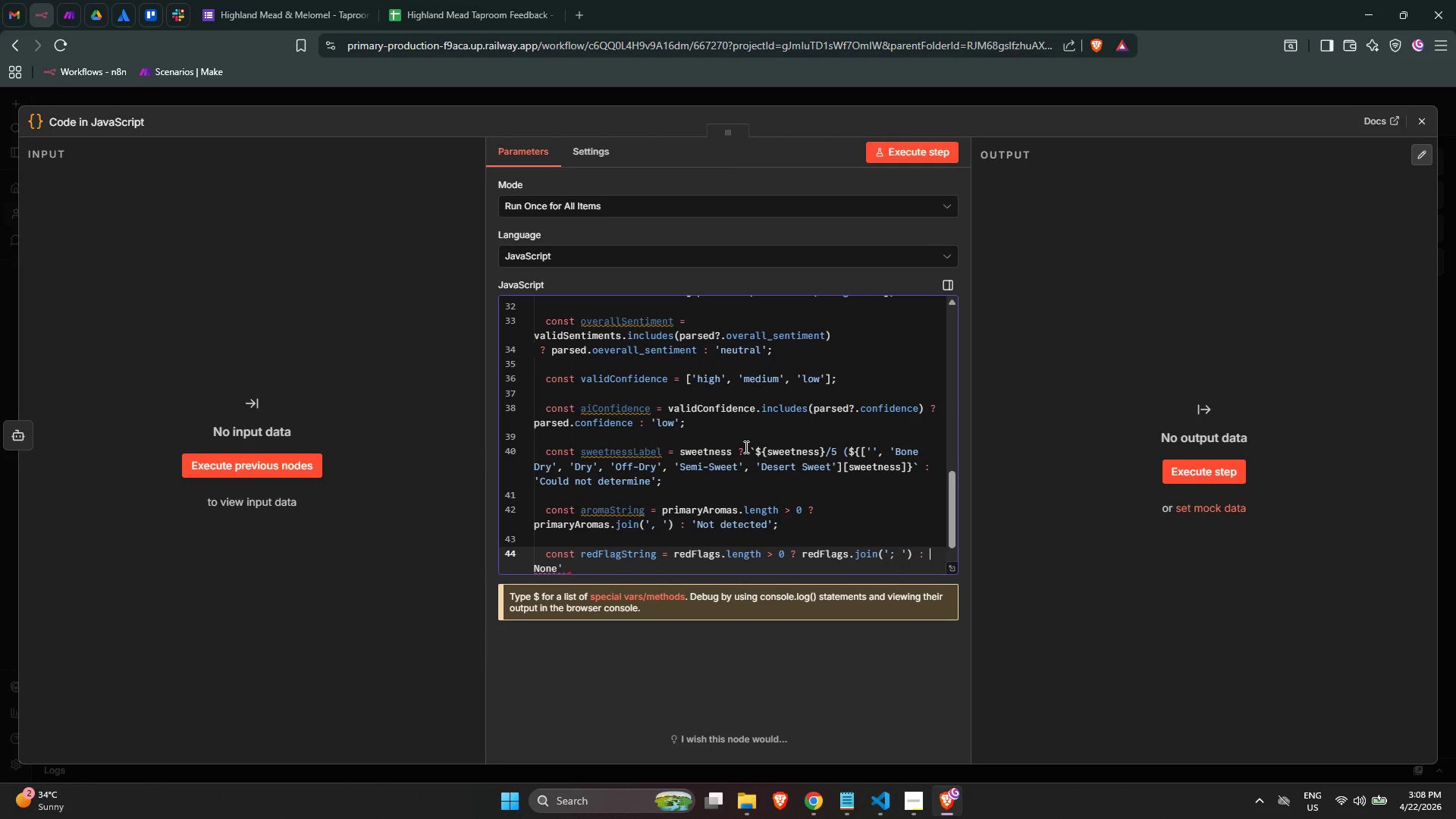 
key(ArrowRight)
 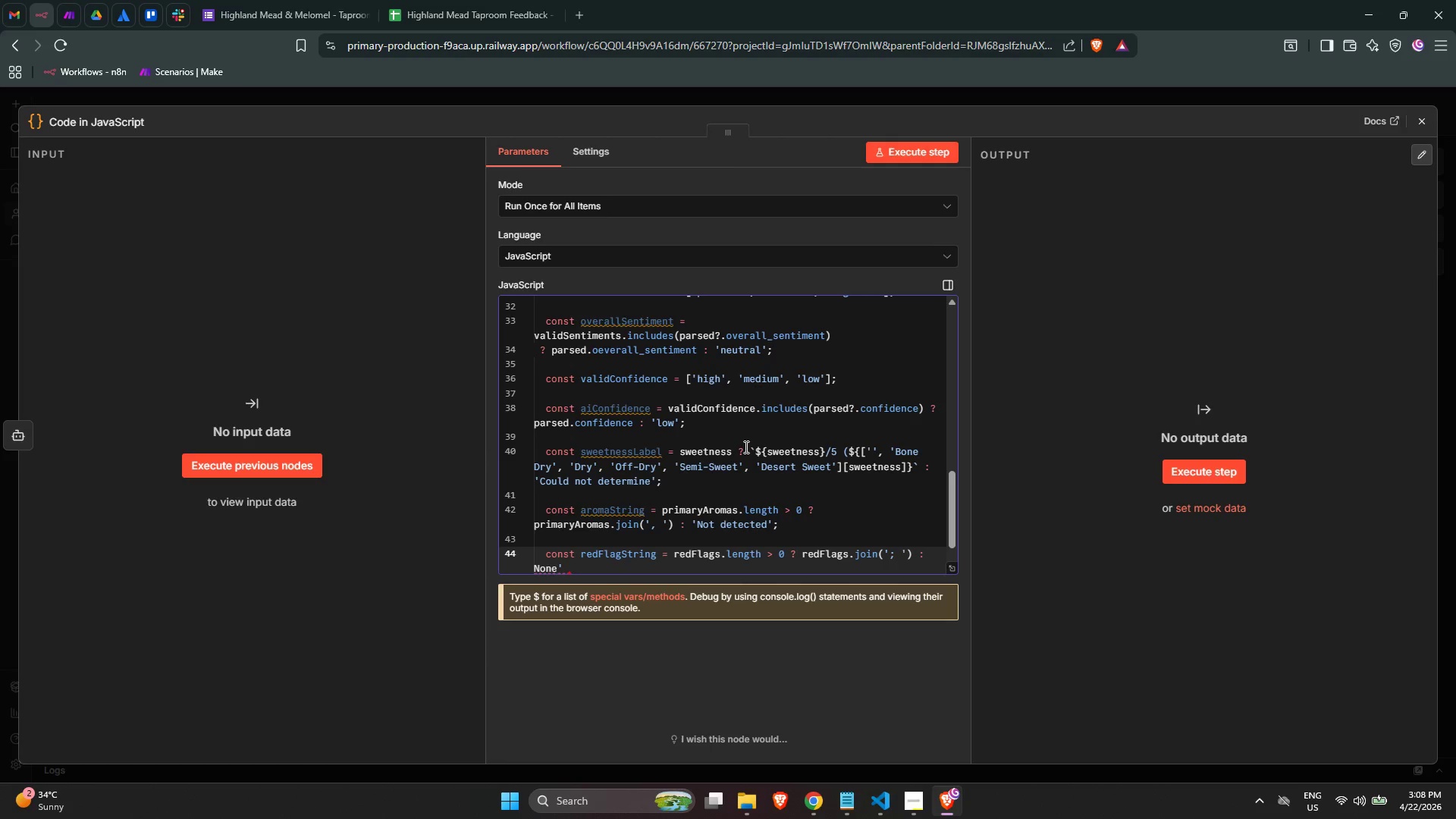 
key(ArrowLeft)
 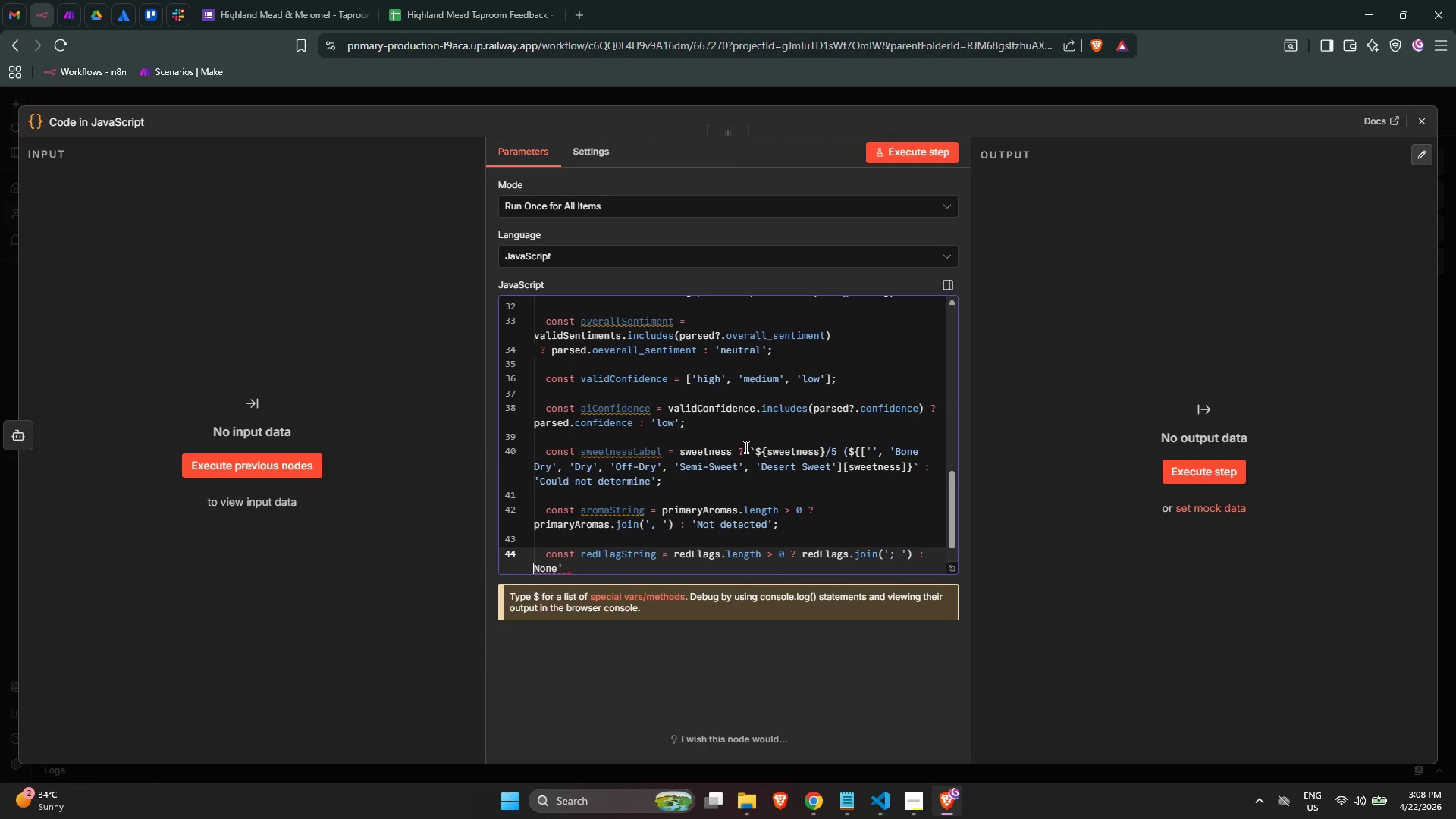 
key(Quote)
 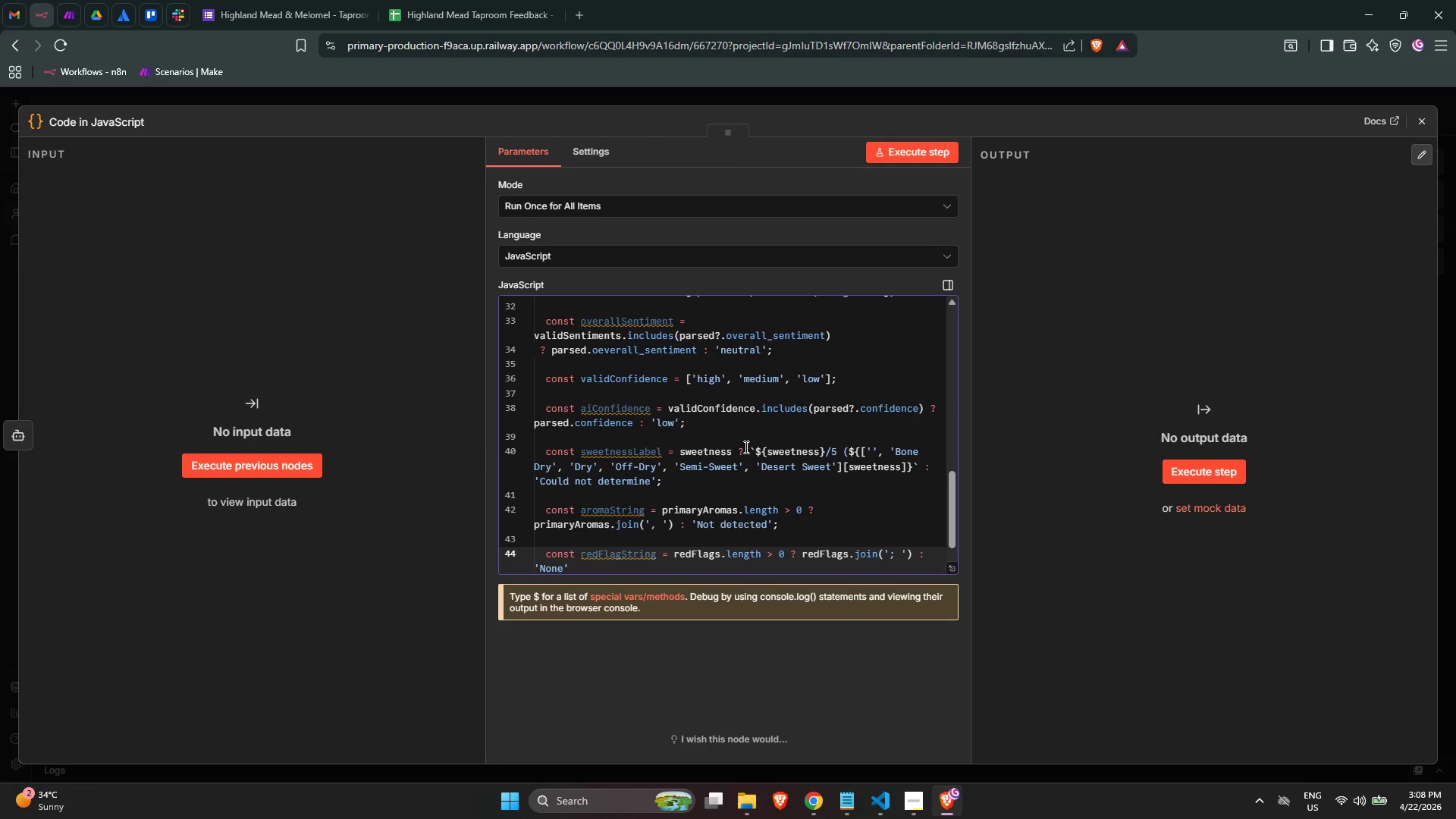 
key(ArrowRight)
 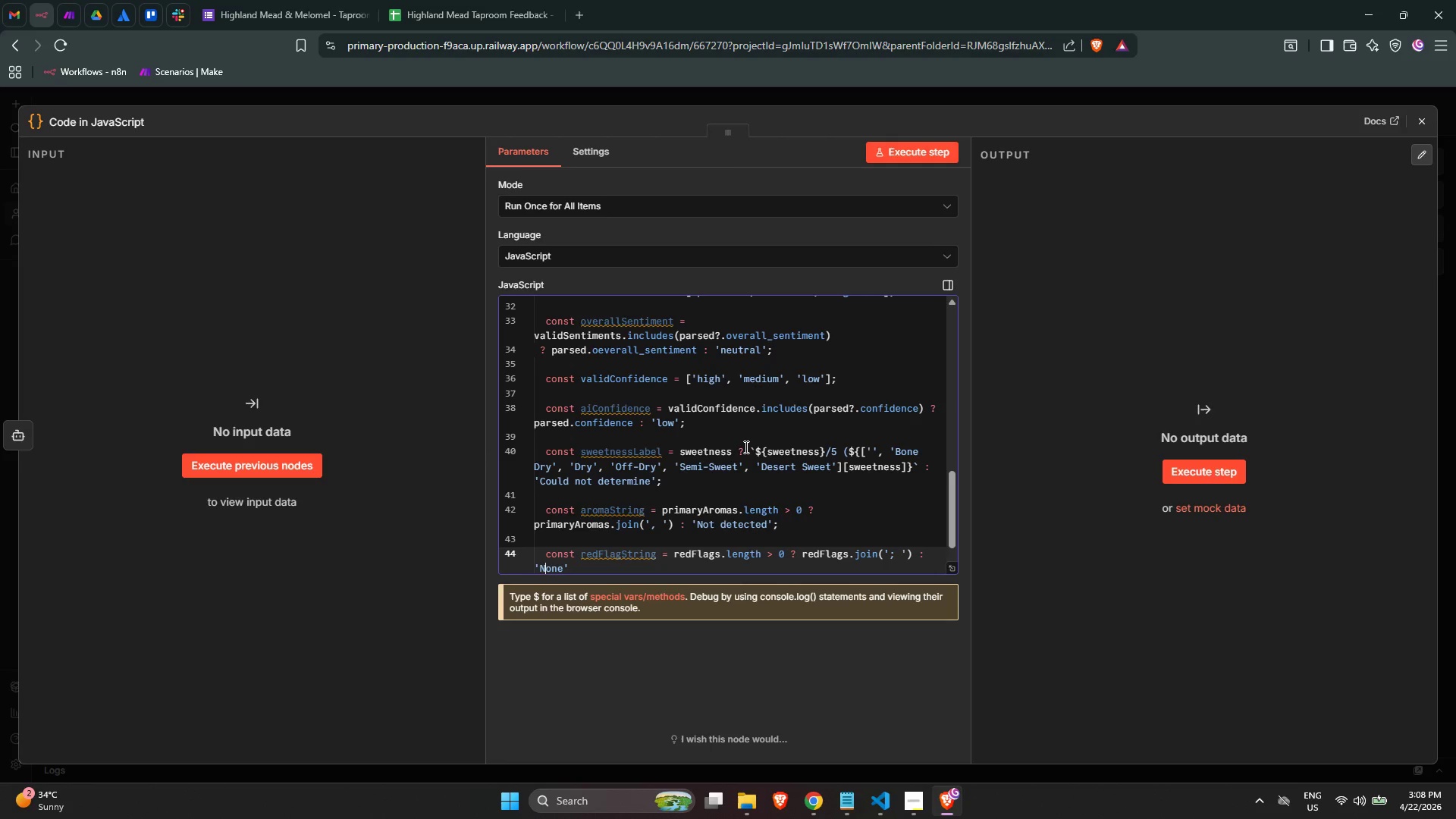 
key(ArrowRight)
 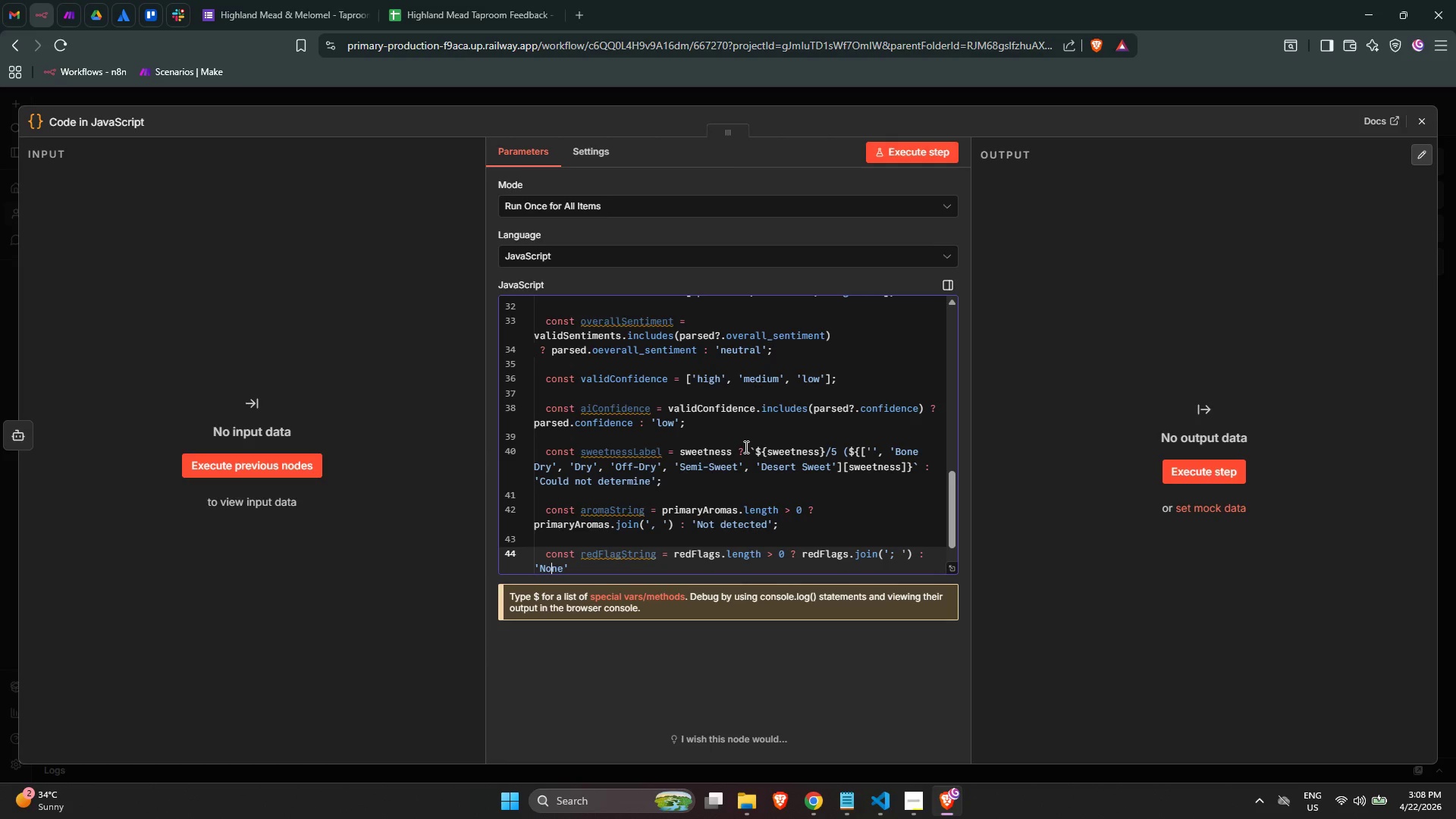 
key(ArrowRight)
 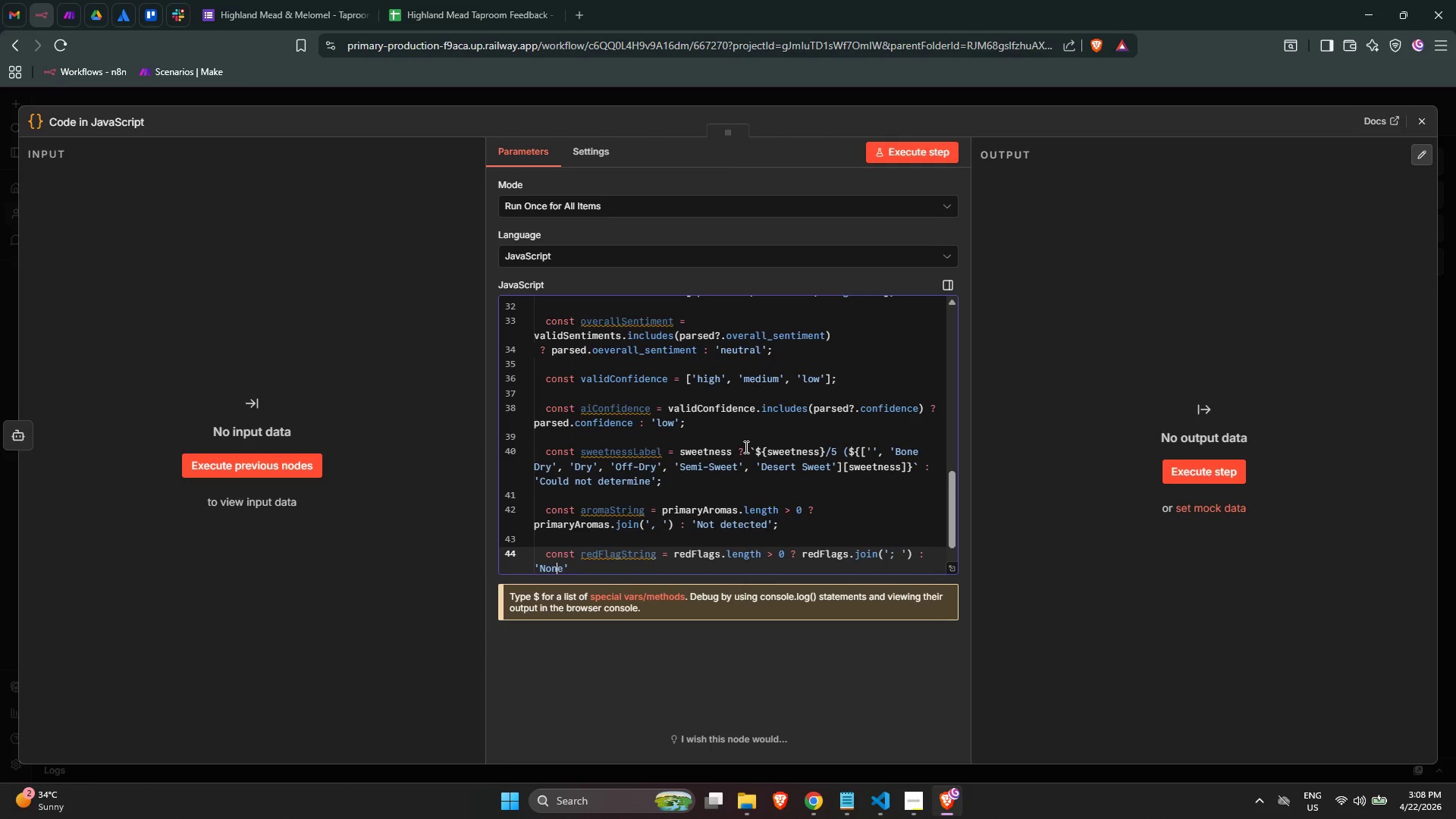 
key(ArrowRight)
 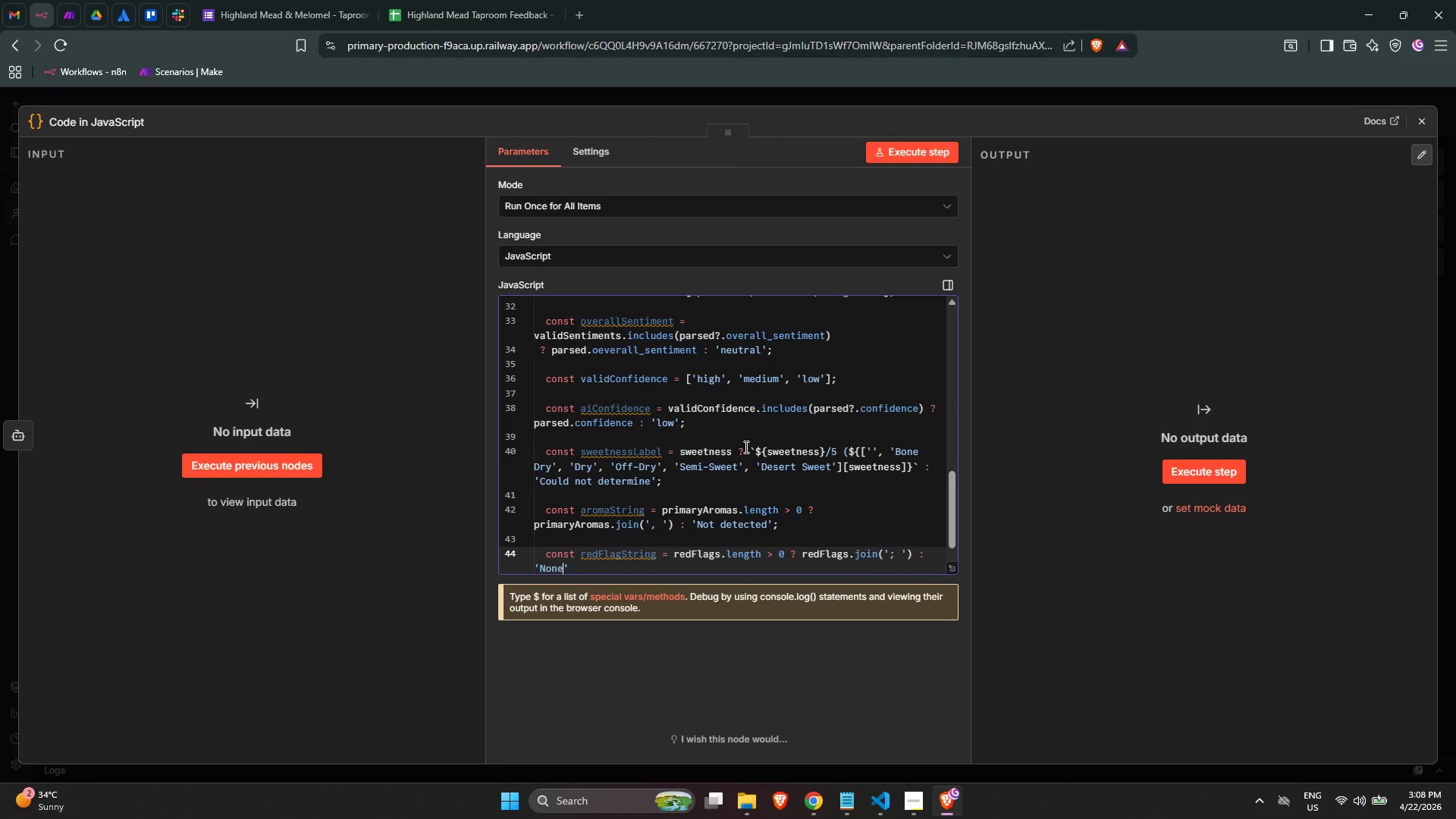 
key(ArrowRight)
 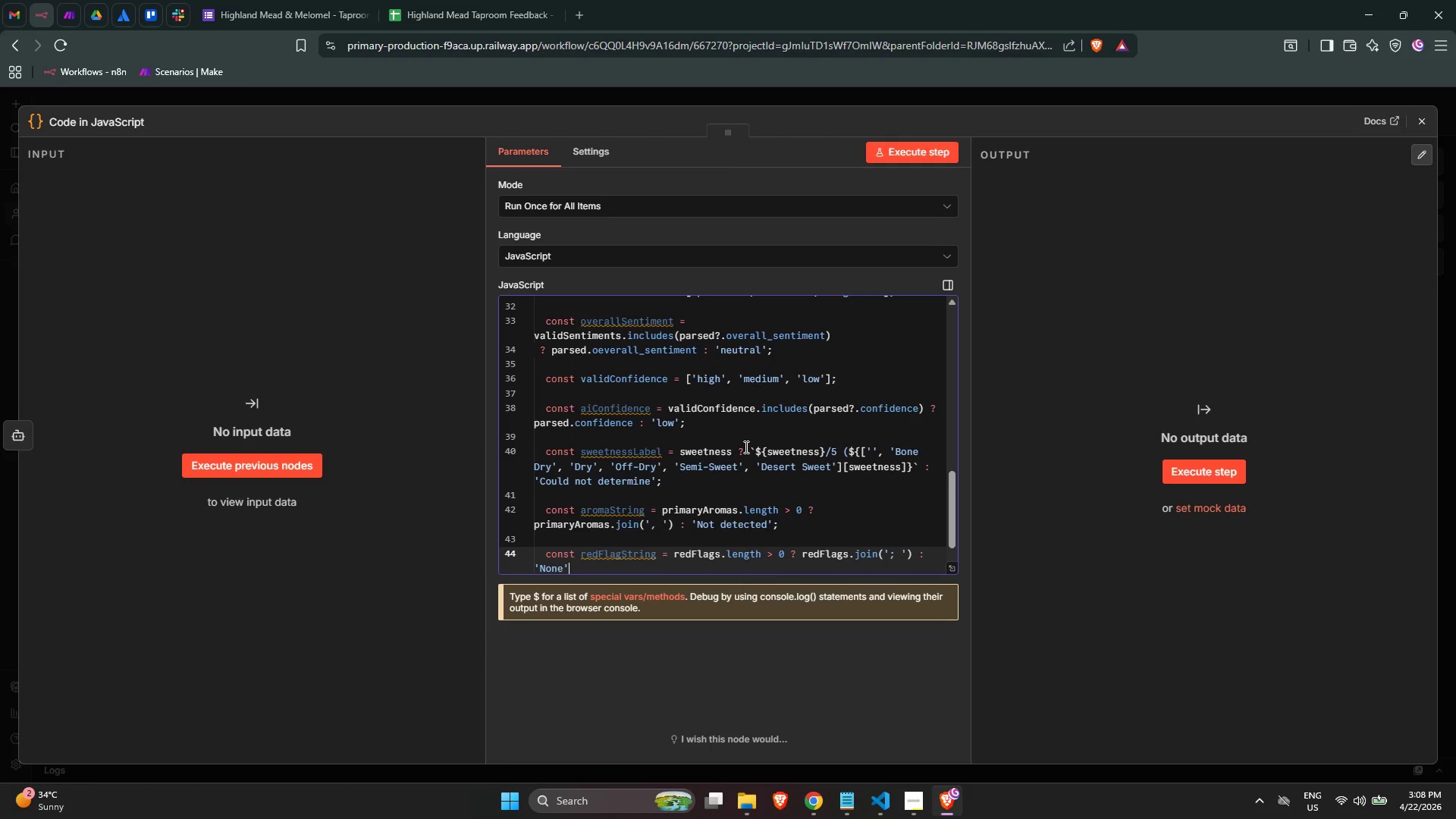 
key(Semicolon)
 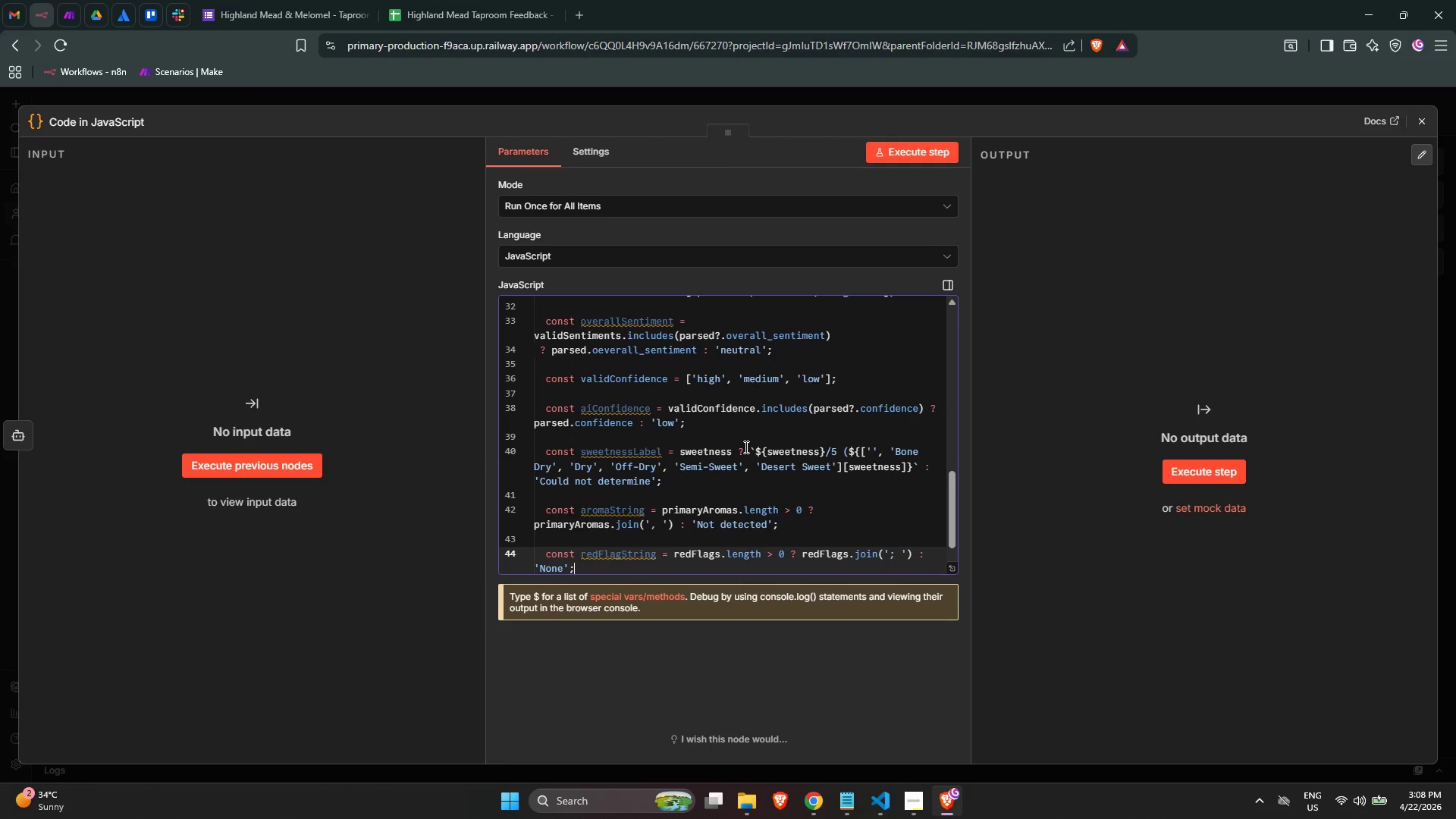 
key(Enter)
 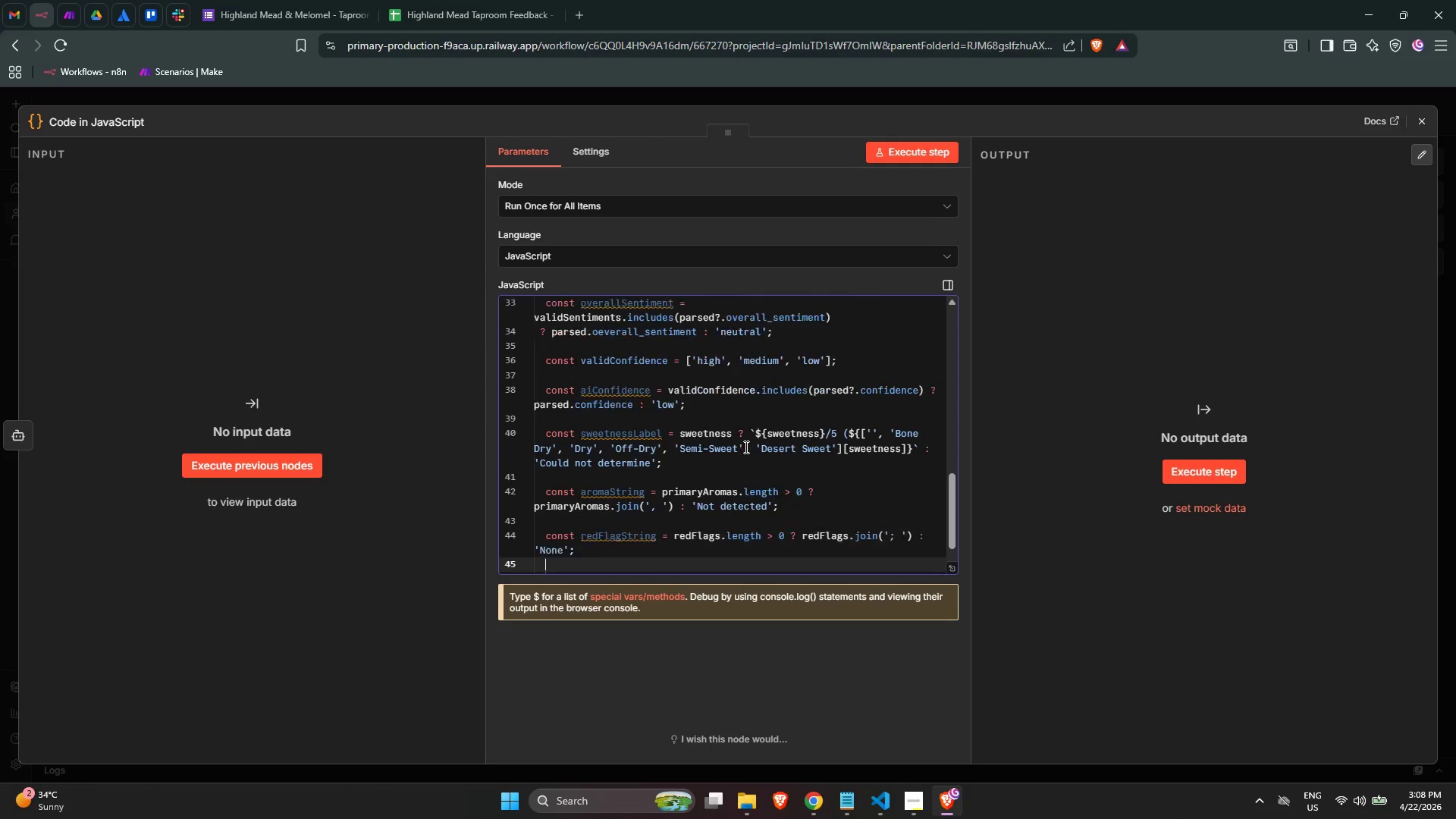 
key(Enter)
 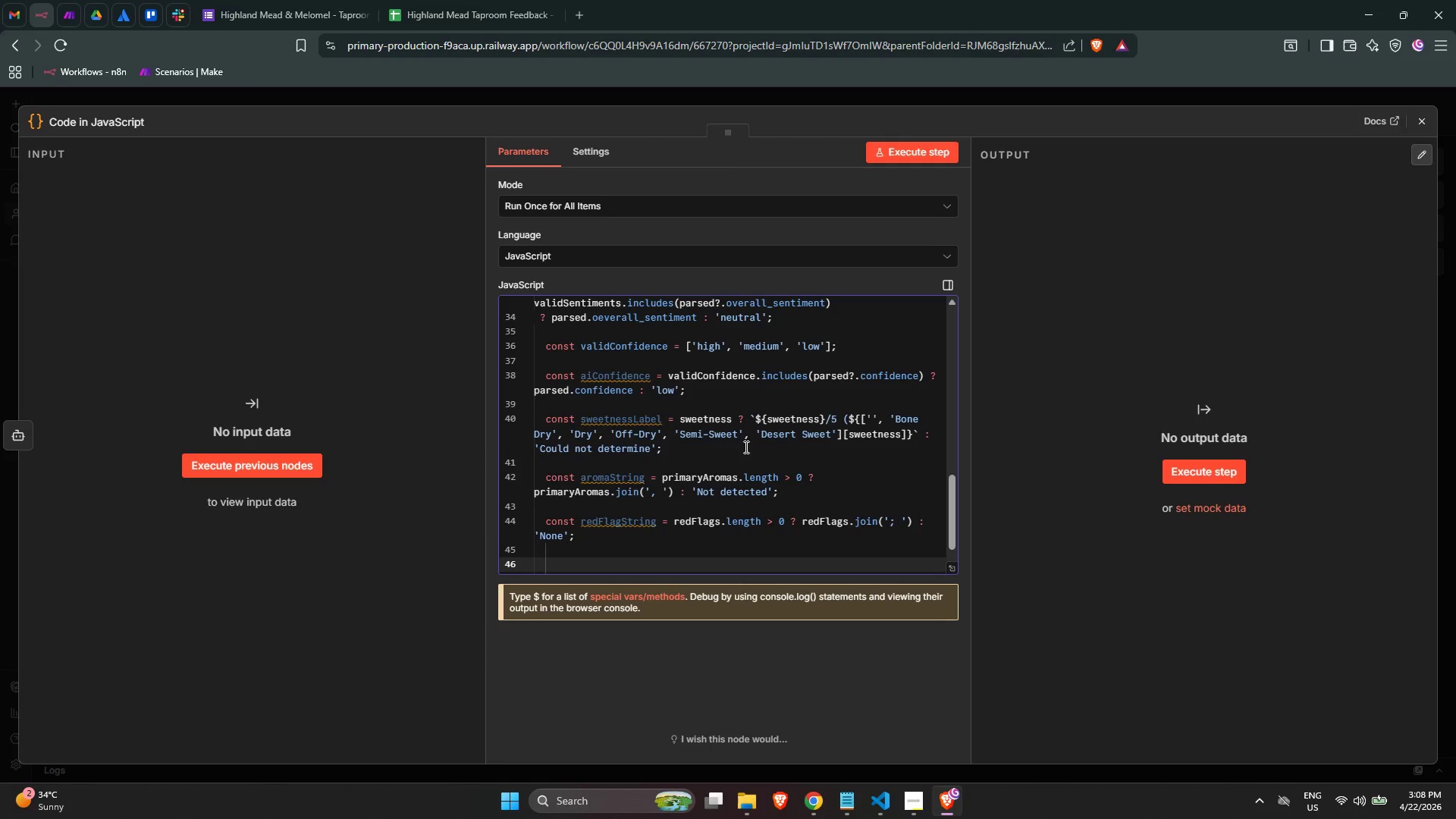 
wait(5.91)
 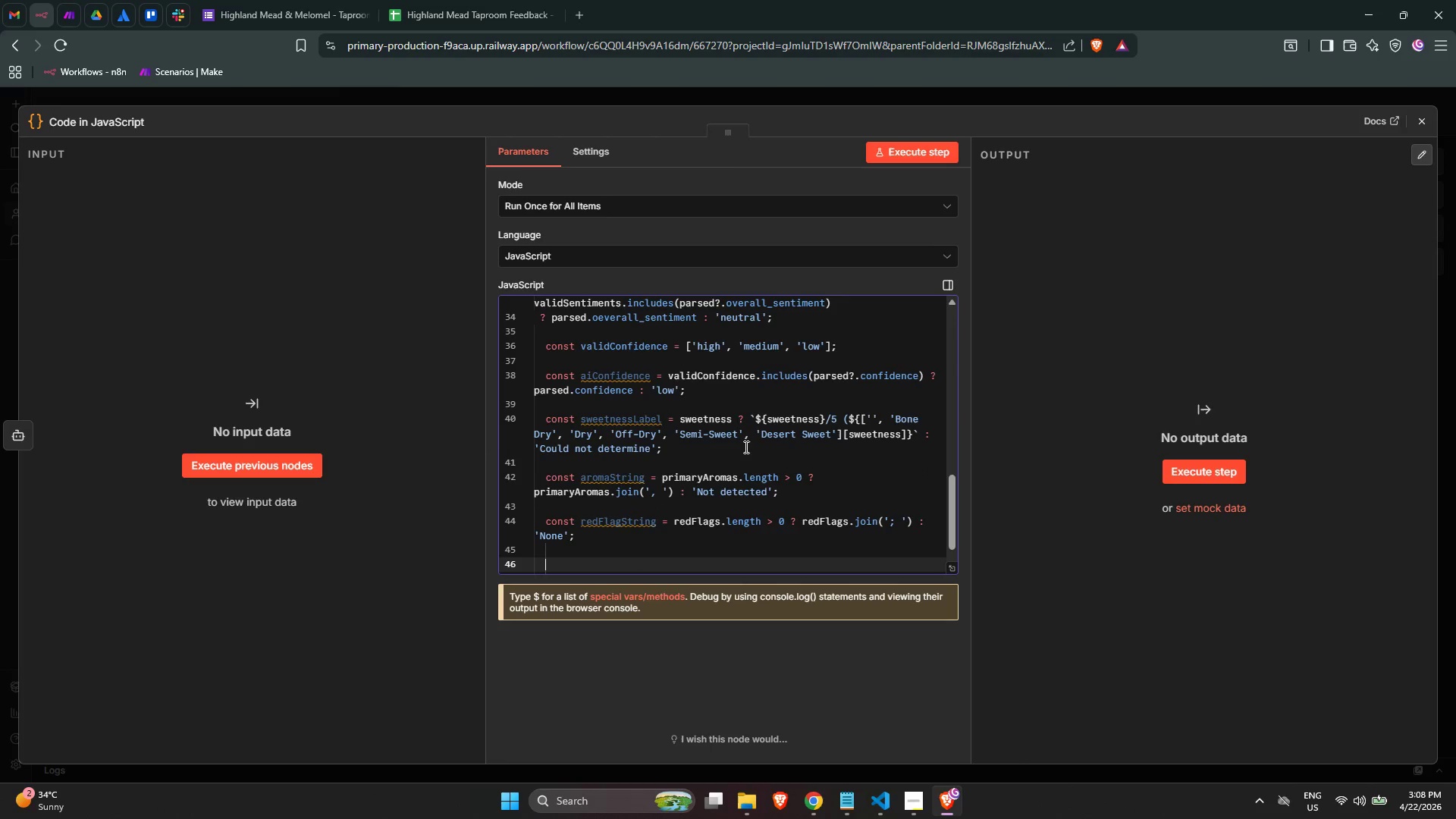 
type(const )
key(Backspace)
key(Backspace)
key(Backspace)
key(Backspace)
type(nst redFlagSlack = )
 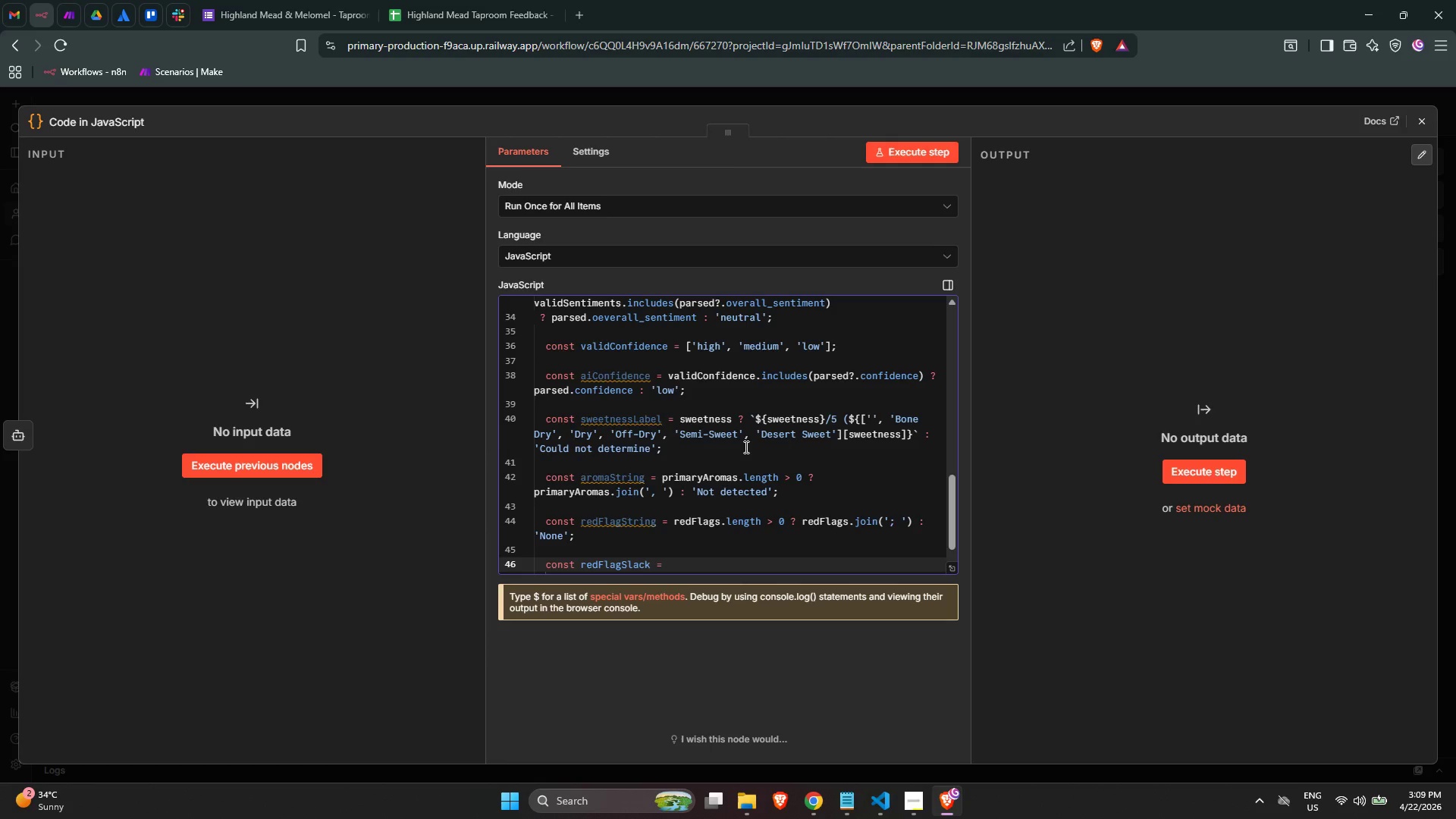 
type(redFla)
 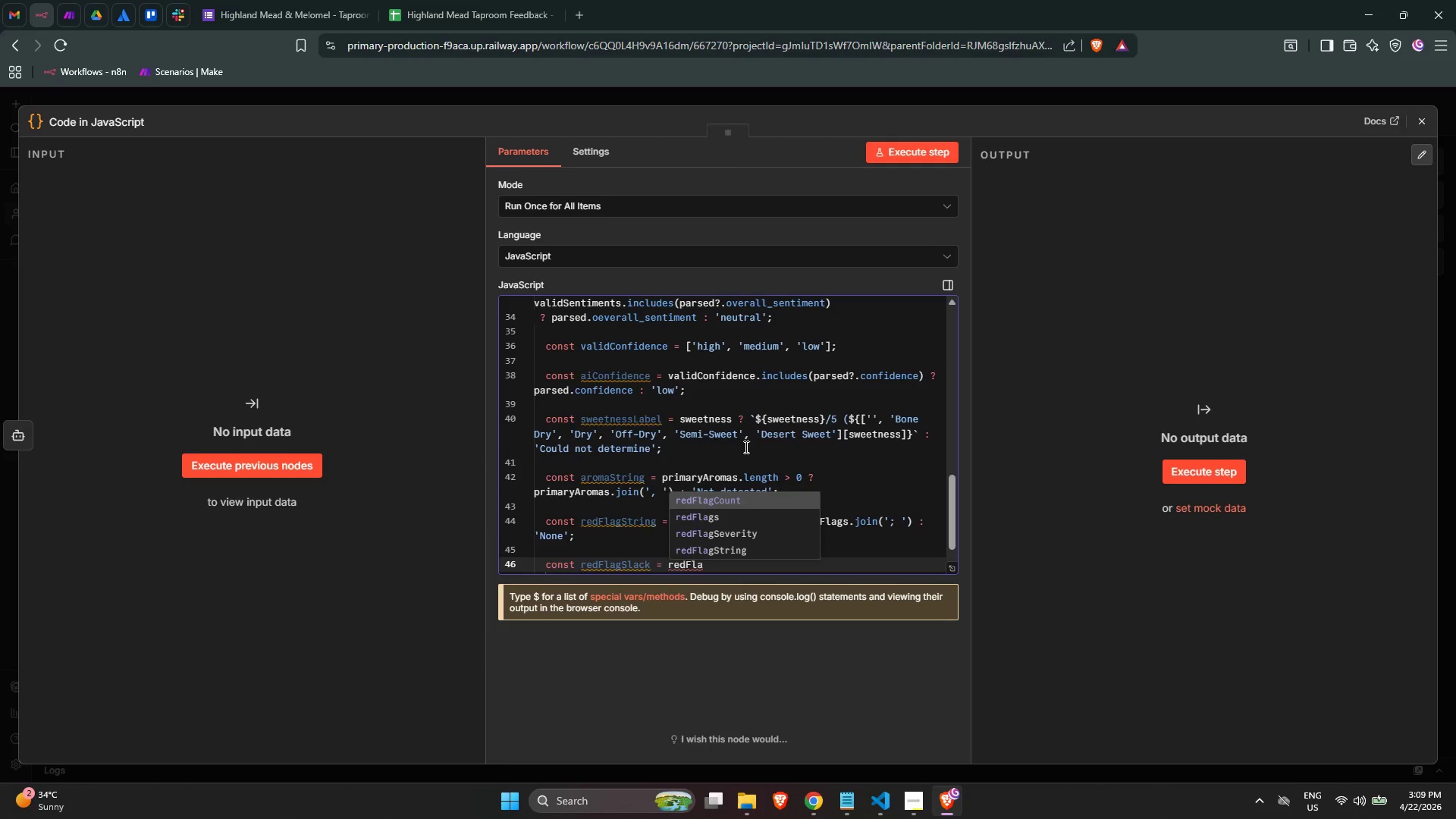 
key(ArrowDown)
 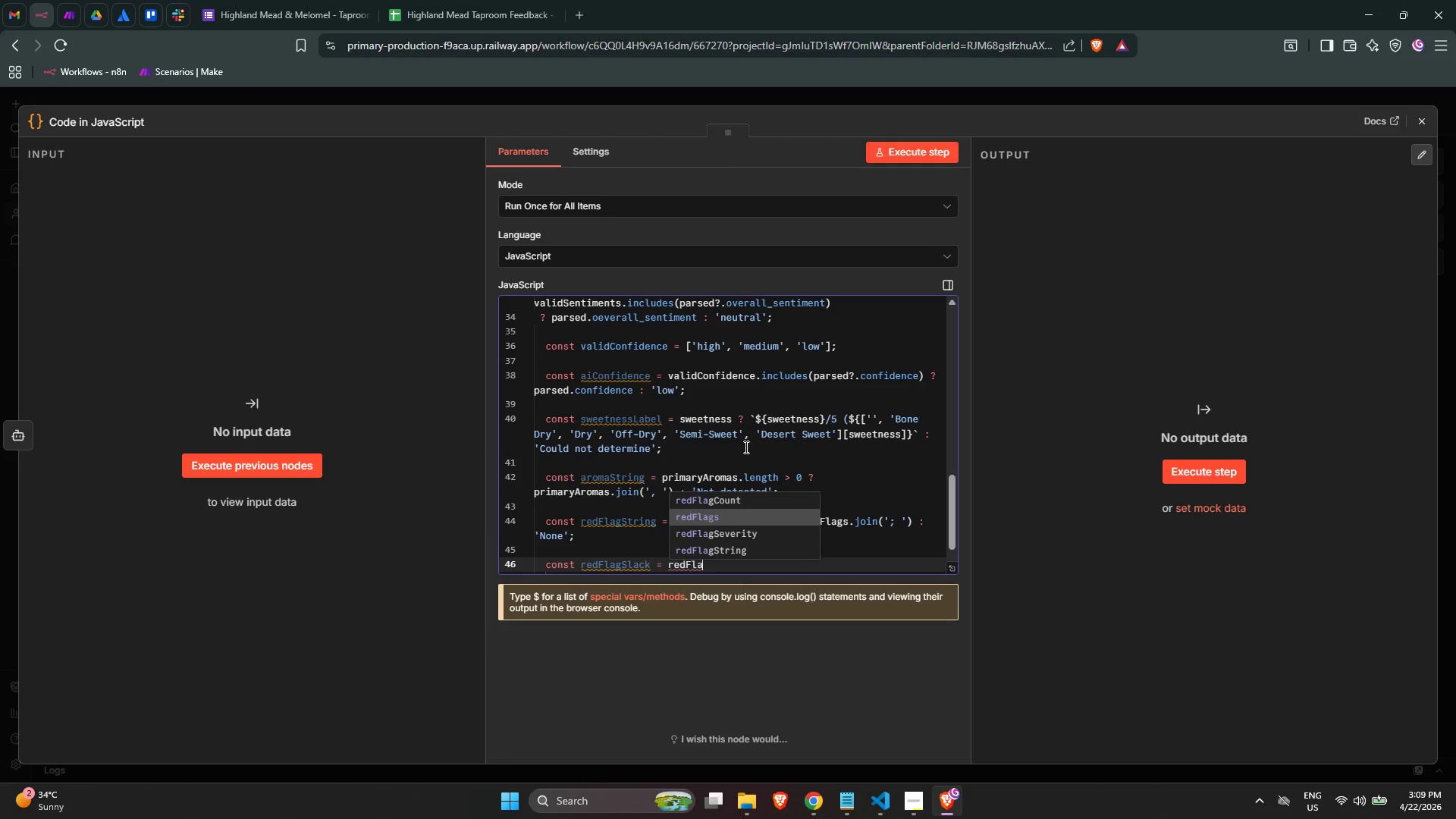 
key(Enter)
 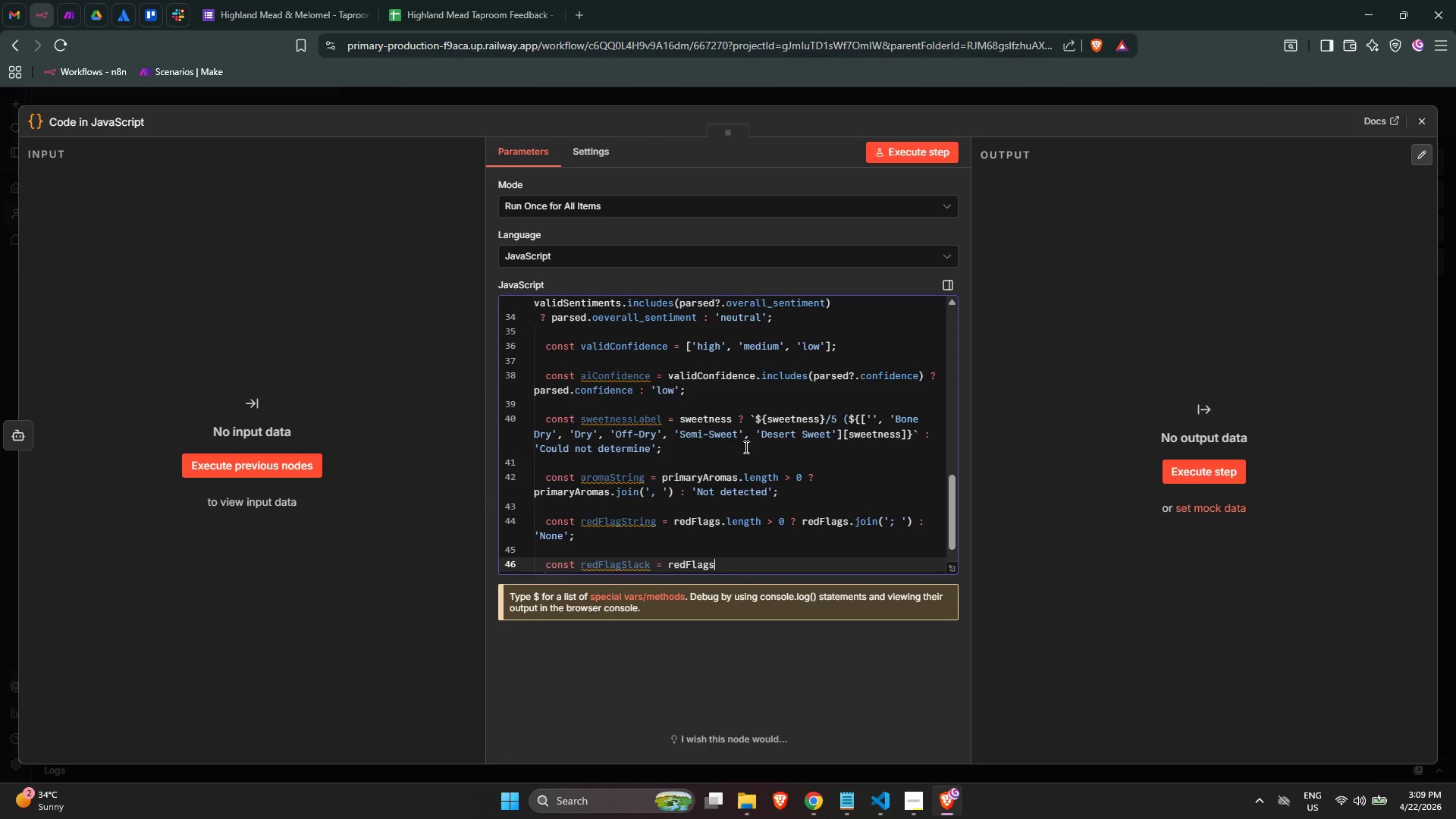 
type(.length > 0 ? redFlag)
 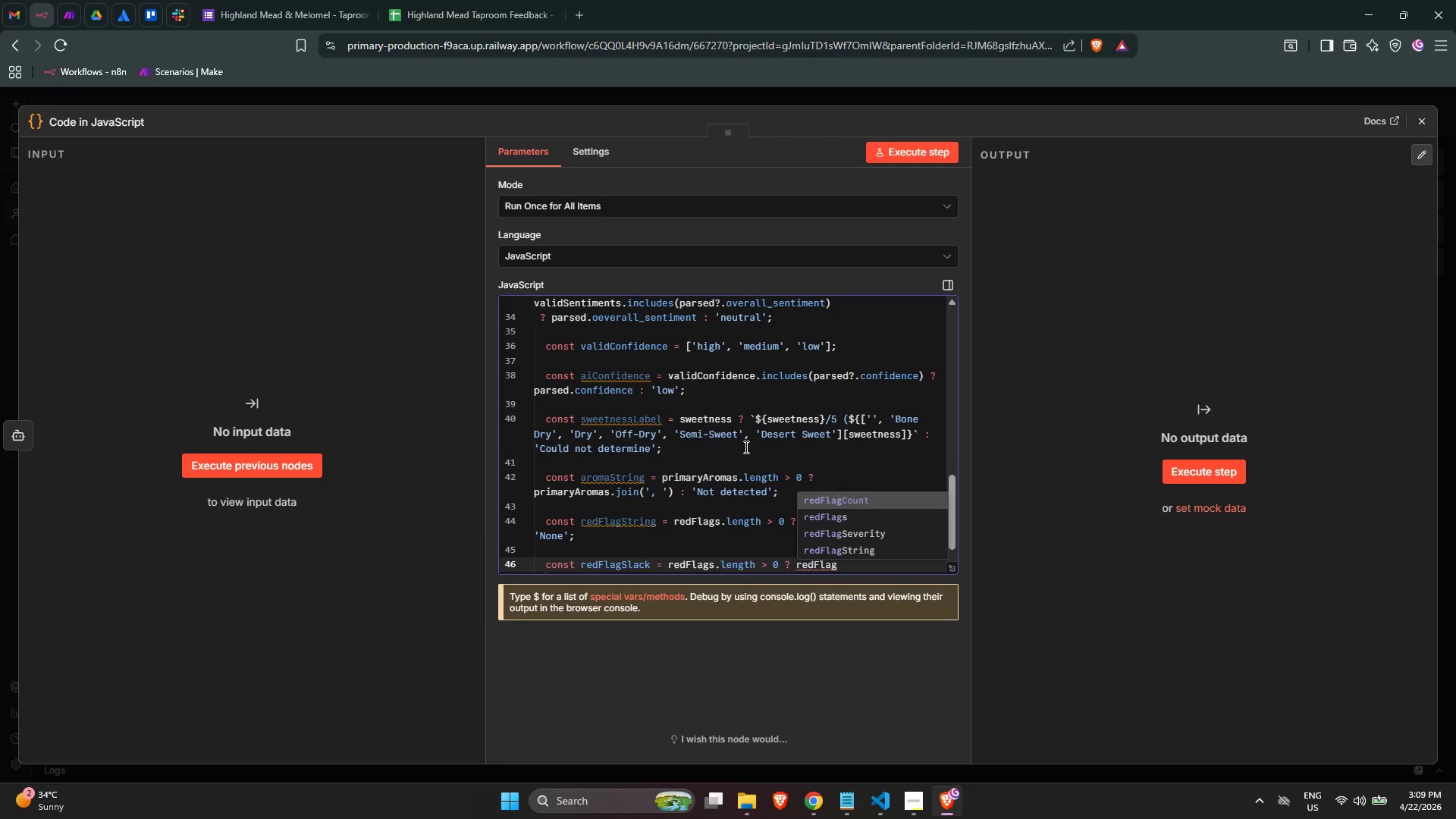 
key(ArrowDown)
 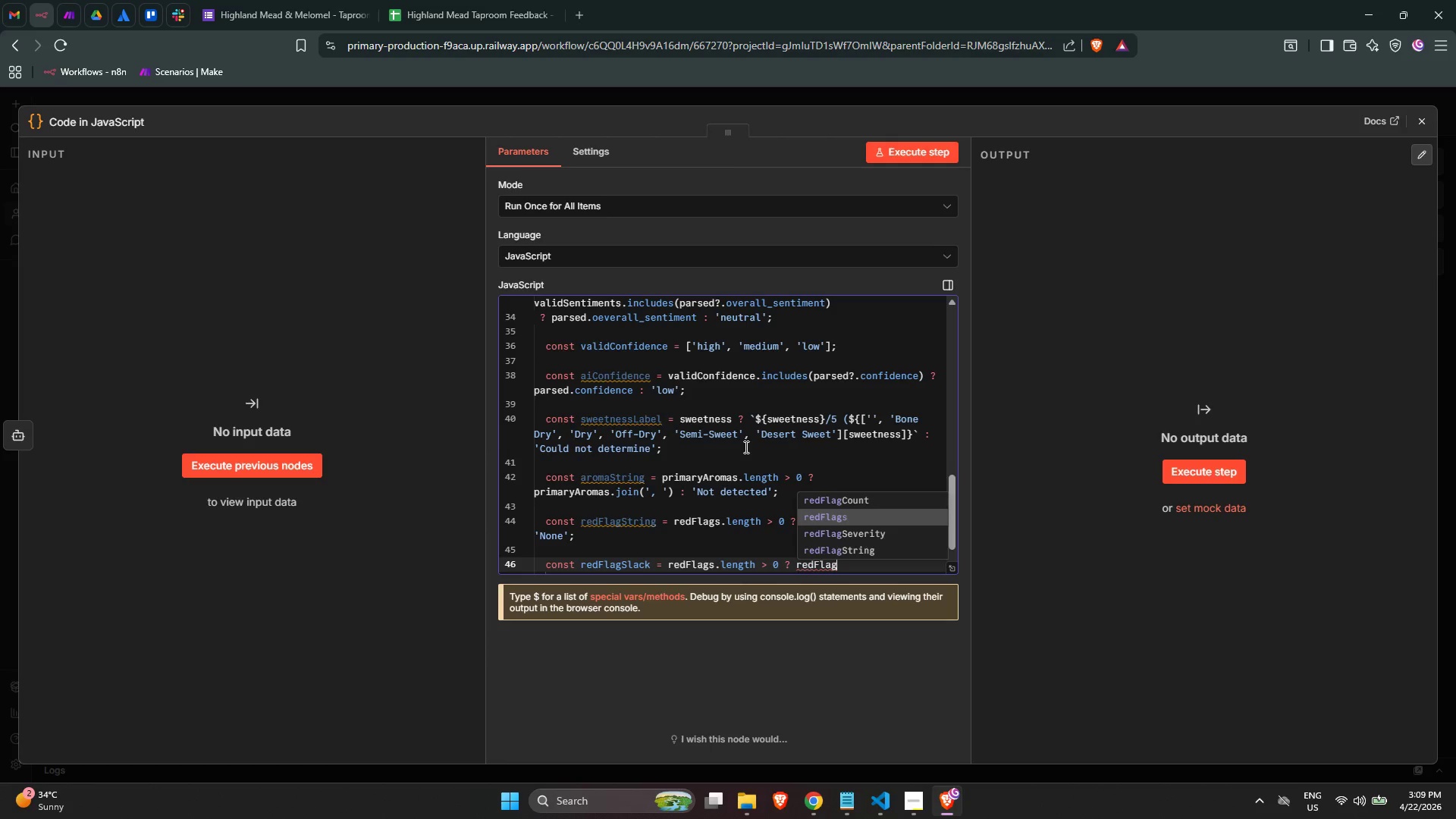 
key(Enter)
 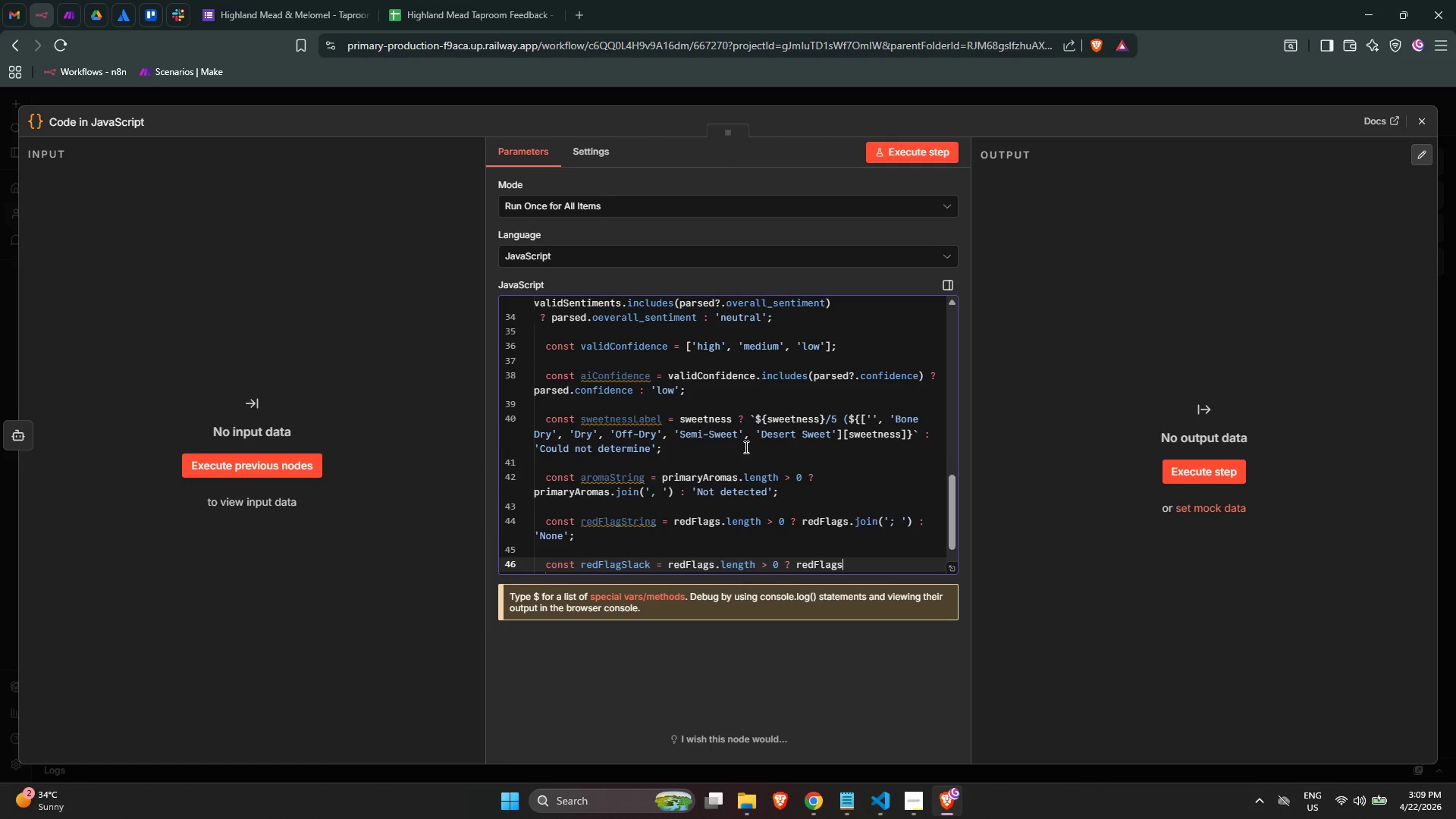 
type(.map(f -)
key(Backspace)
type(=> `)
 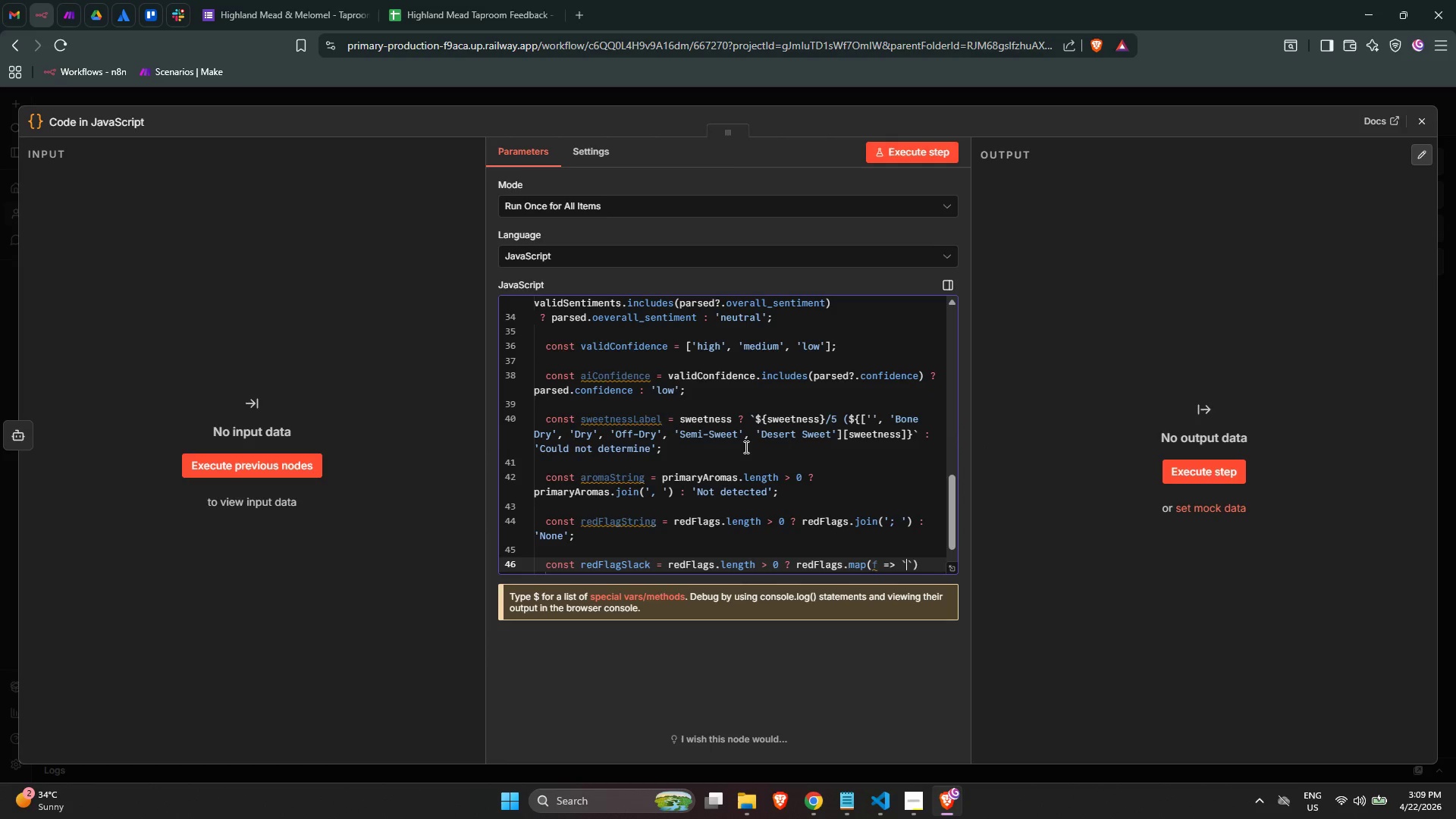 
wait(5.86)
 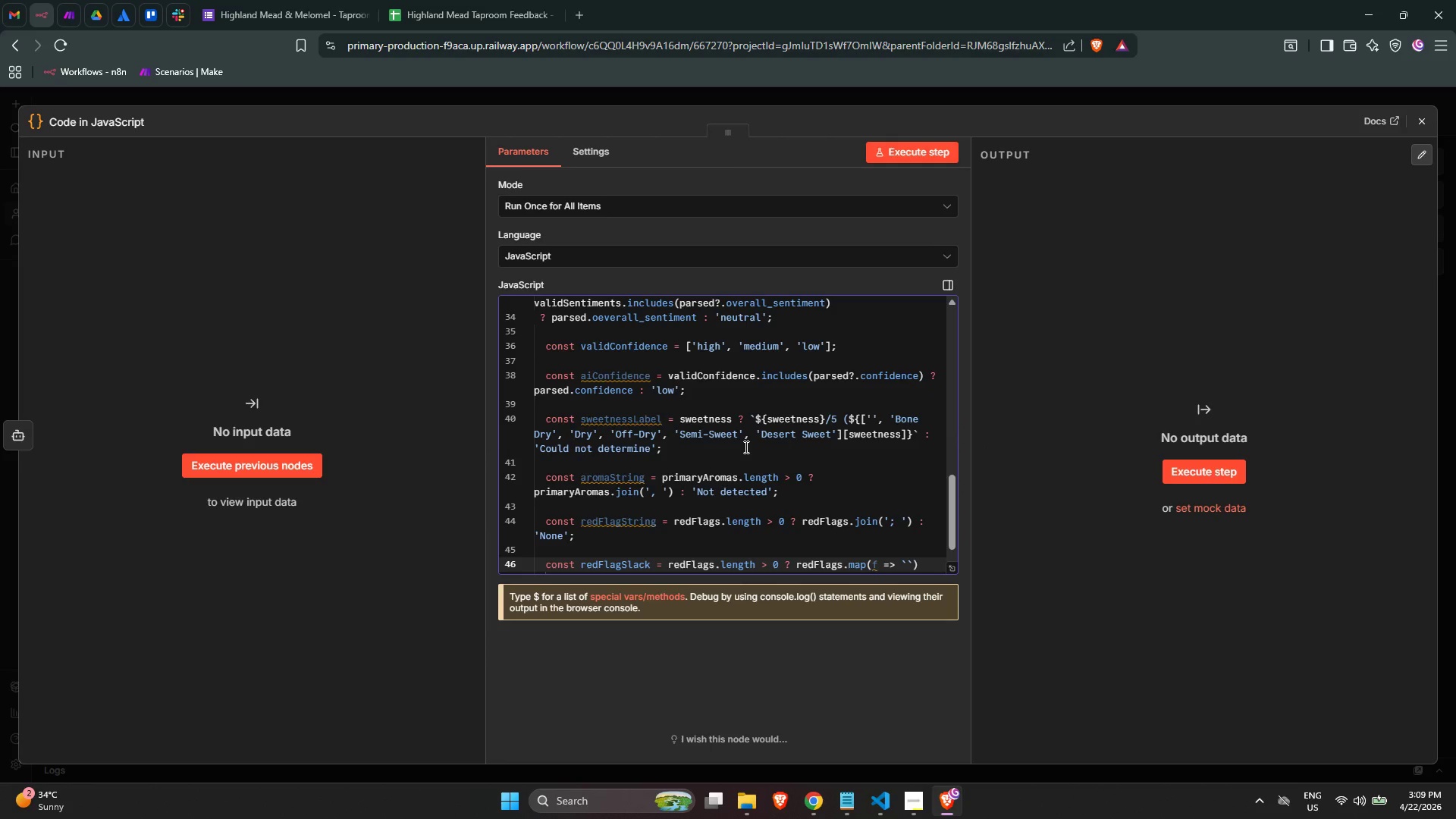 
left_click([583, 11])
 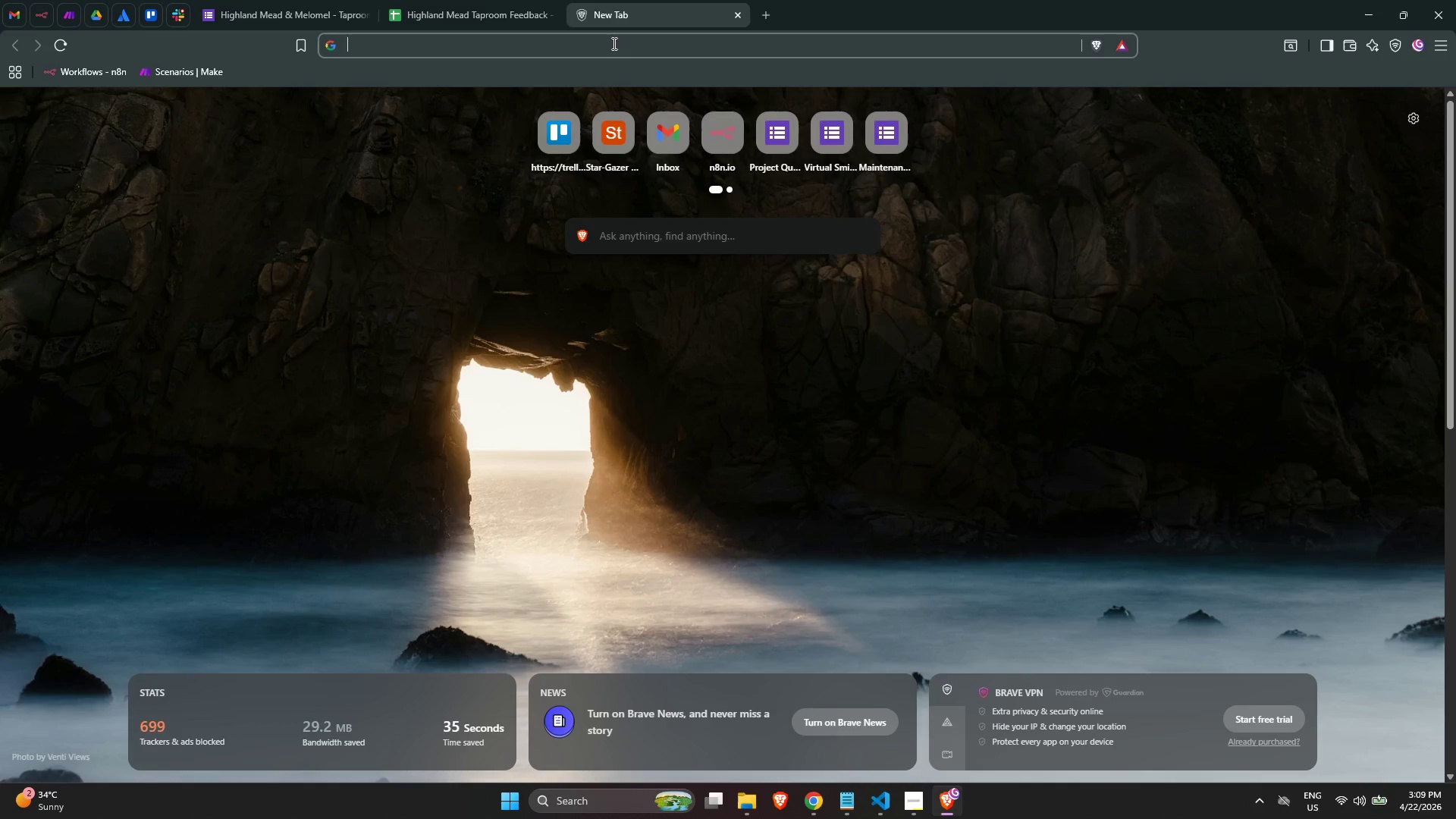 
type(do)
key(Backspace)
key(Backspace)
key(Backspace)
type(ullter copy)
 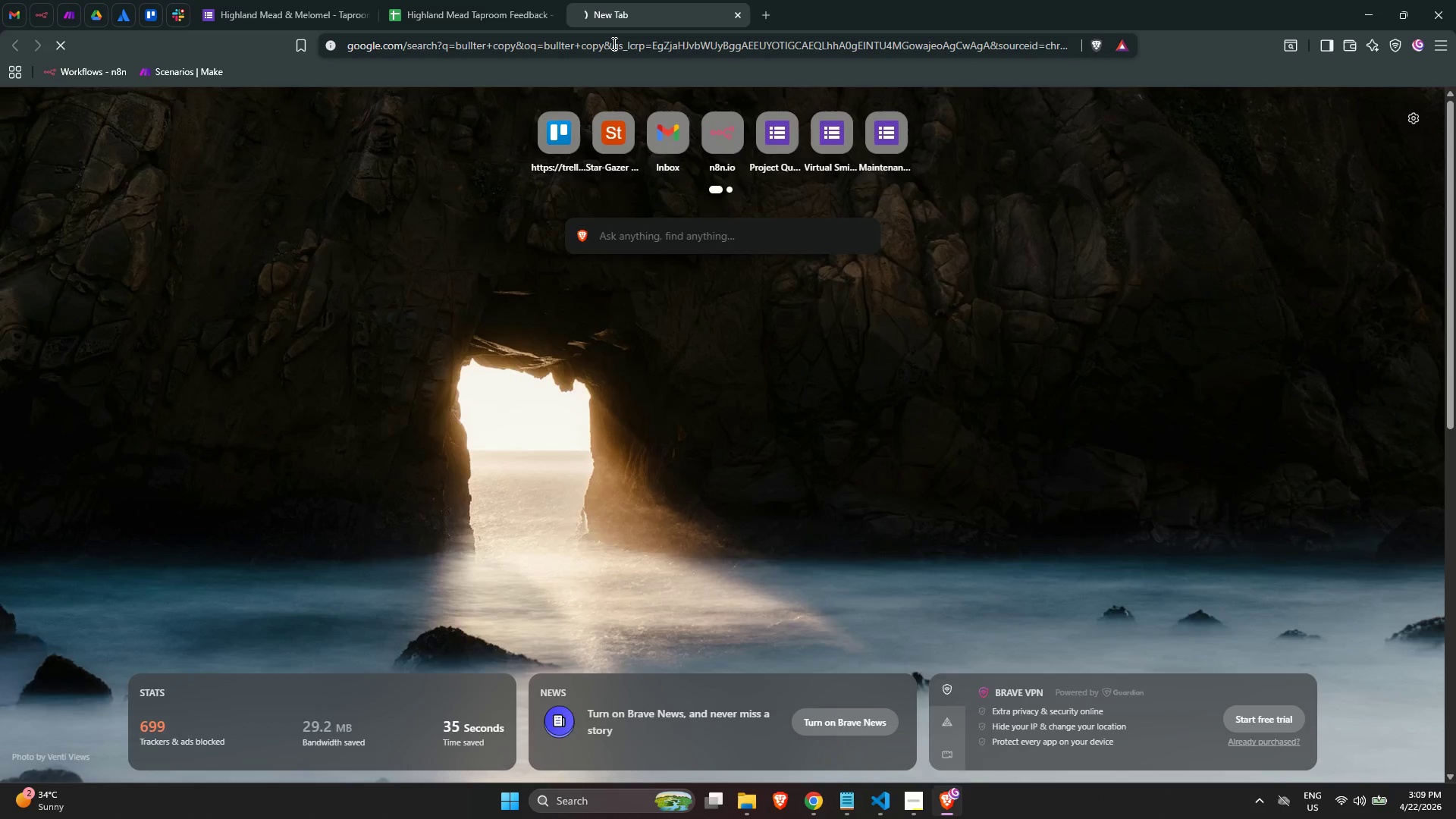 
key(Enter)
 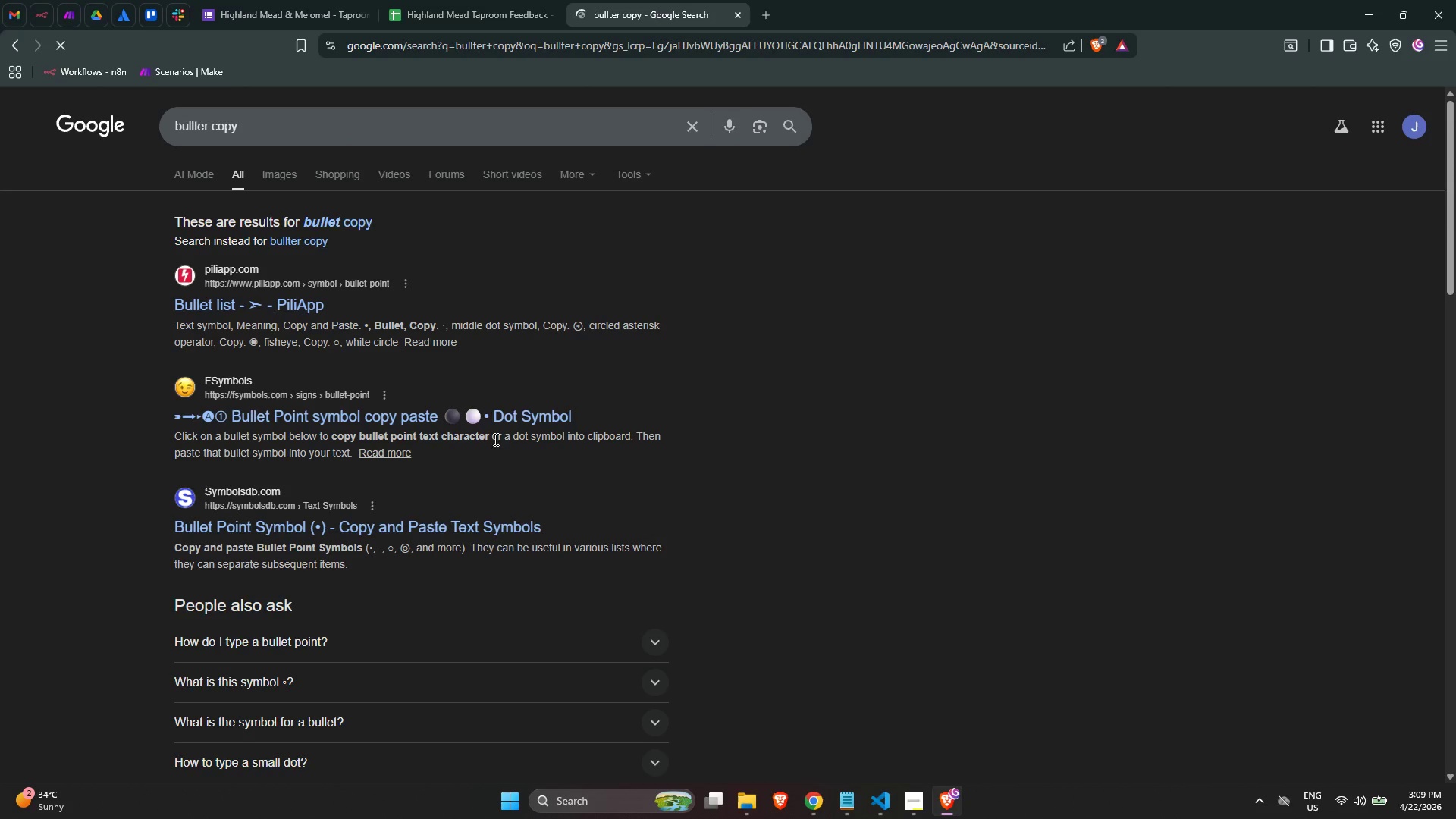 
left_click([425, 527])
 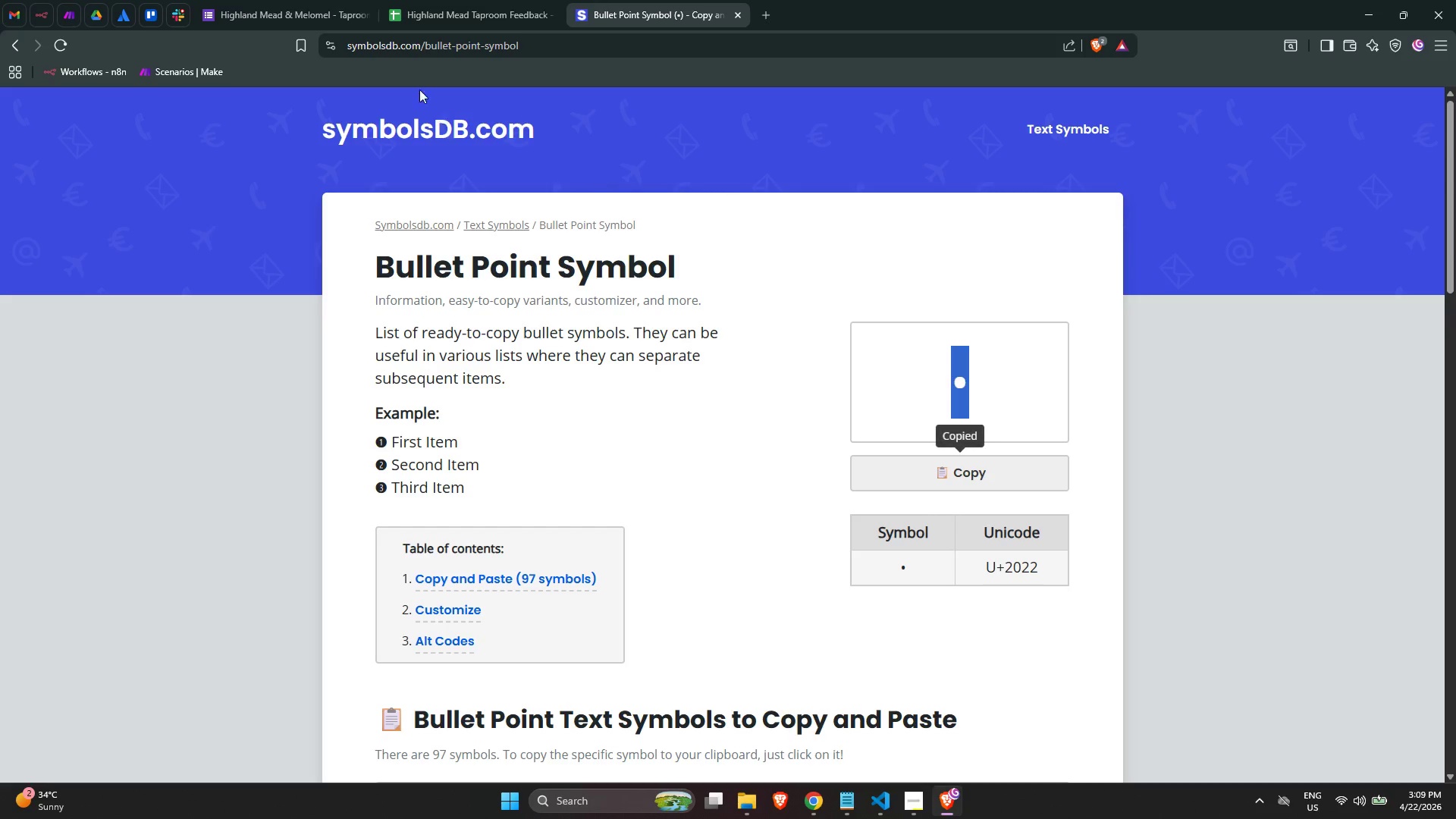 
left_click([954, 484])
 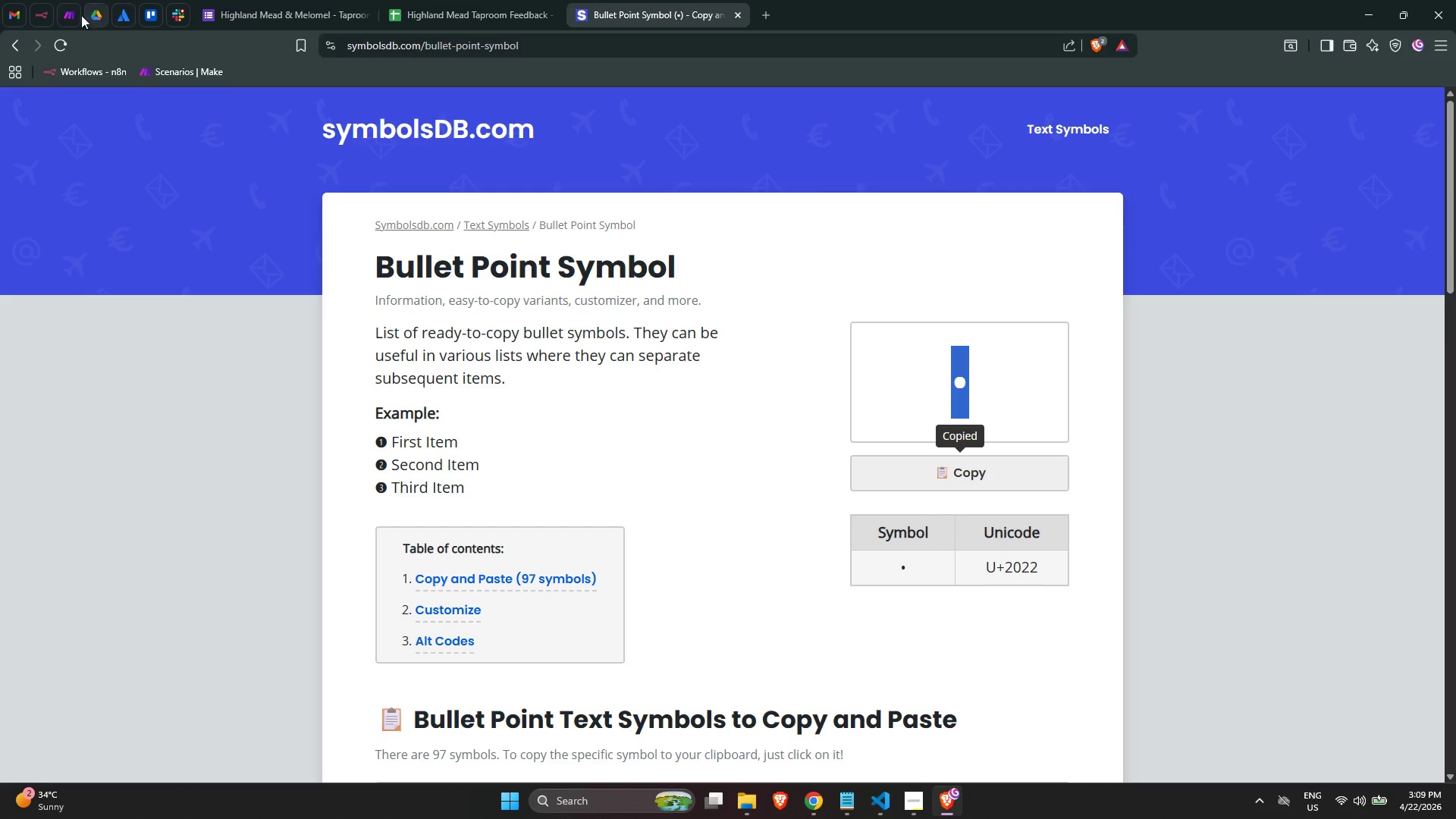 
left_click([42, 13])
 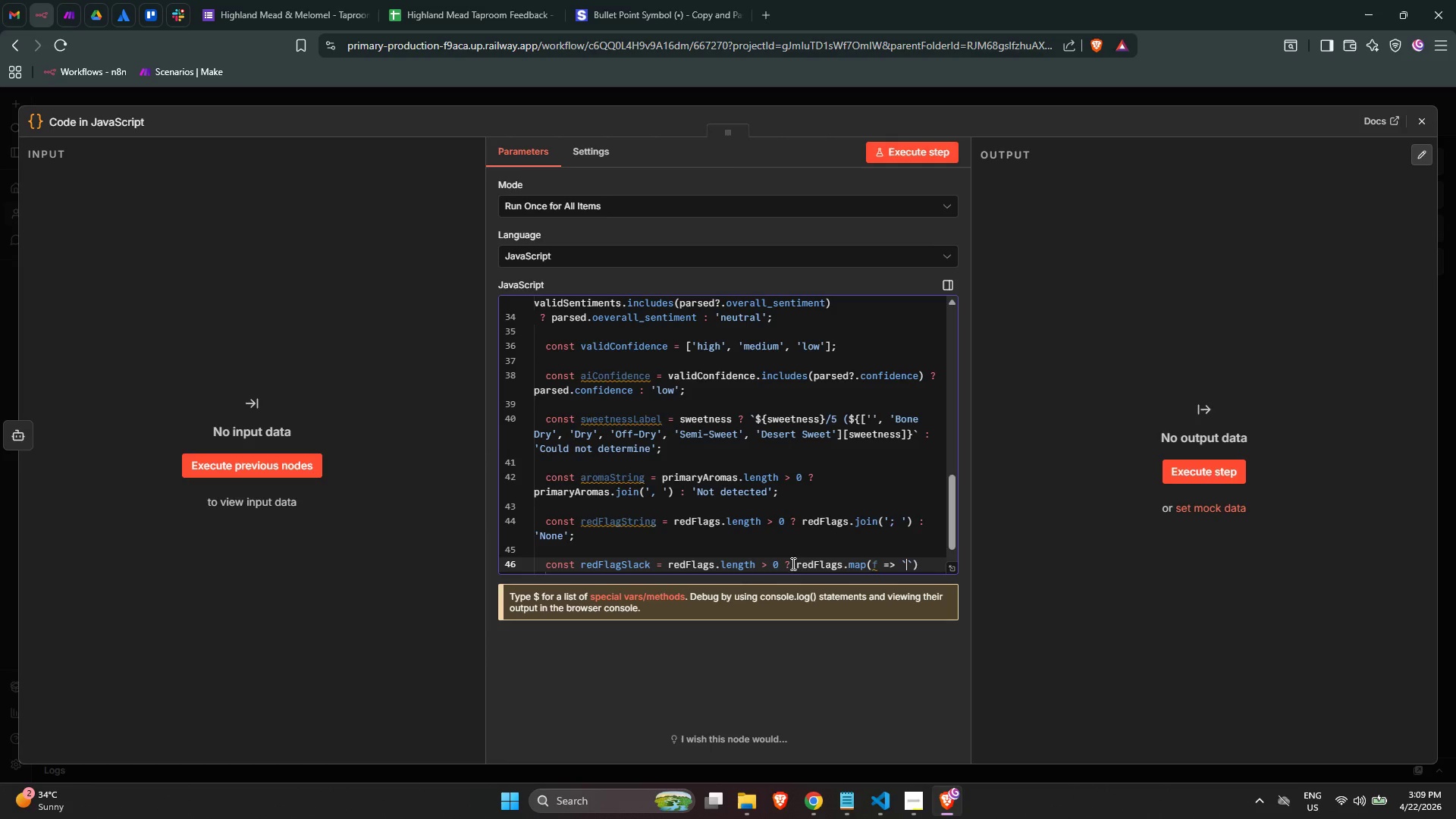 
key(Control+ControlLeft)
 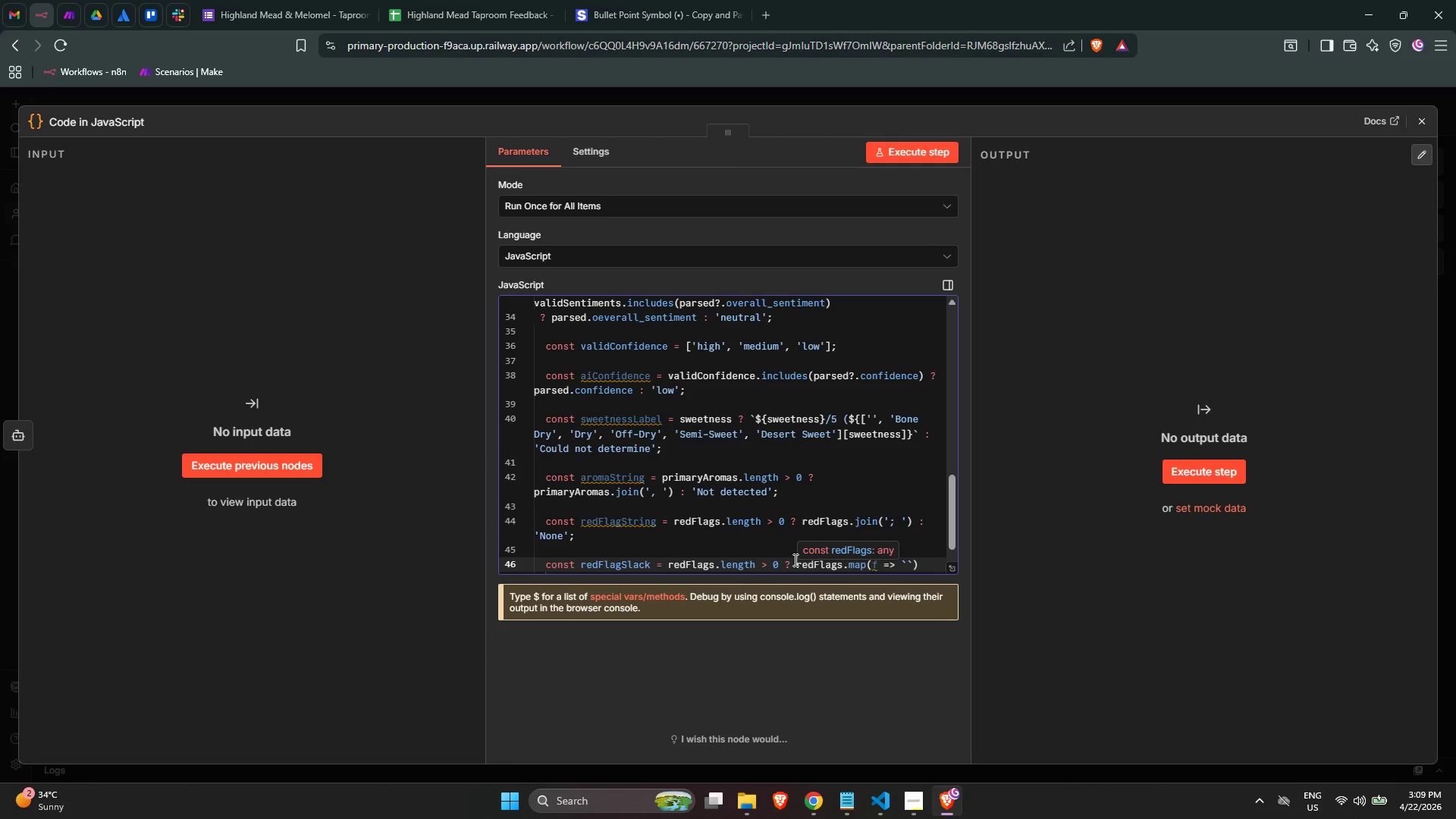 
key(Control+ControlLeft)
 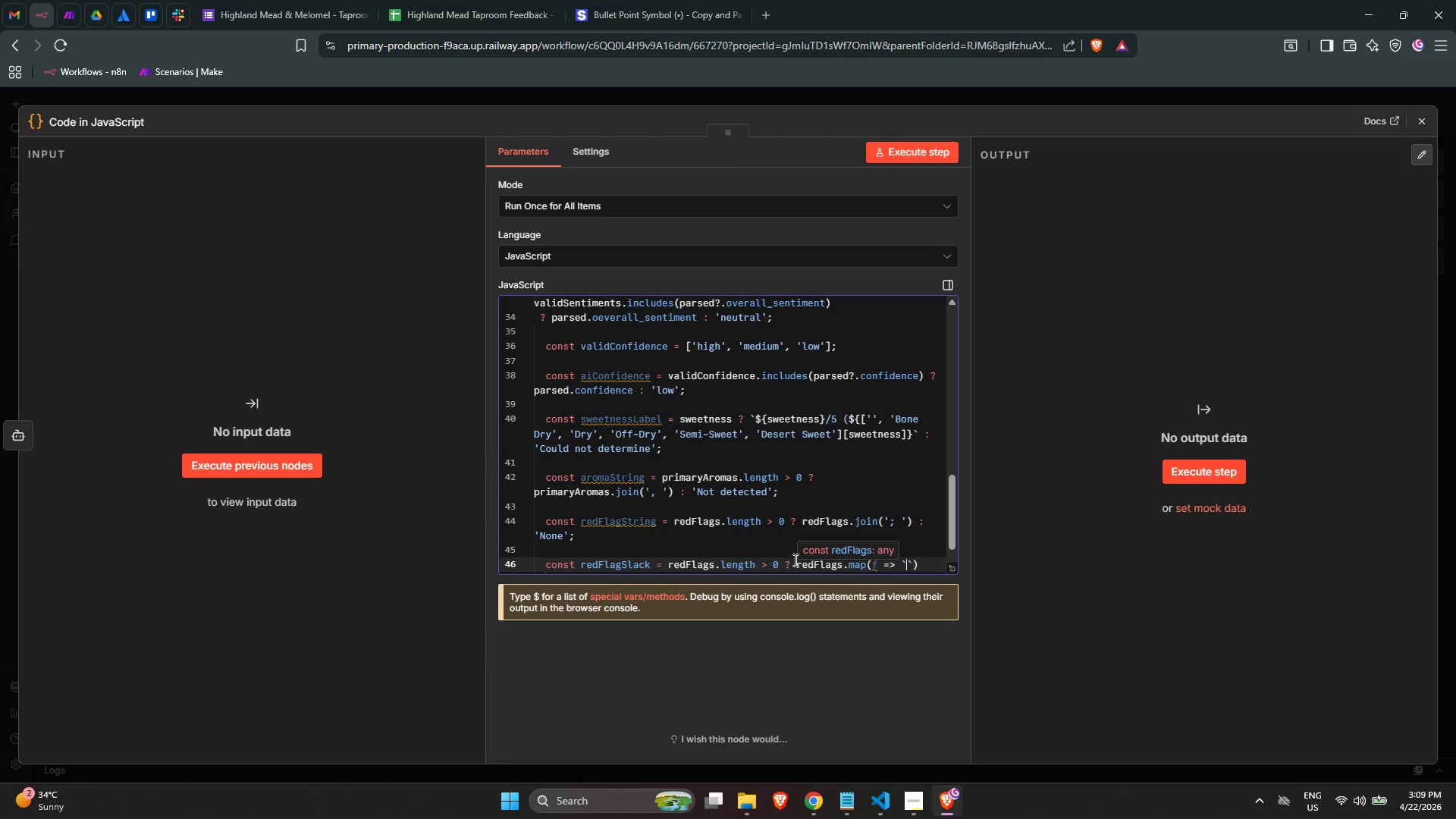 
key(Control+V)
 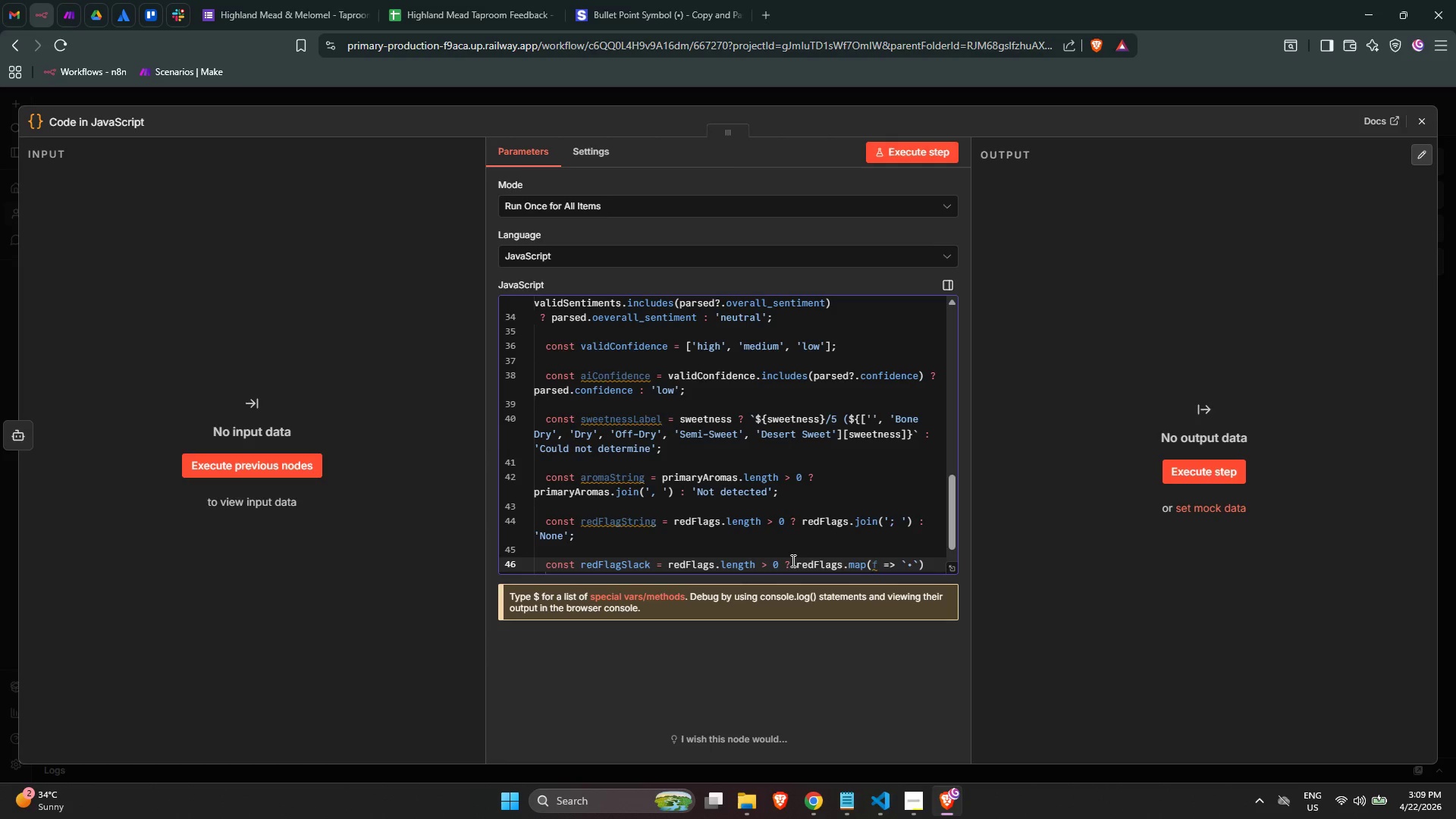 
key(Space)
 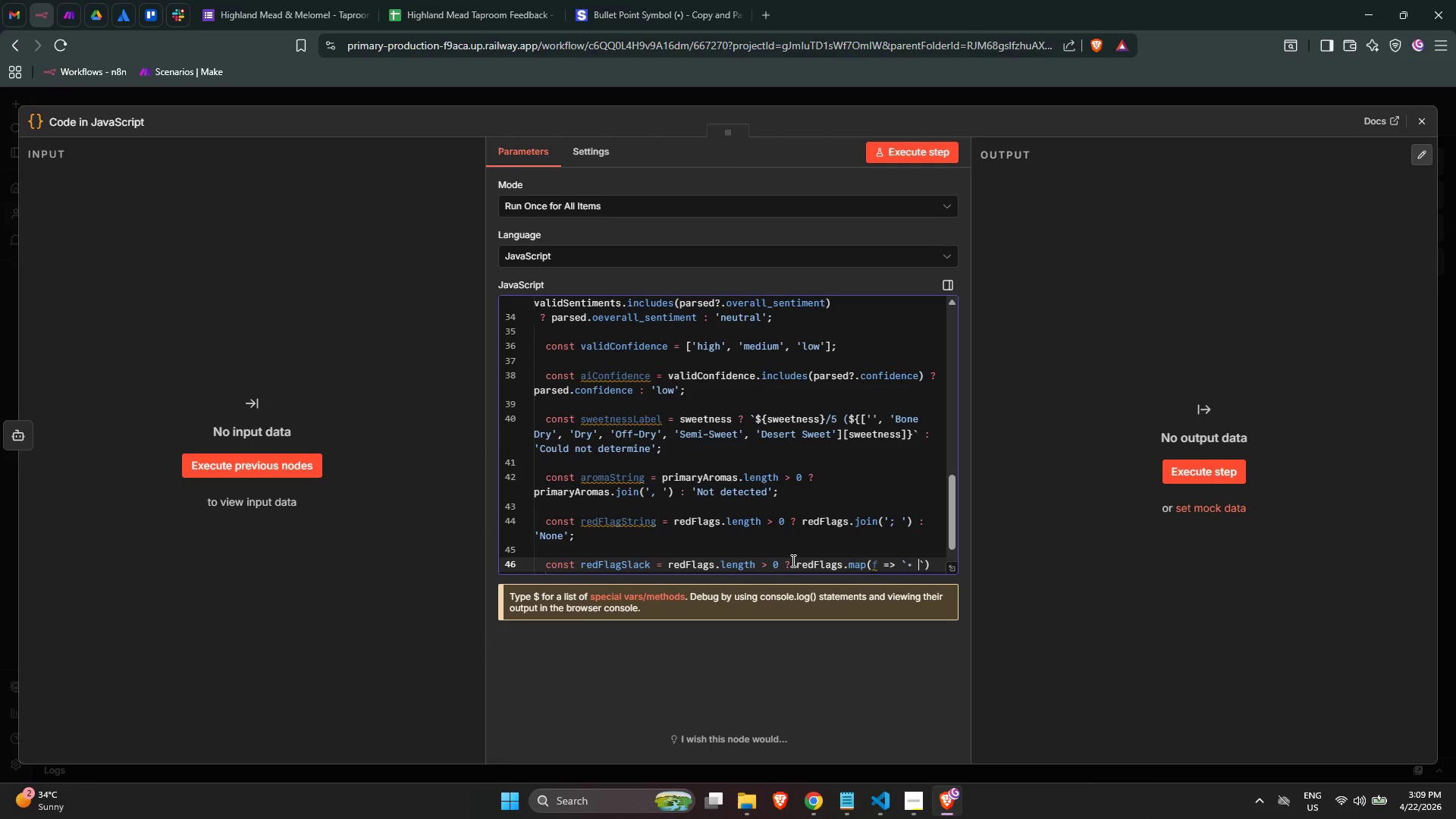 
key(Shift+ShiftLeft)
 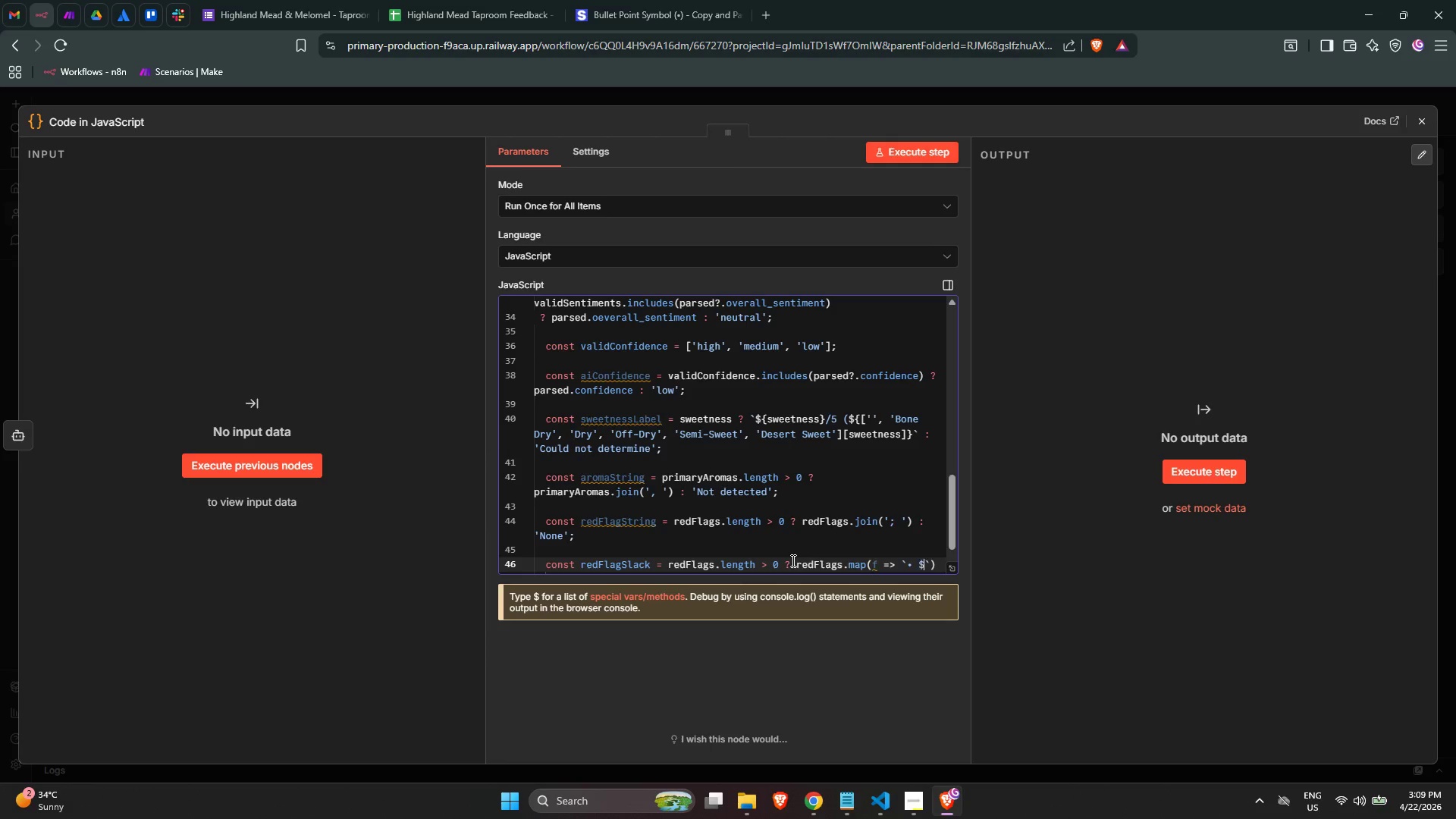 
key(Shift+4)
 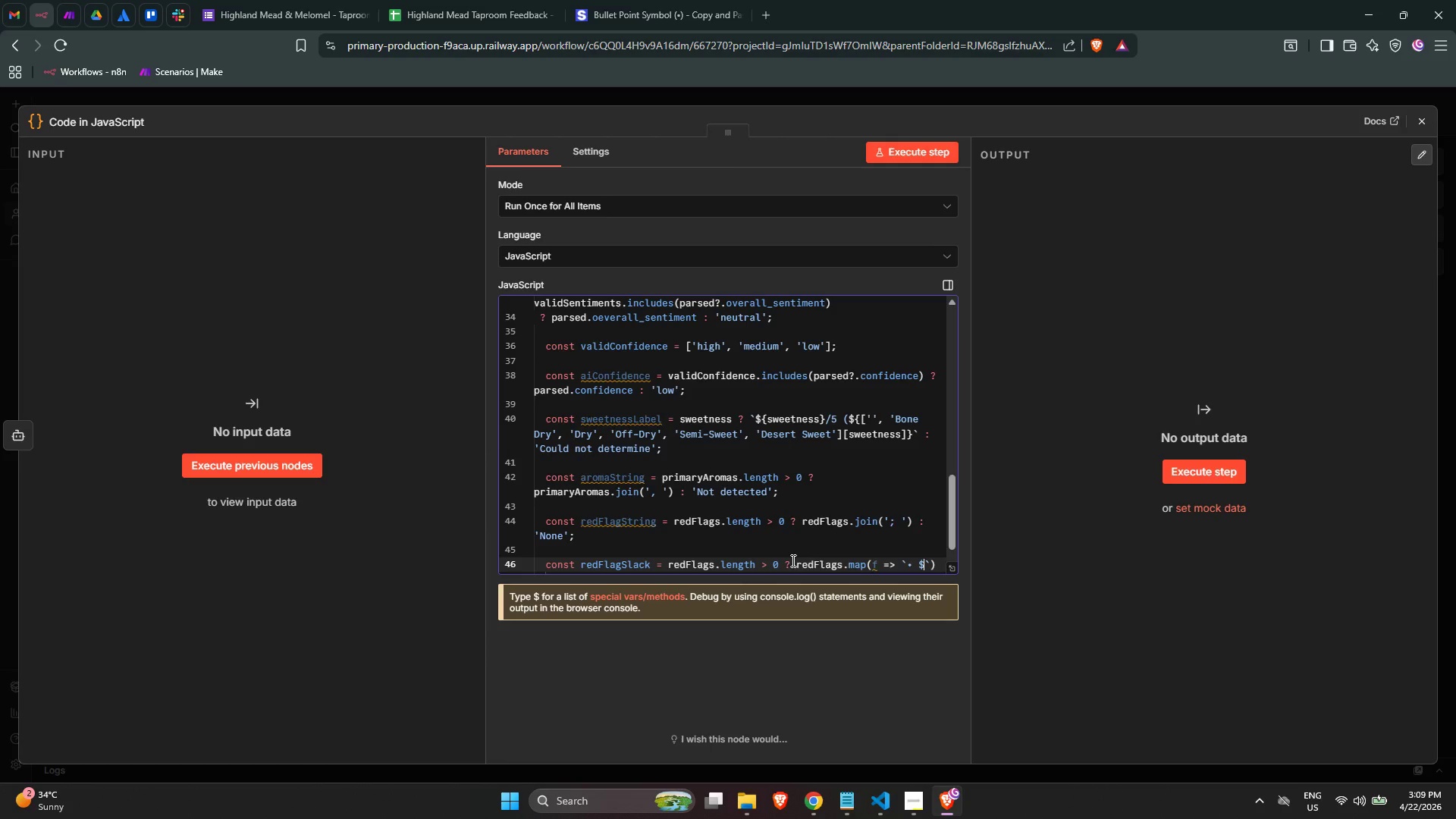 
key(Shift+BracketLeft)
 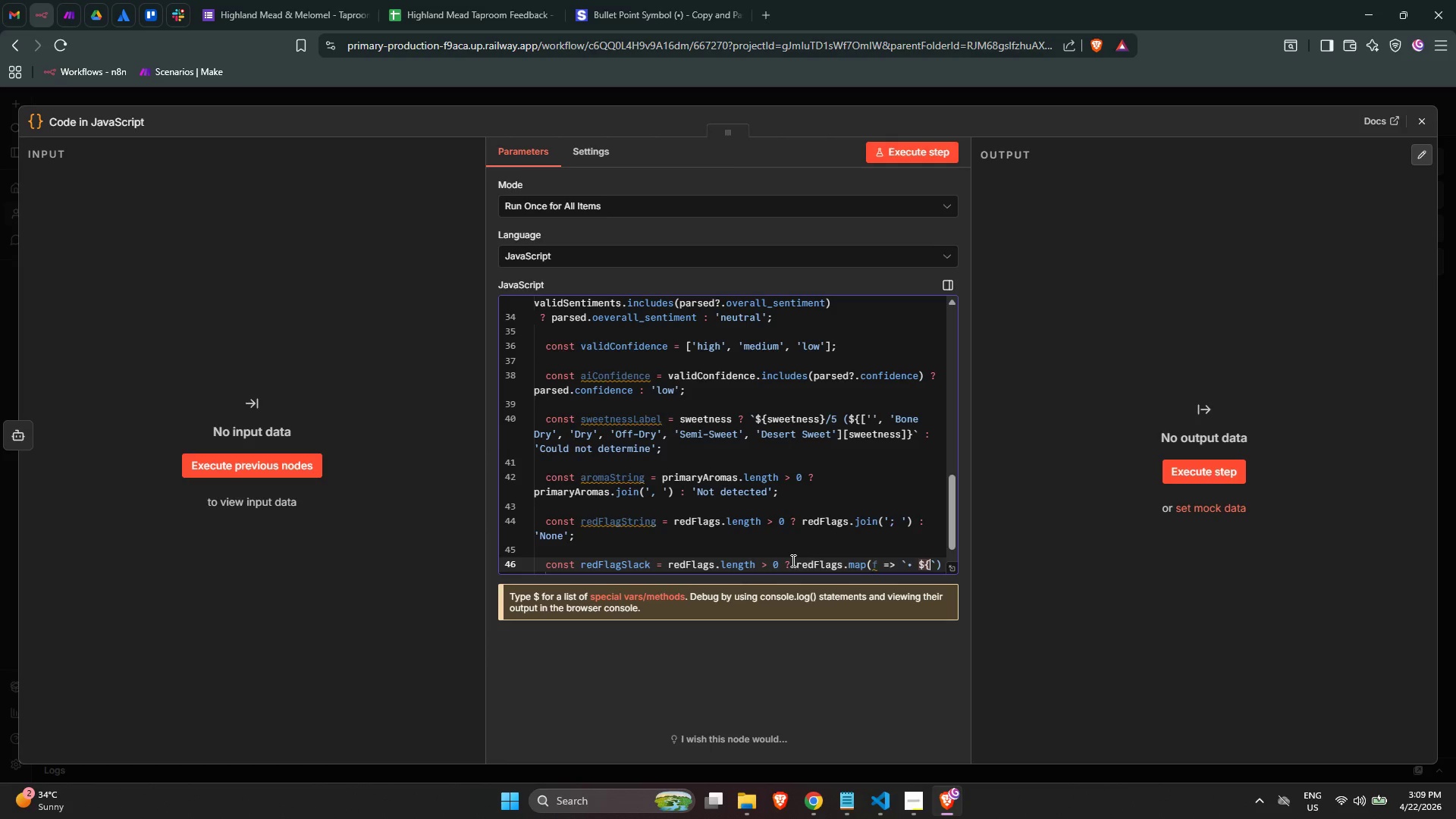 
key(Shift+BracketRight)
 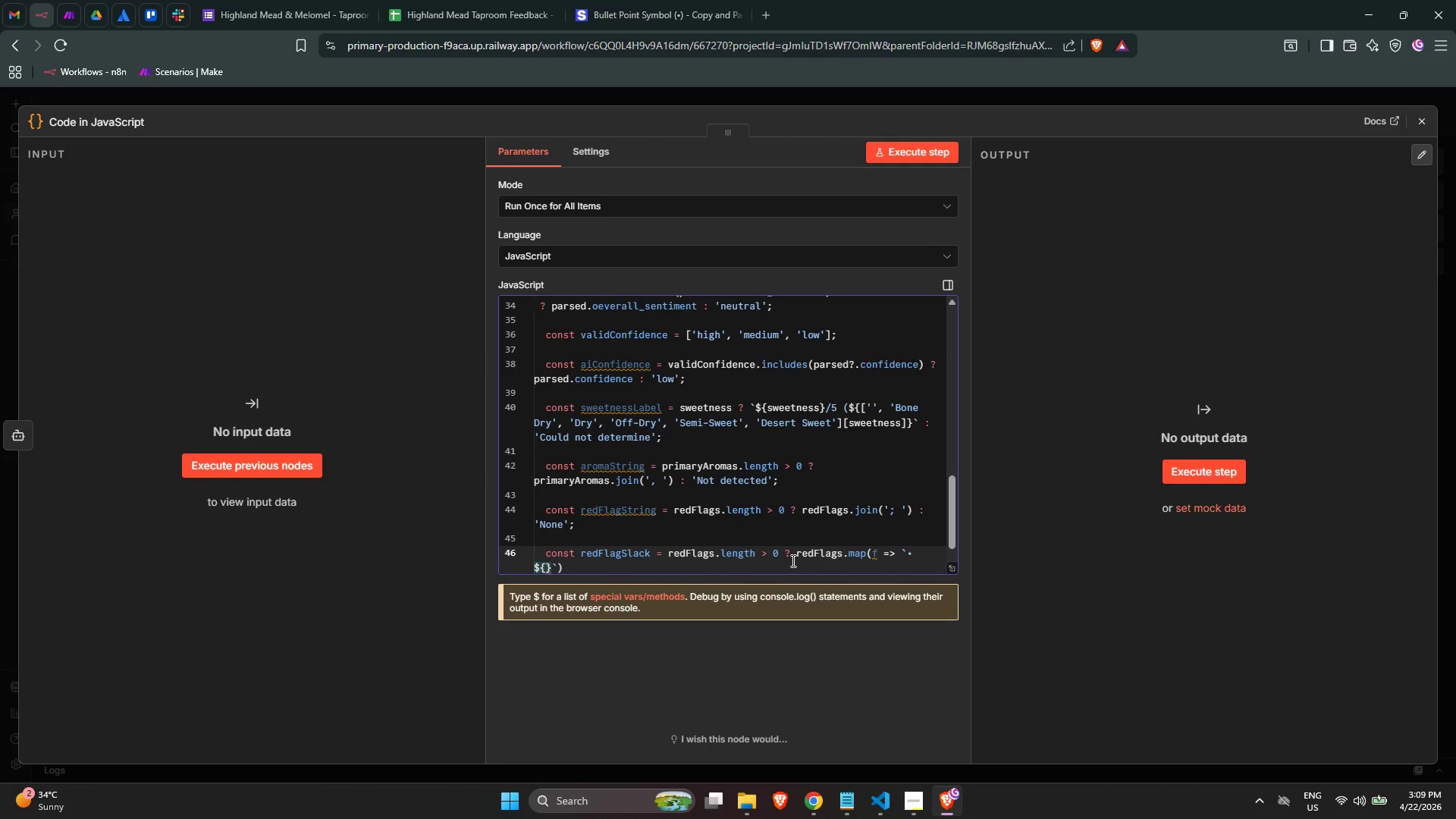 
key(ArrowLeft)
 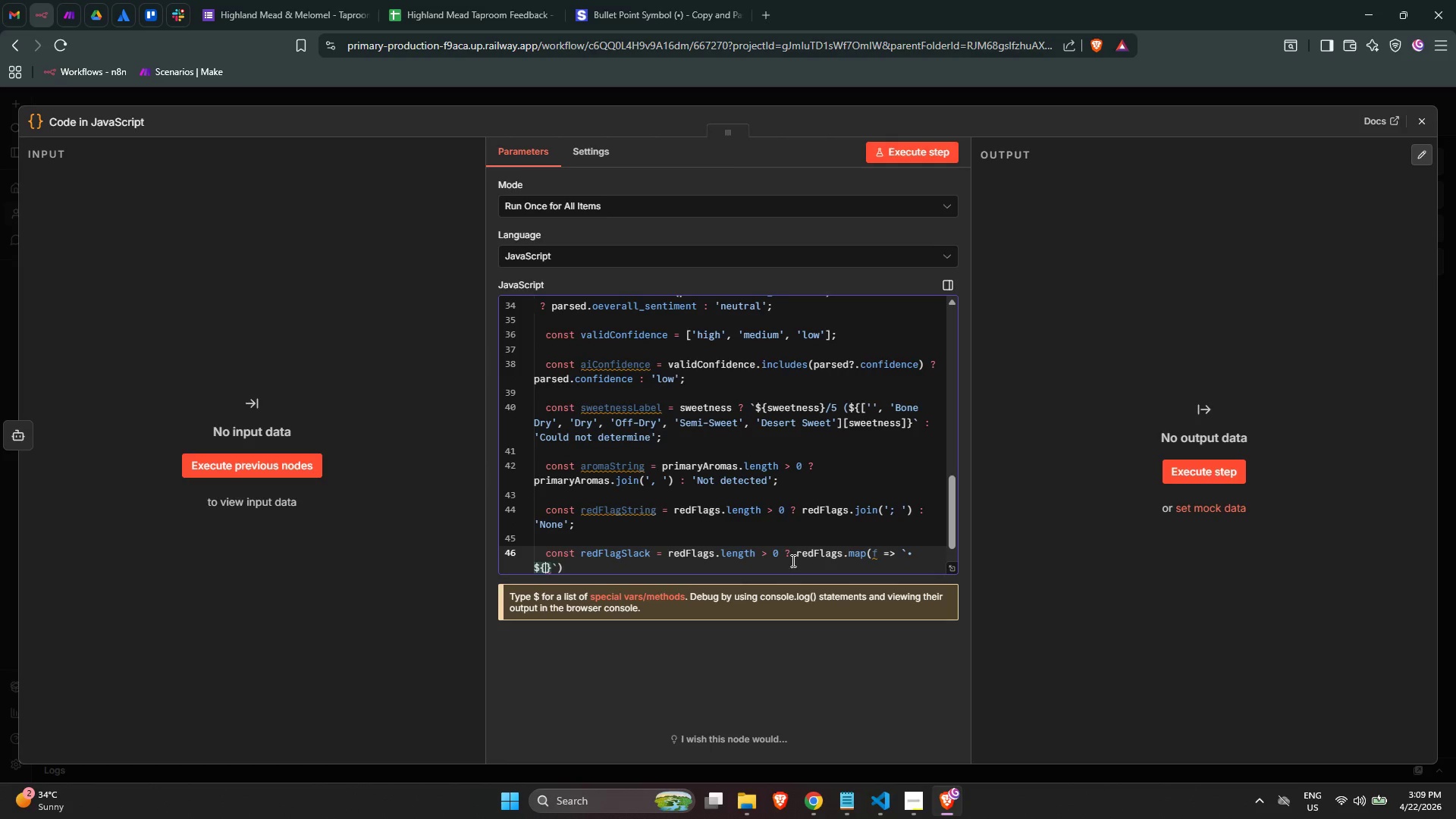 
key(F)
 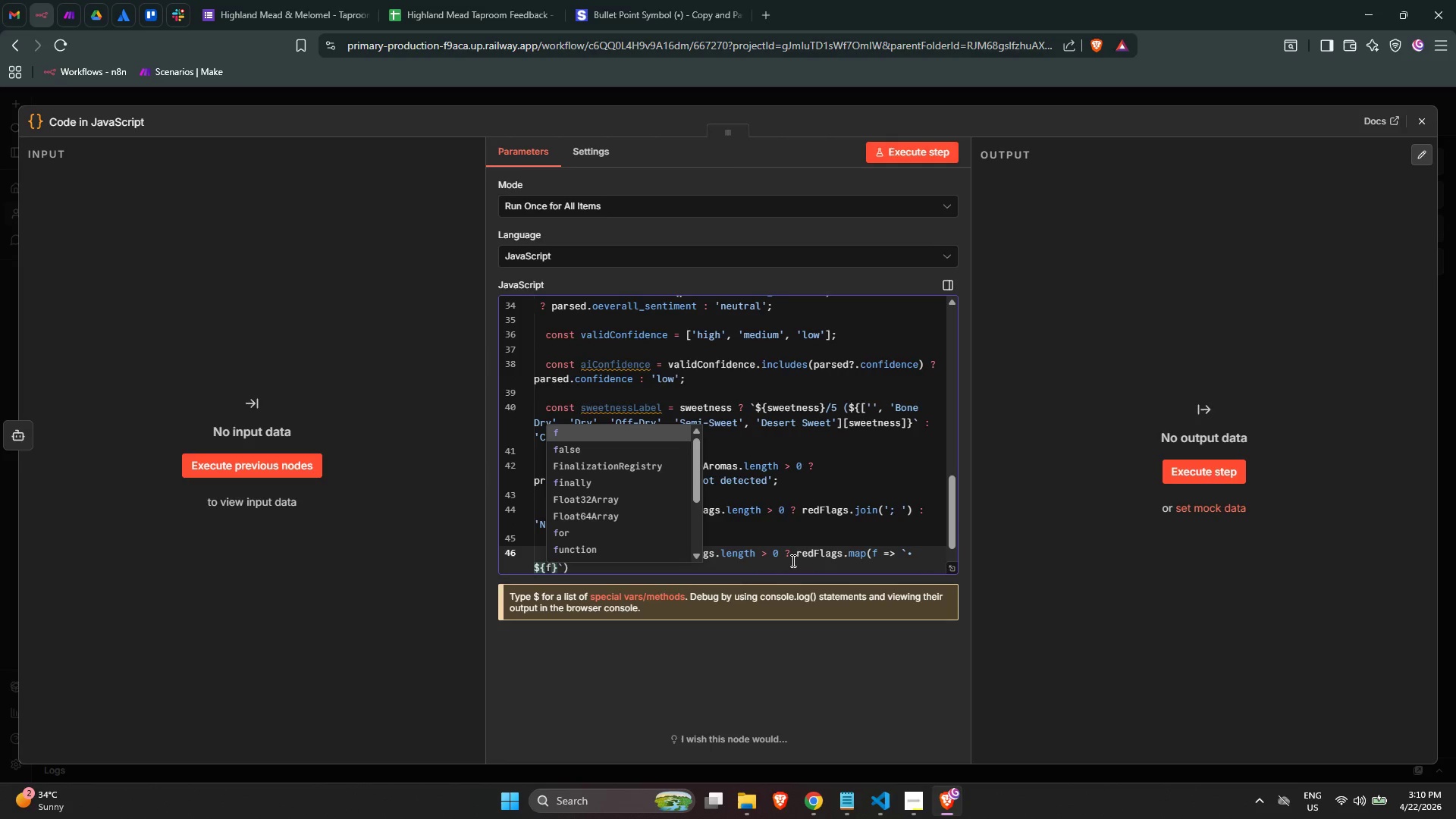 
key(ArrowRight)
 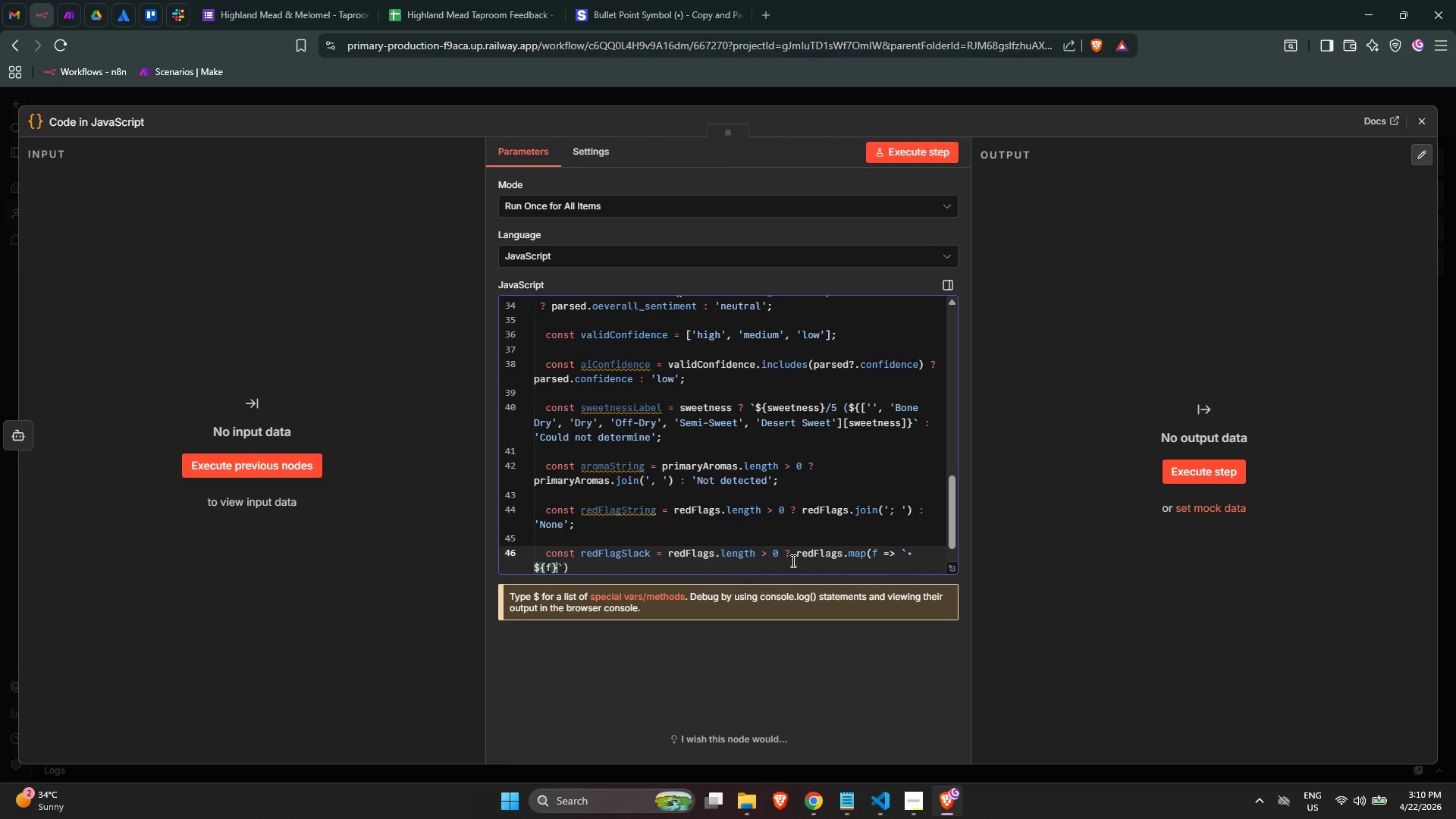 
key(ArrowRight)
 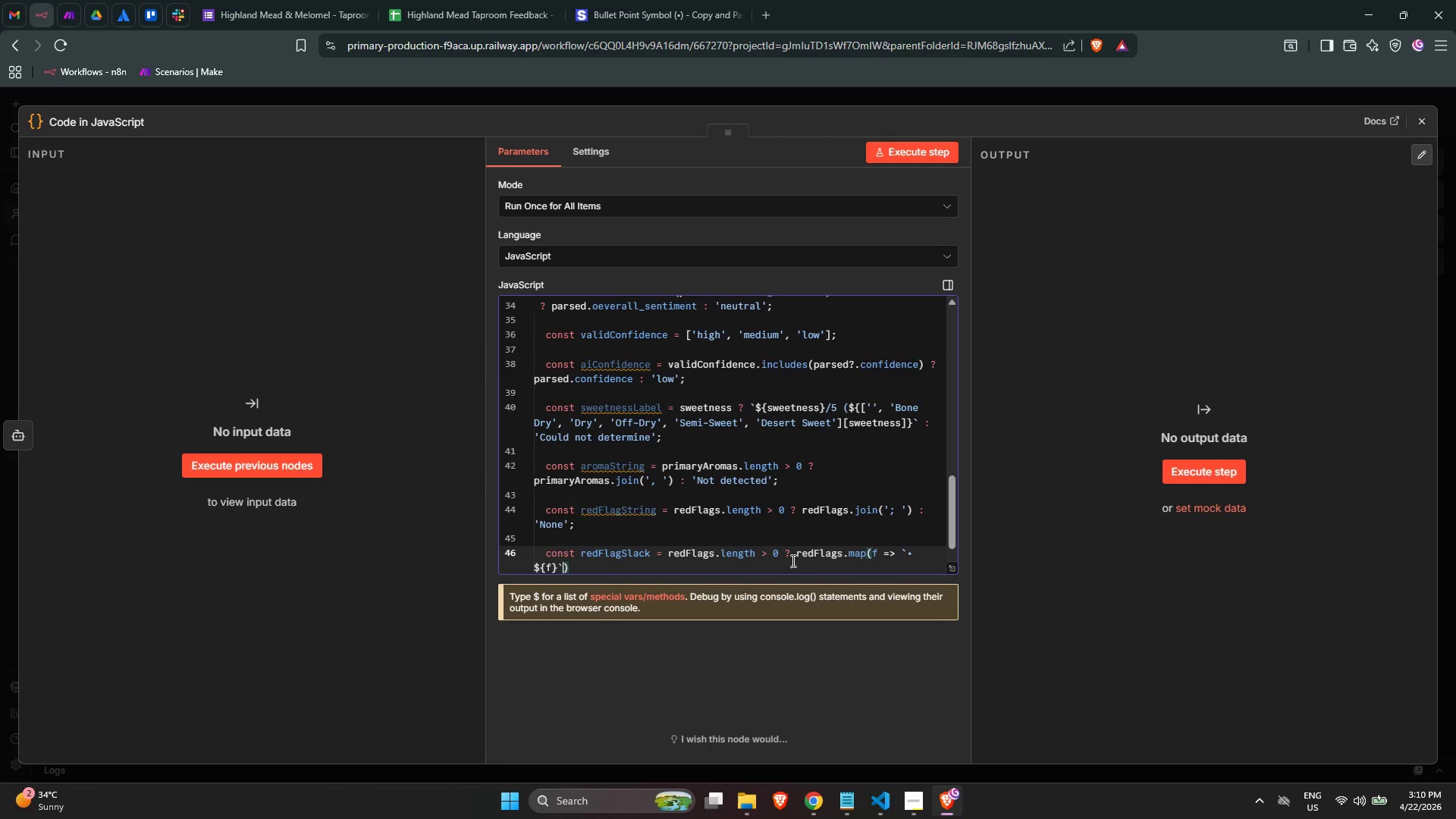 
key(ArrowRight)
 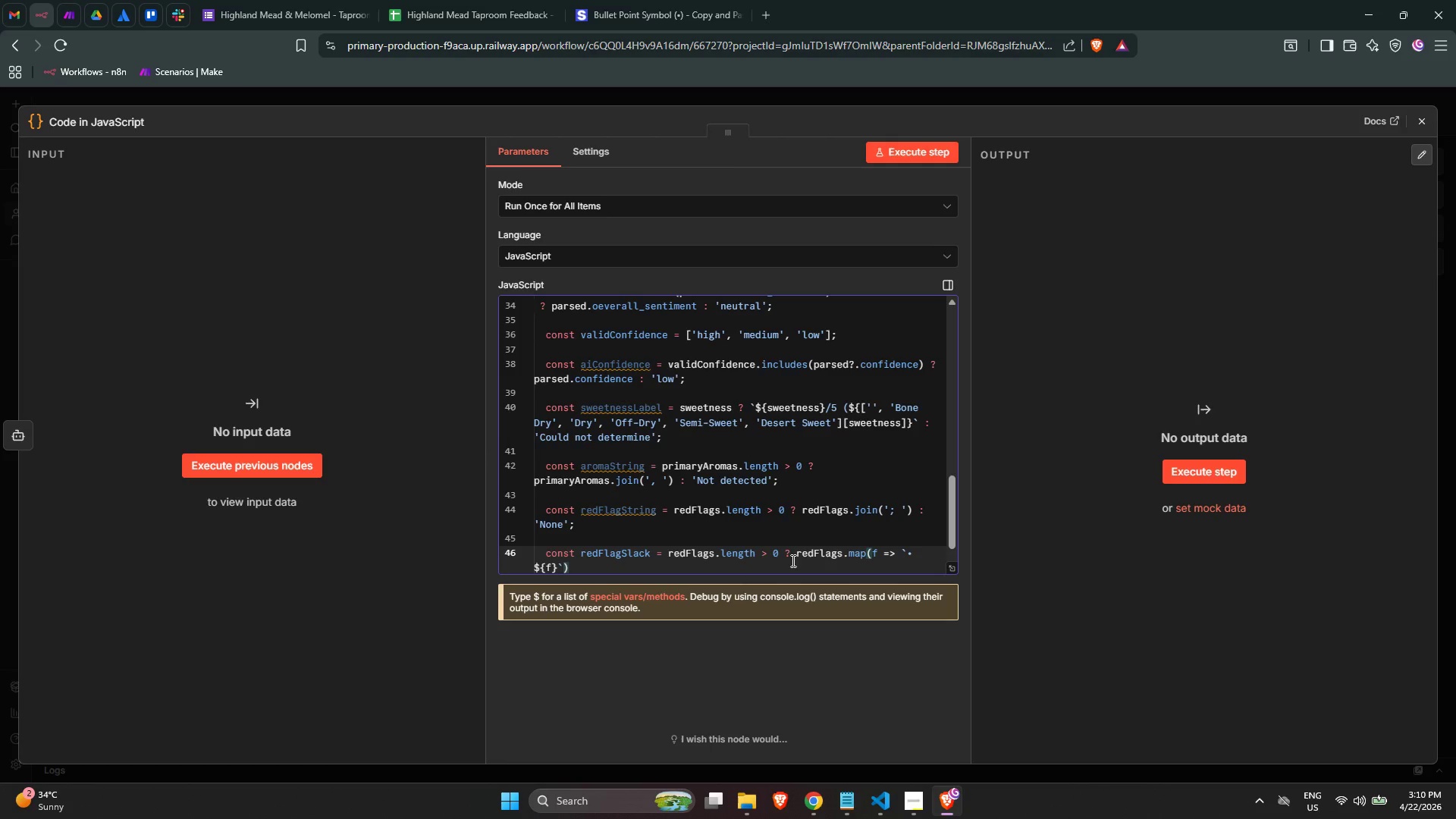 
type(.joine)
key(Backspace)
type(('\n)
 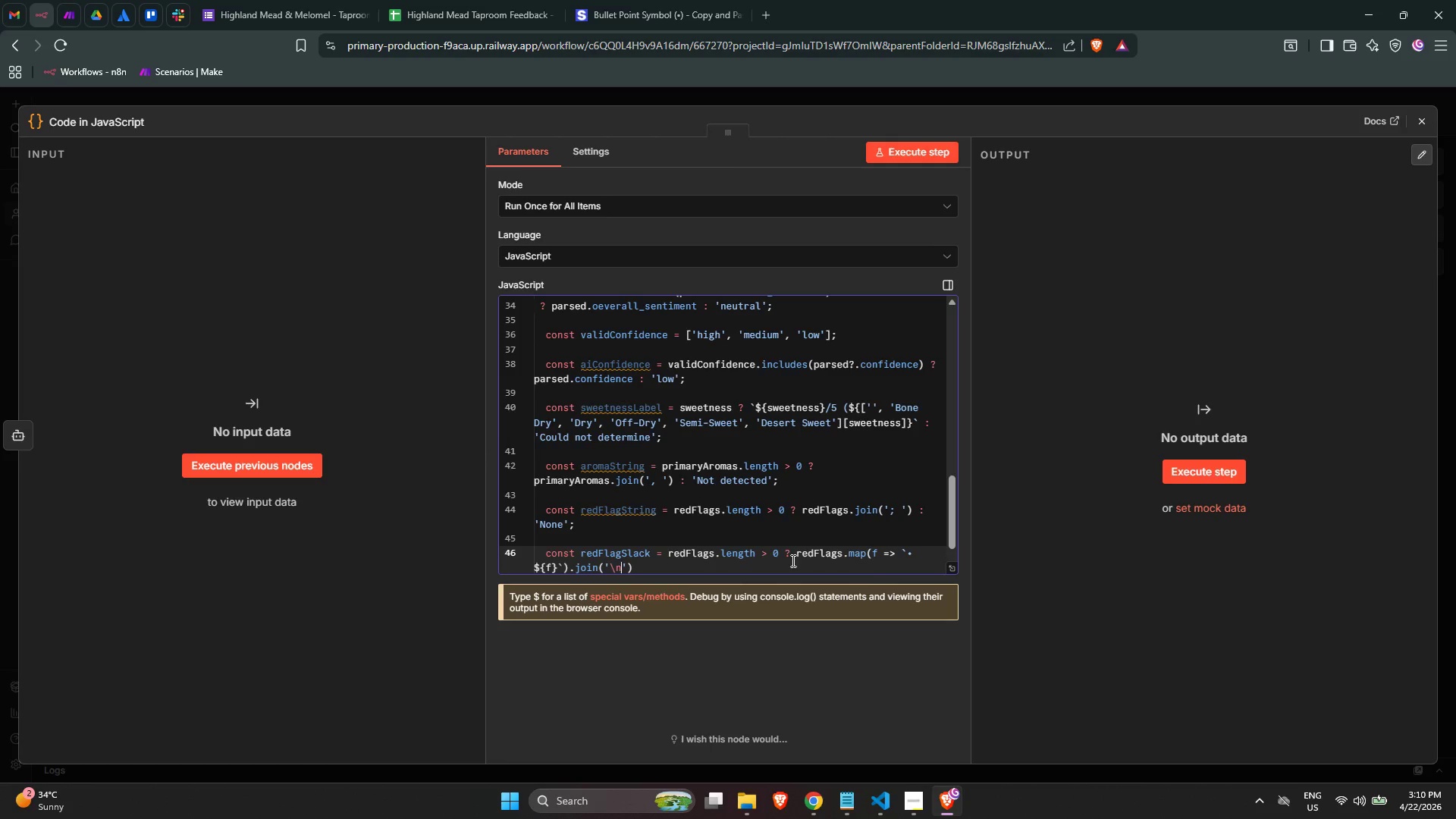 
key(ArrowRight)
 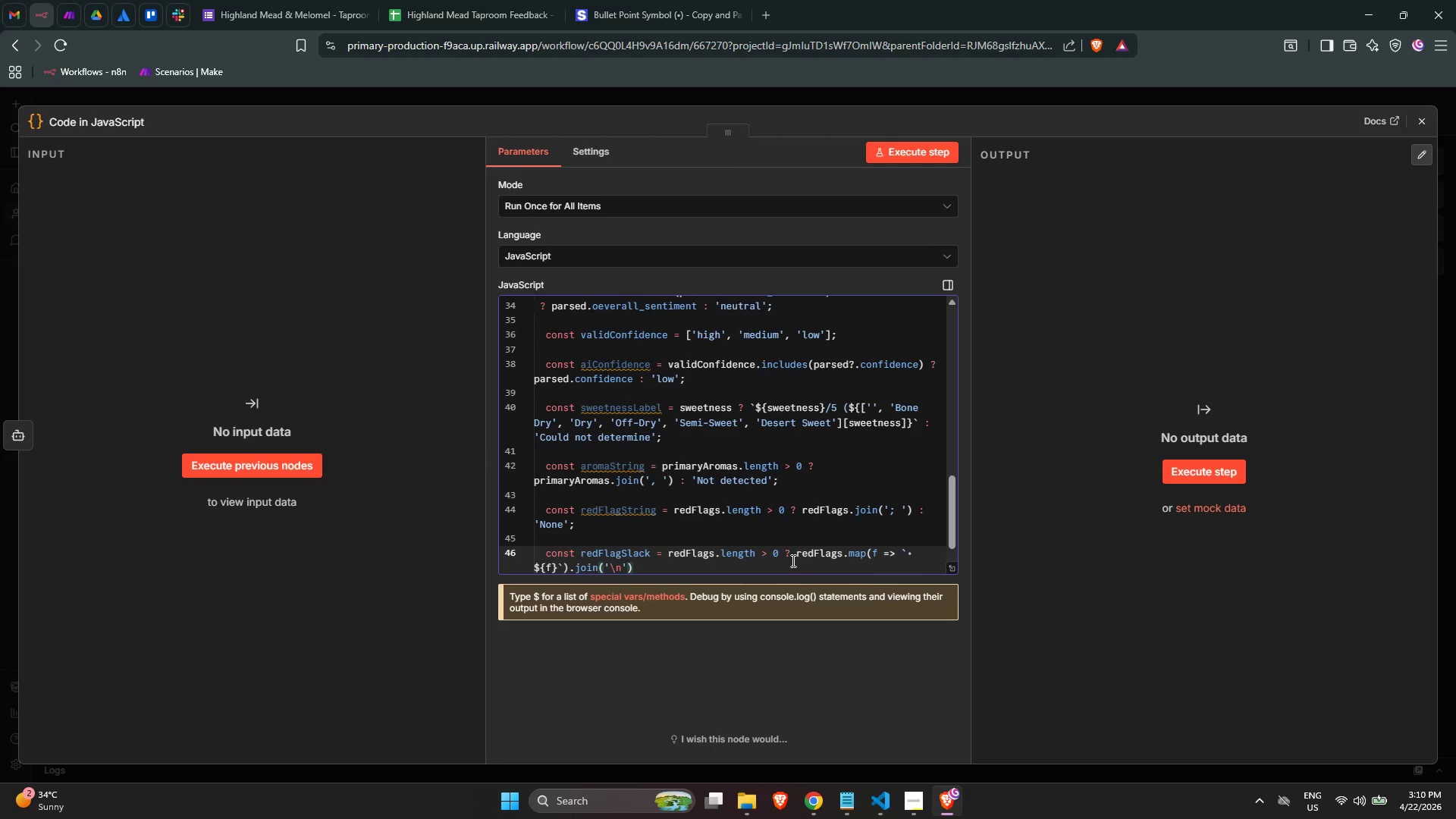 
key(ArrowRight)
 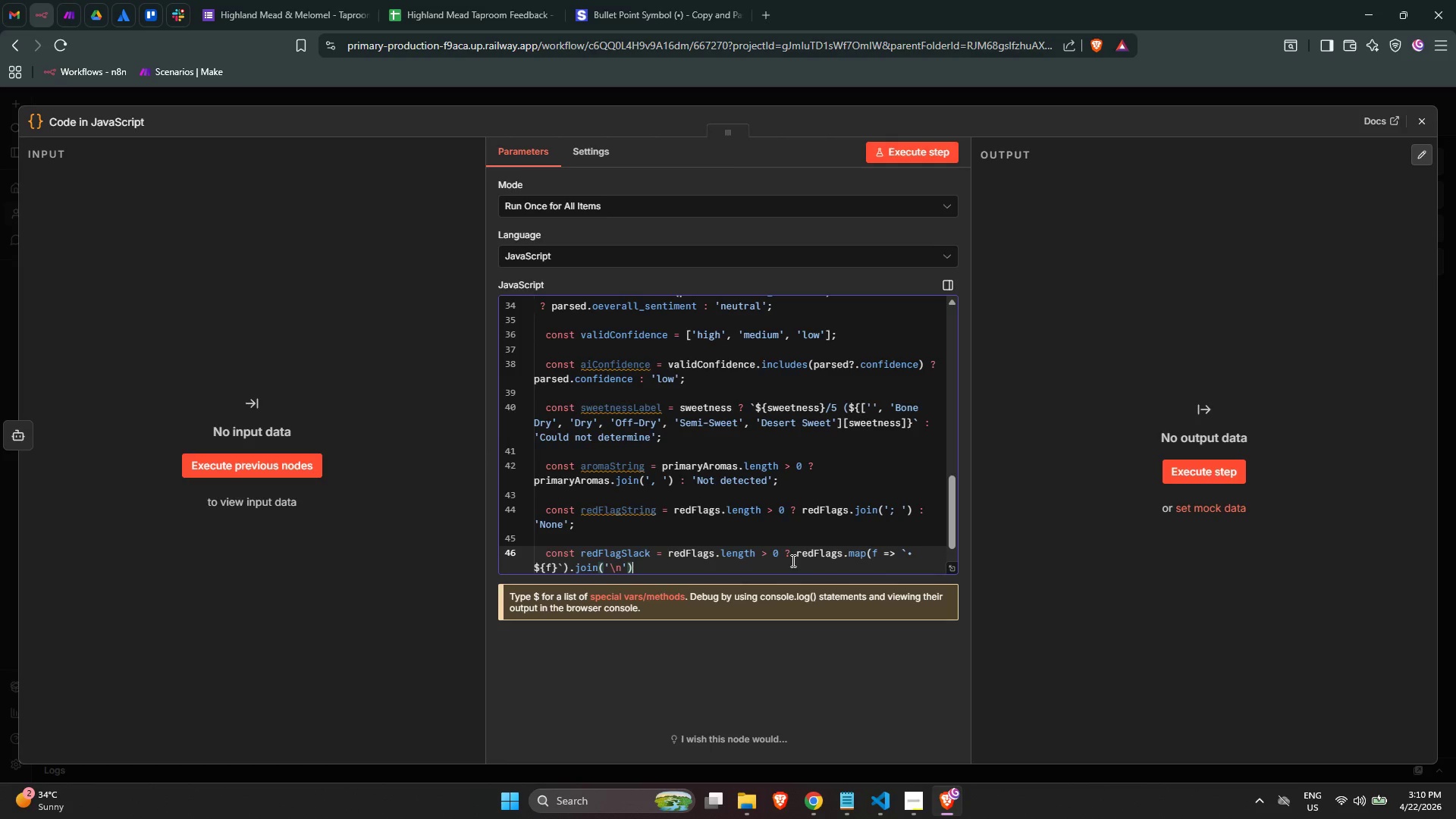 
type( : '_Nn)
key(Backspace)
type(one)
 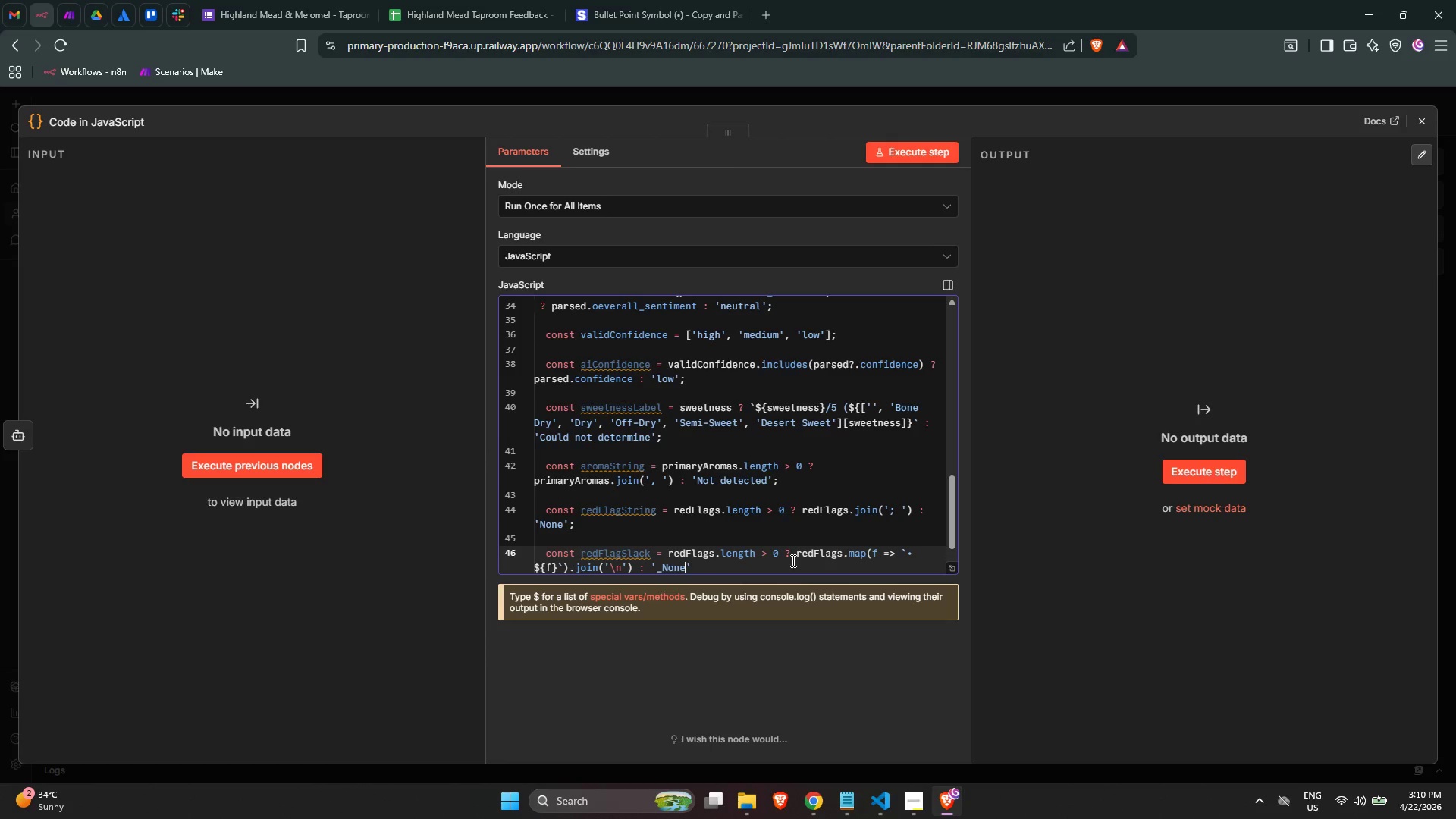 
wait(42.17)
 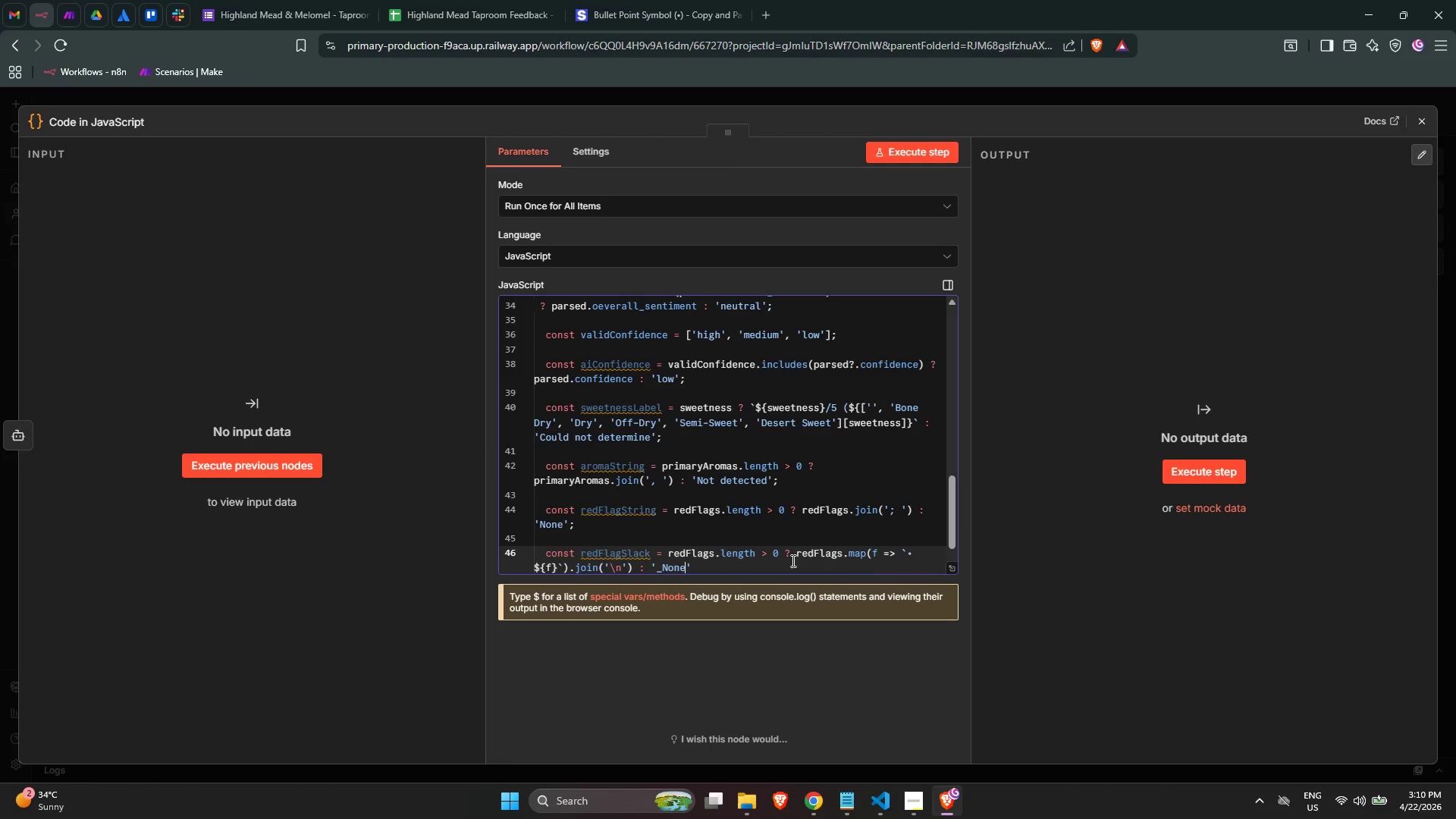 
key(ArrowRight)
 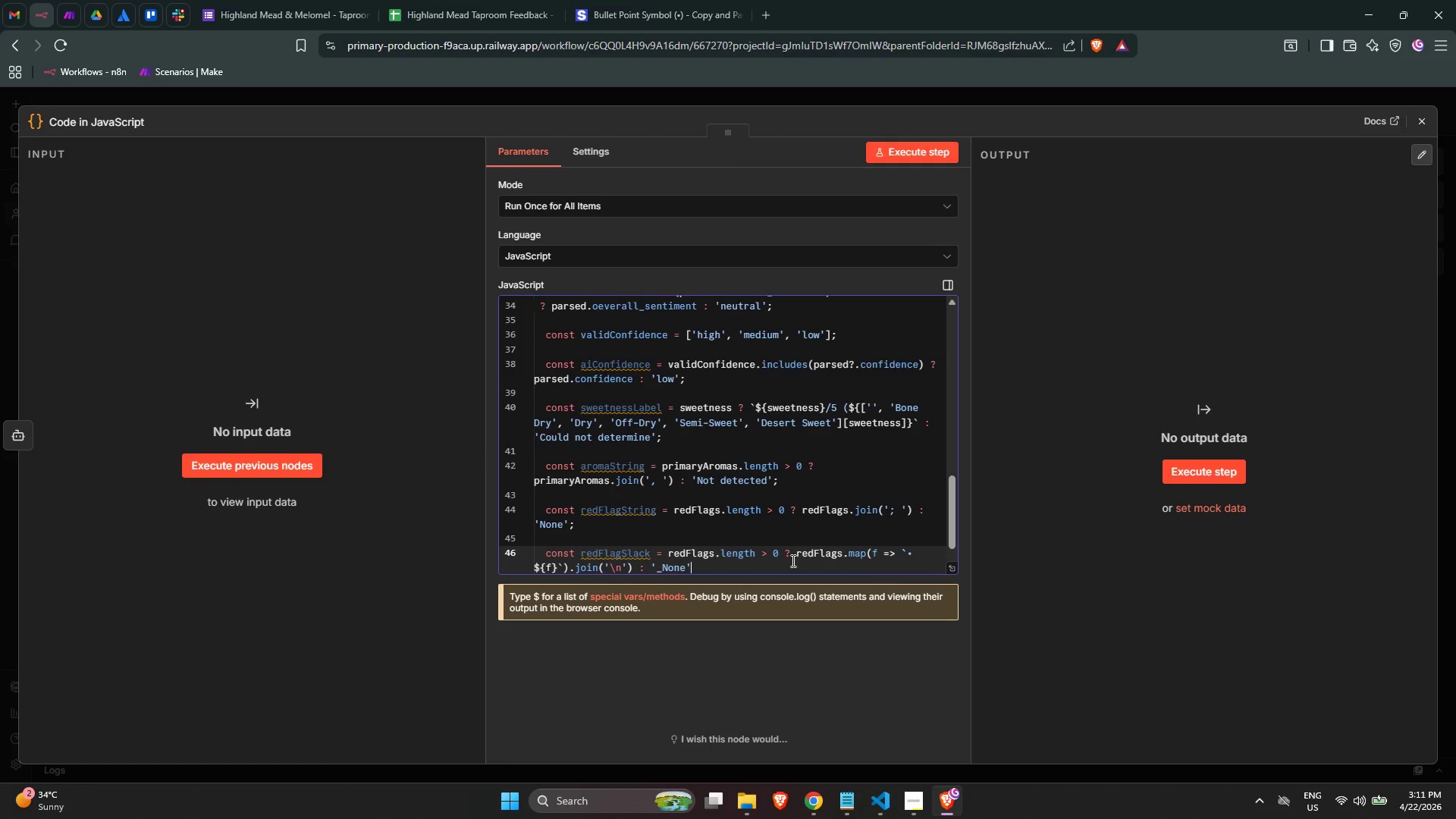 
key(Semicolon)
 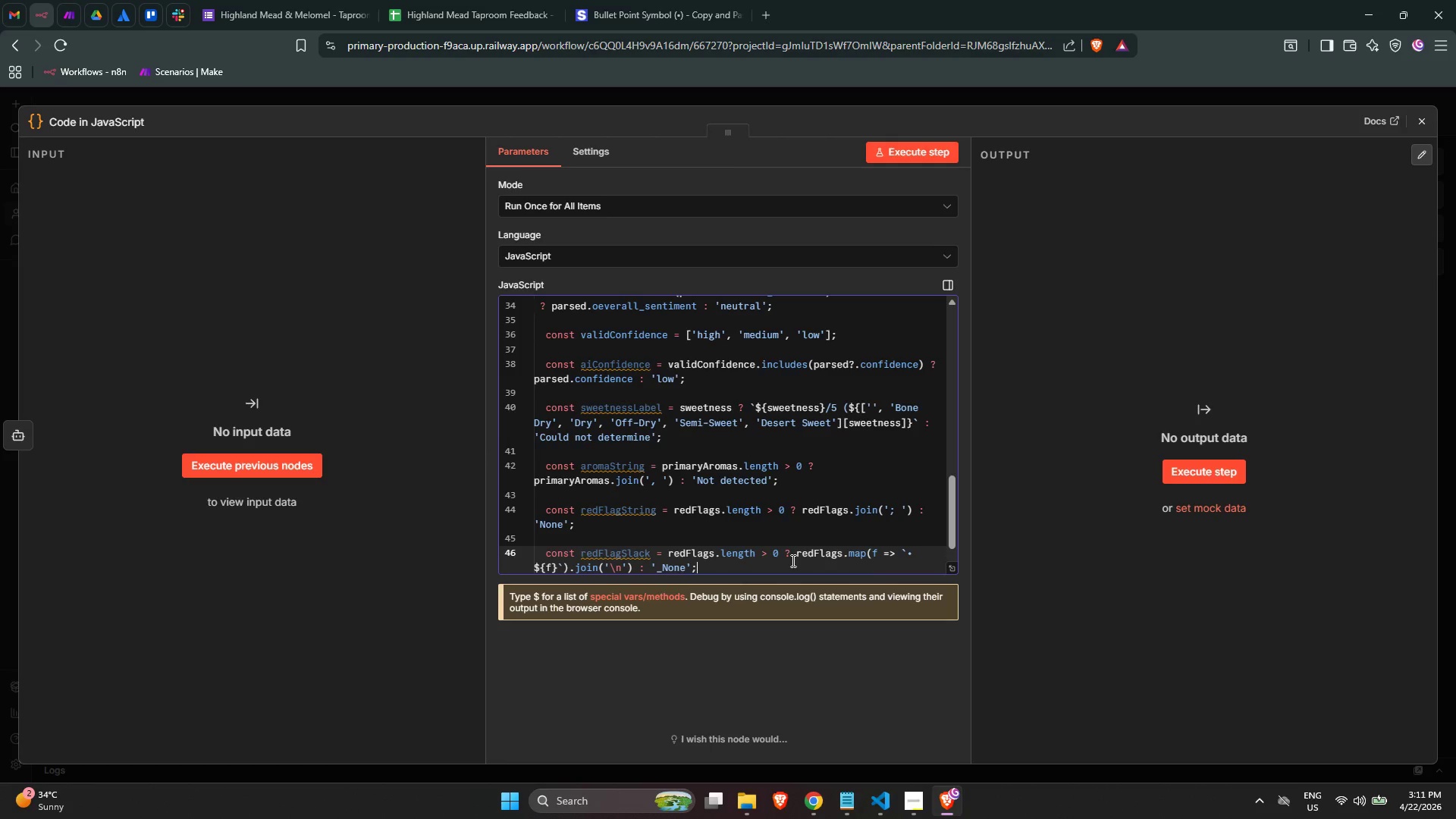 
key(Enter)
 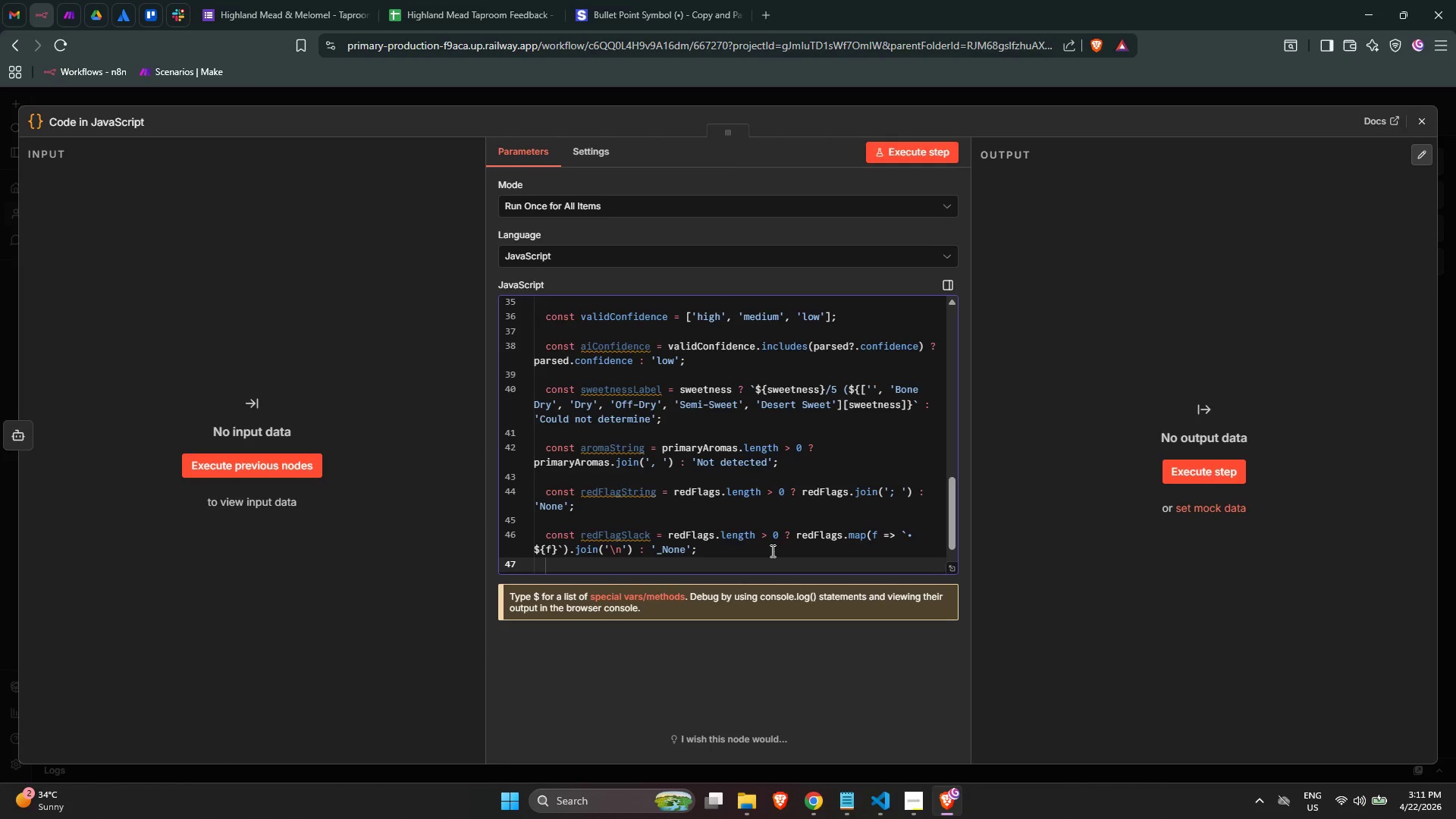 
wait(7.81)
 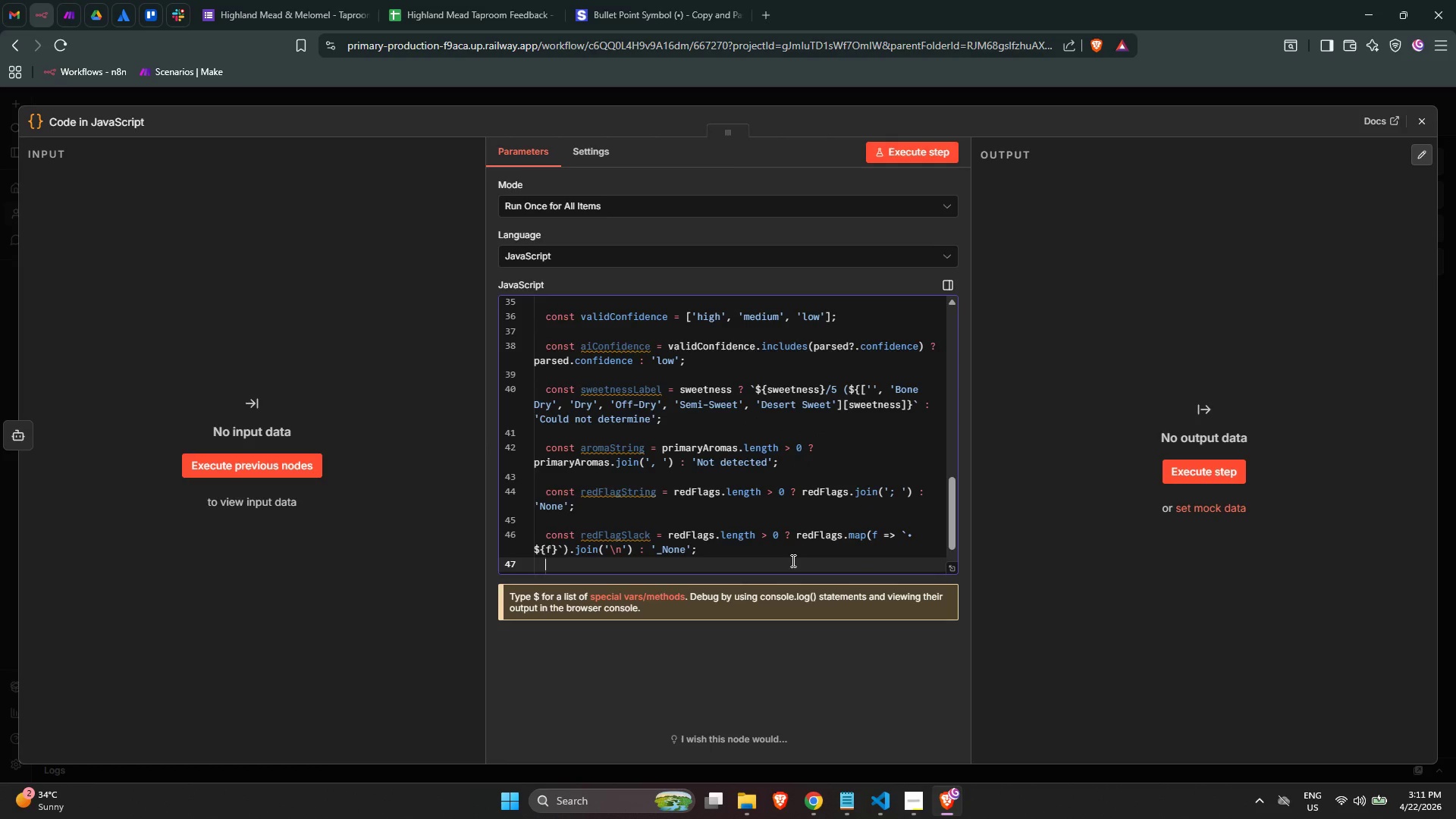 
left_click_drag(start_coordinate=[777, 546], to_coordinate=[419, 528])
 